 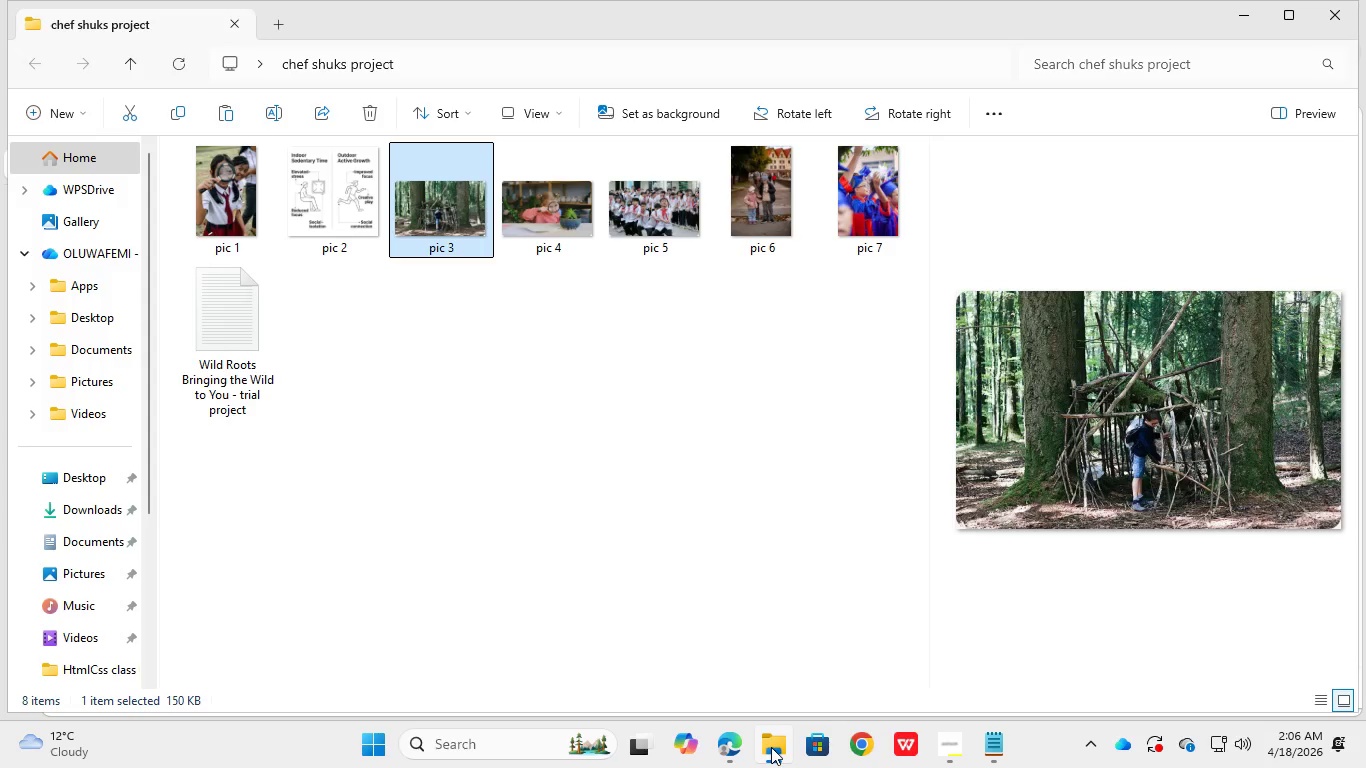 
left_click([555, 208])
 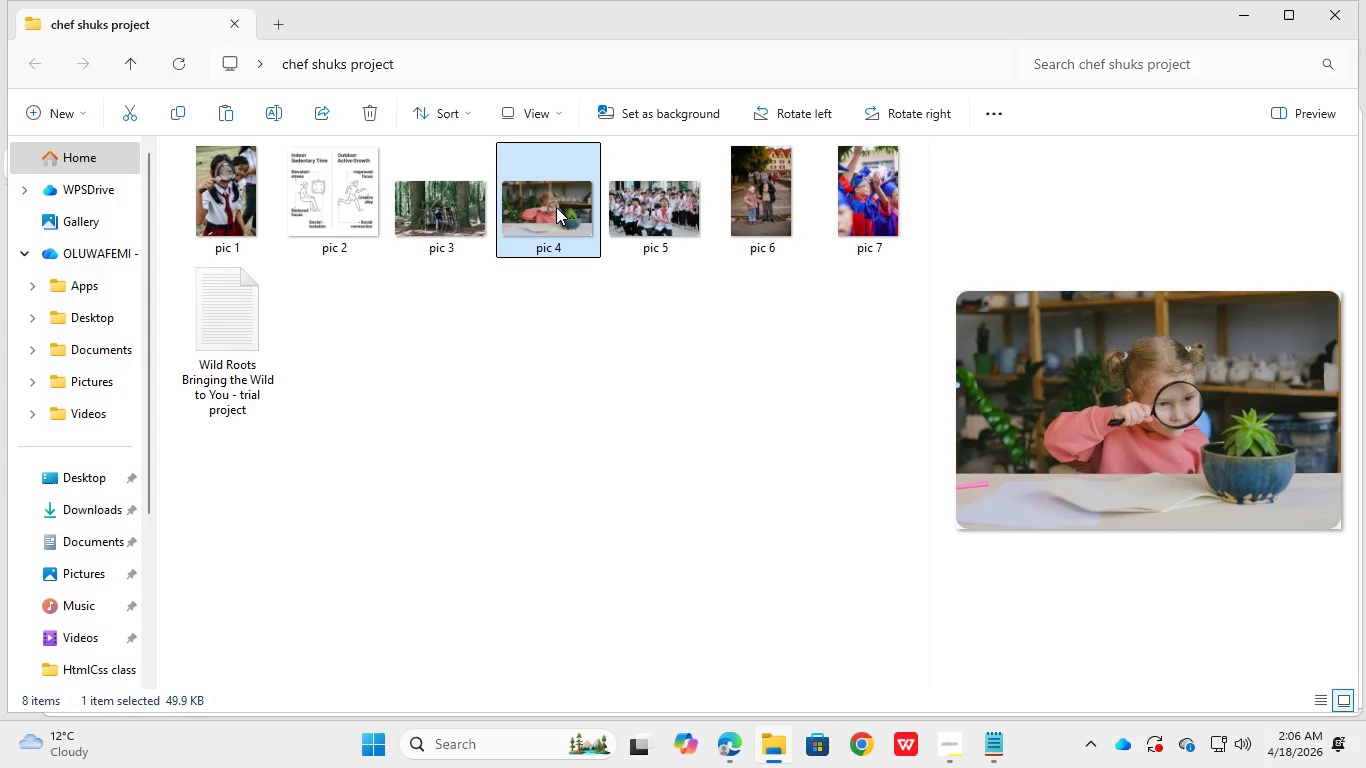 
key(Control+C)
 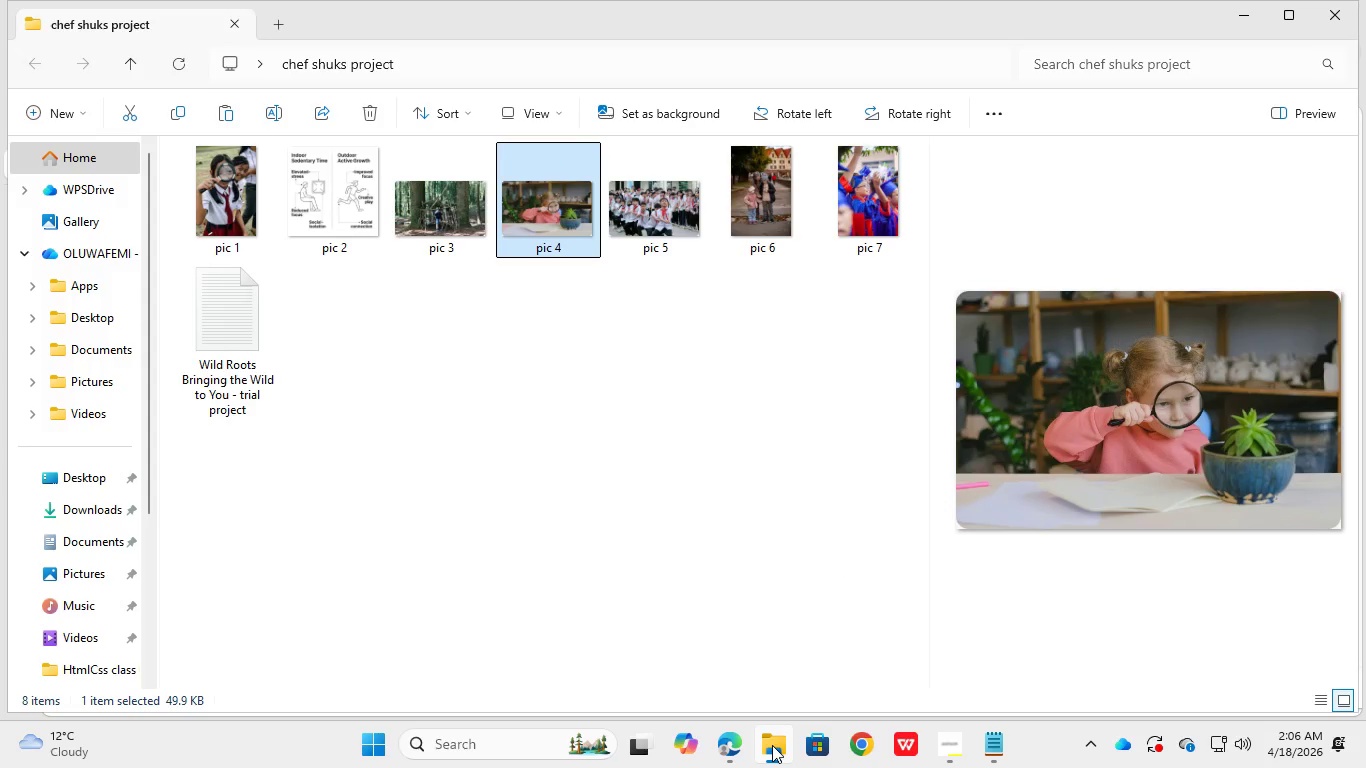 
left_click([734, 746])
 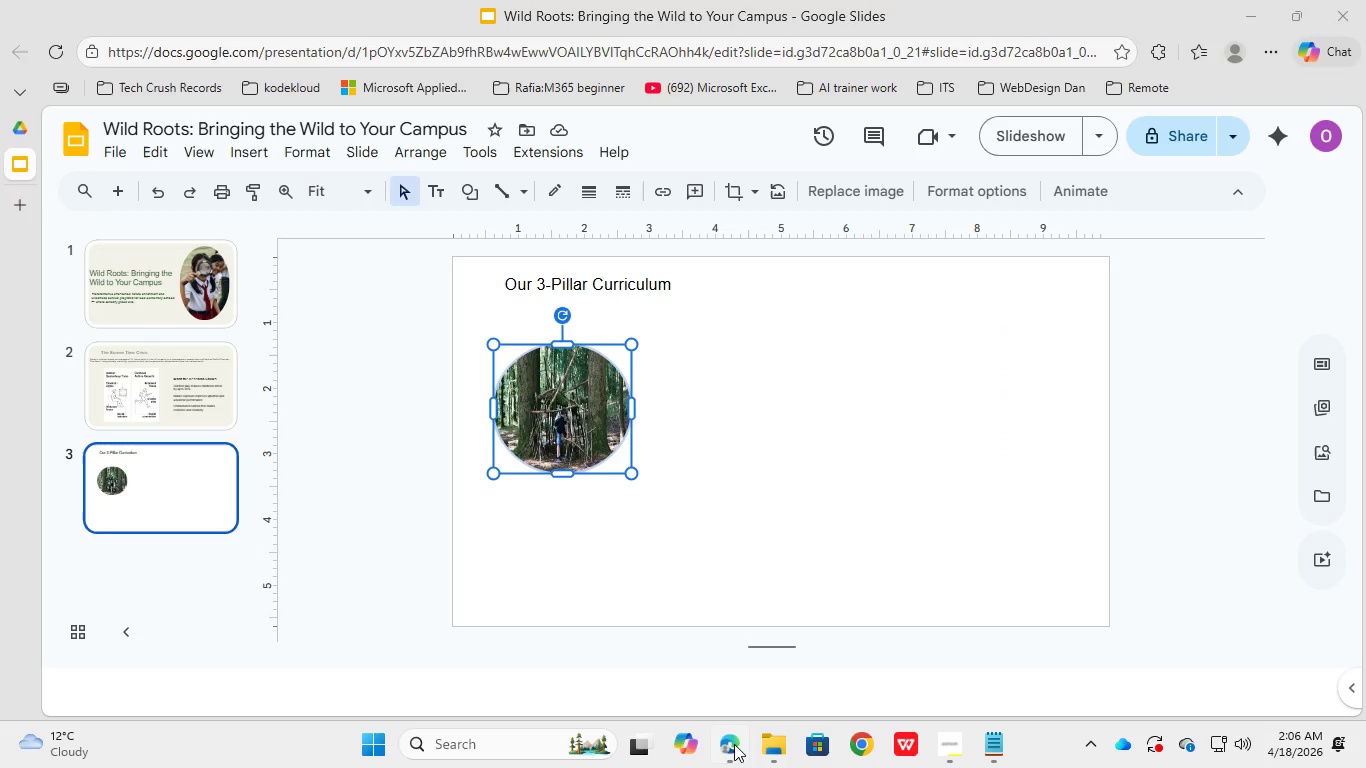 
mouse_move([740, 703])
 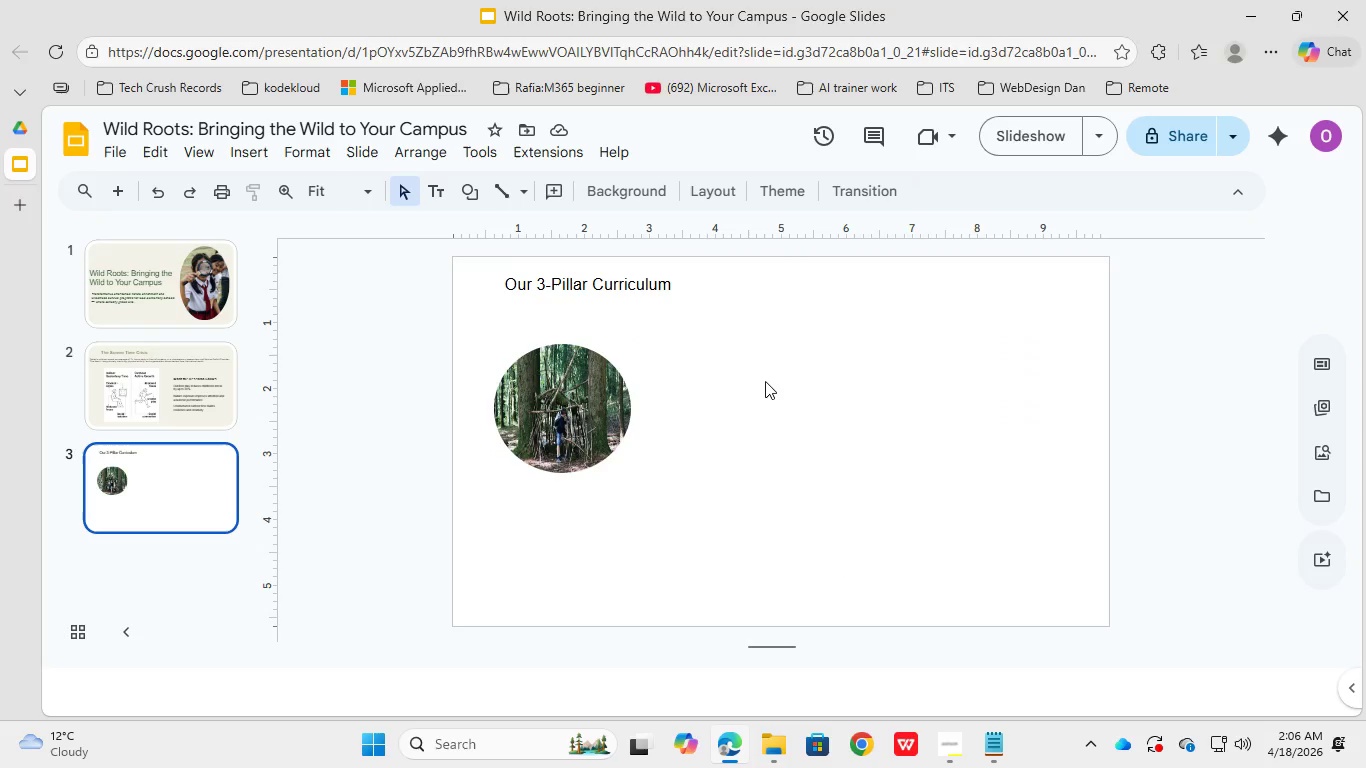 
left_click([765, 381])
 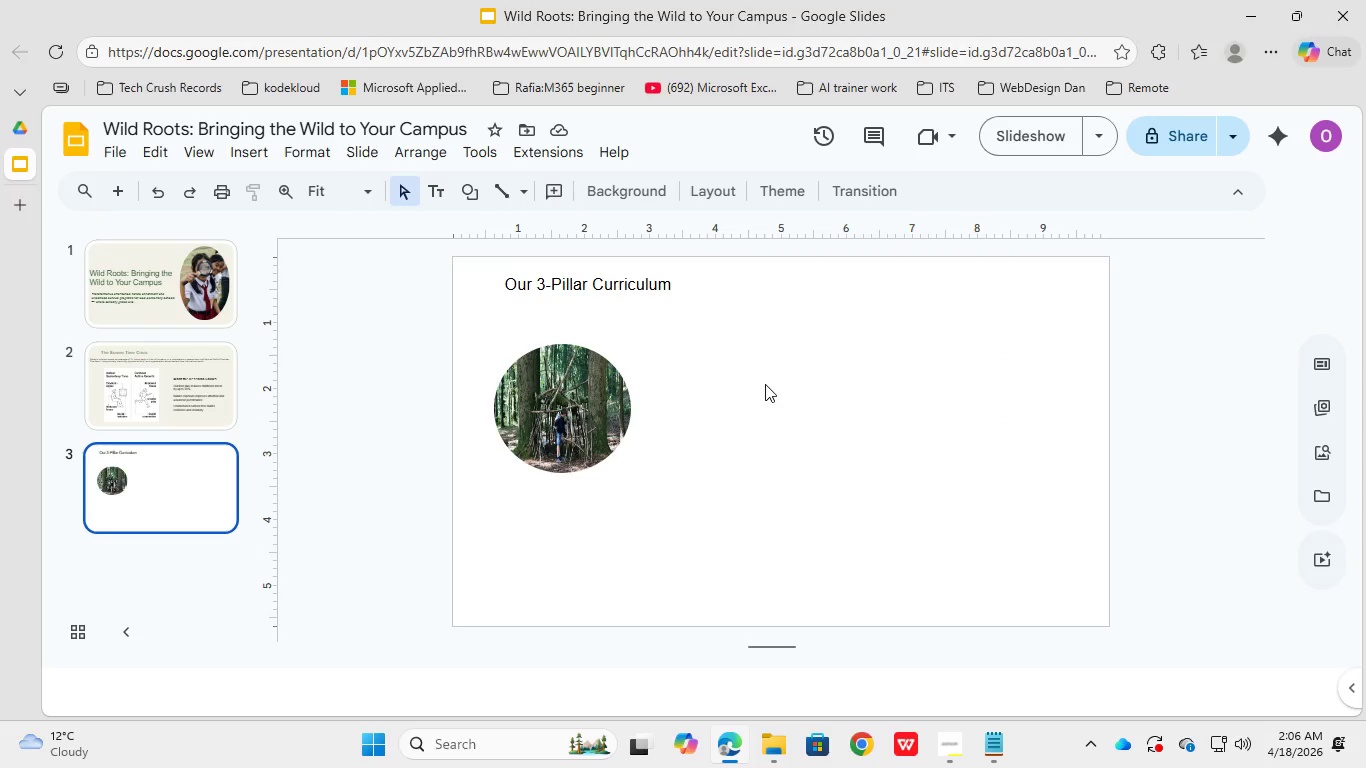 
key(Control+ControlLeft)
 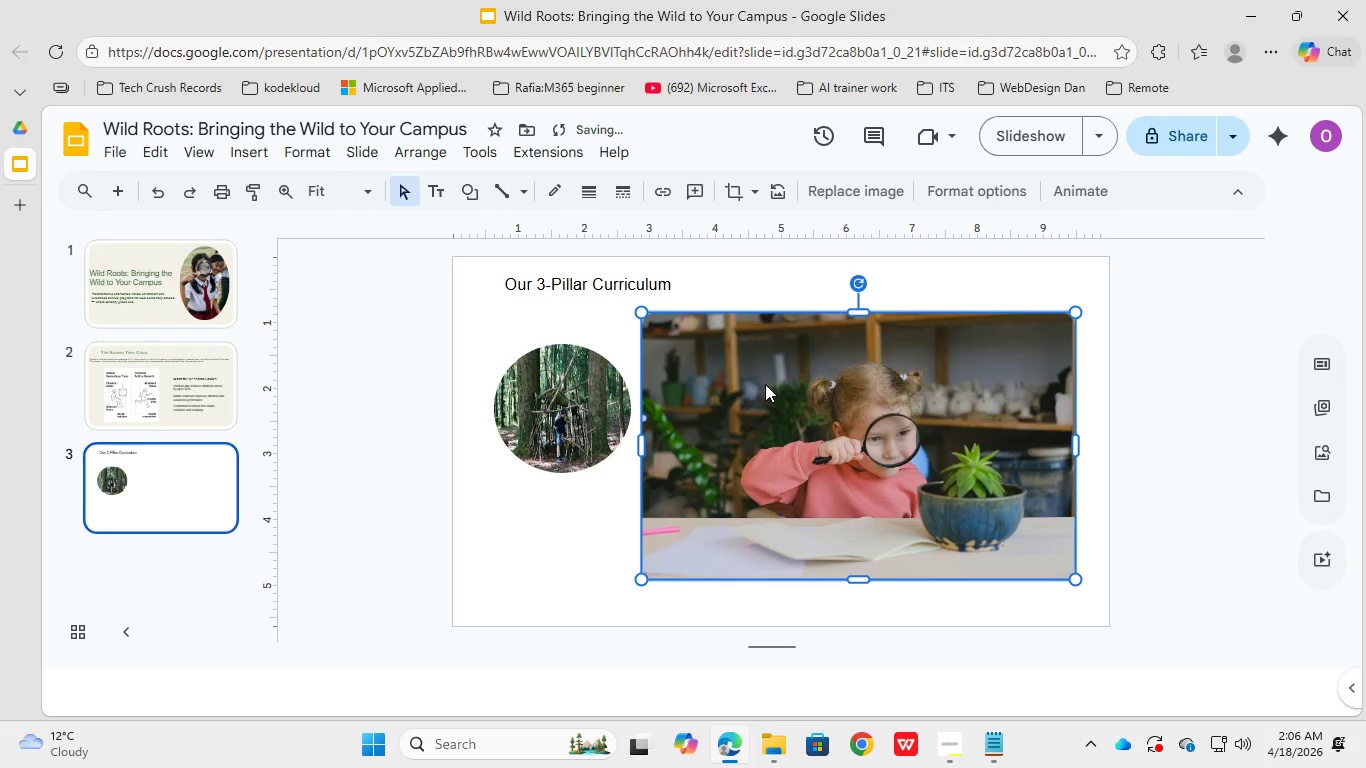 
key(Control+V)
 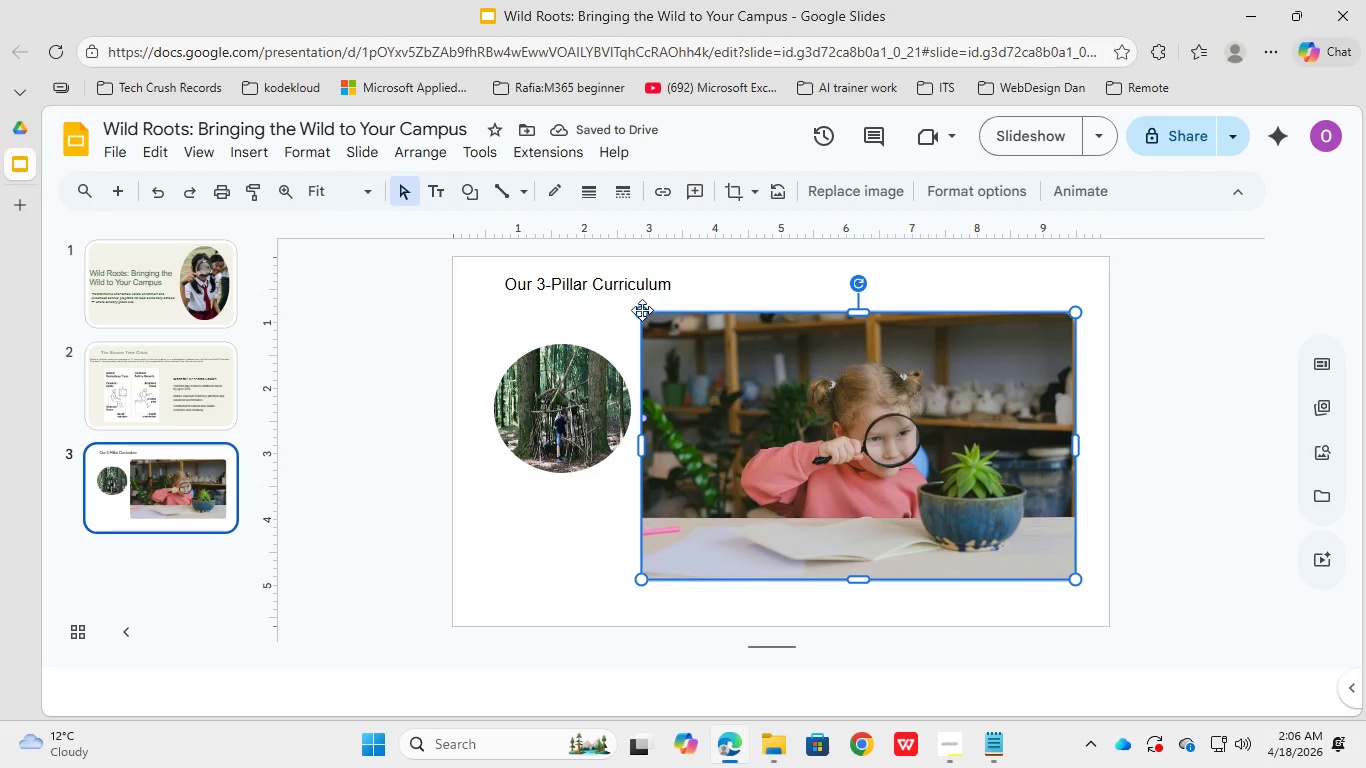 
left_click_drag(start_coordinate=[642, 310], to_coordinate=[872, 414])
 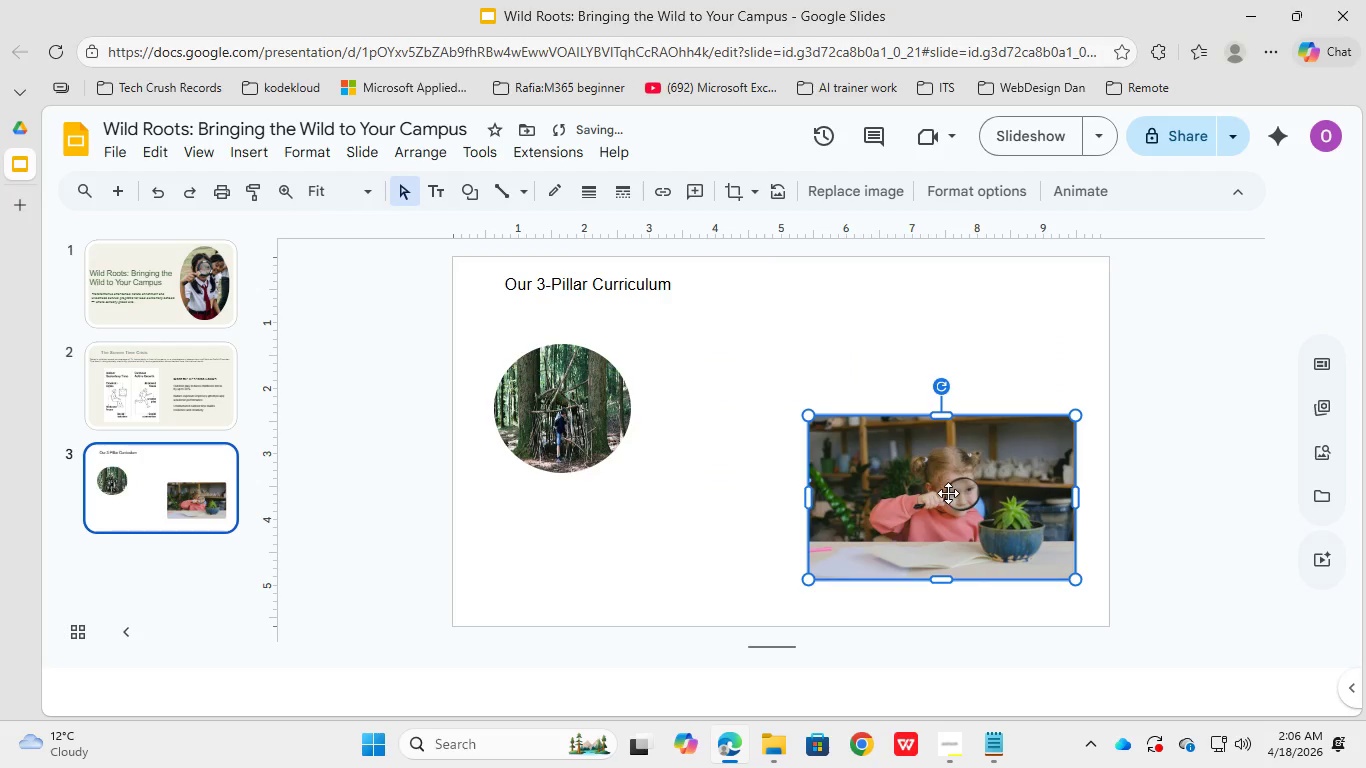 
left_click_drag(start_coordinate=[948, 493], to_coordinate=[827, 394])
 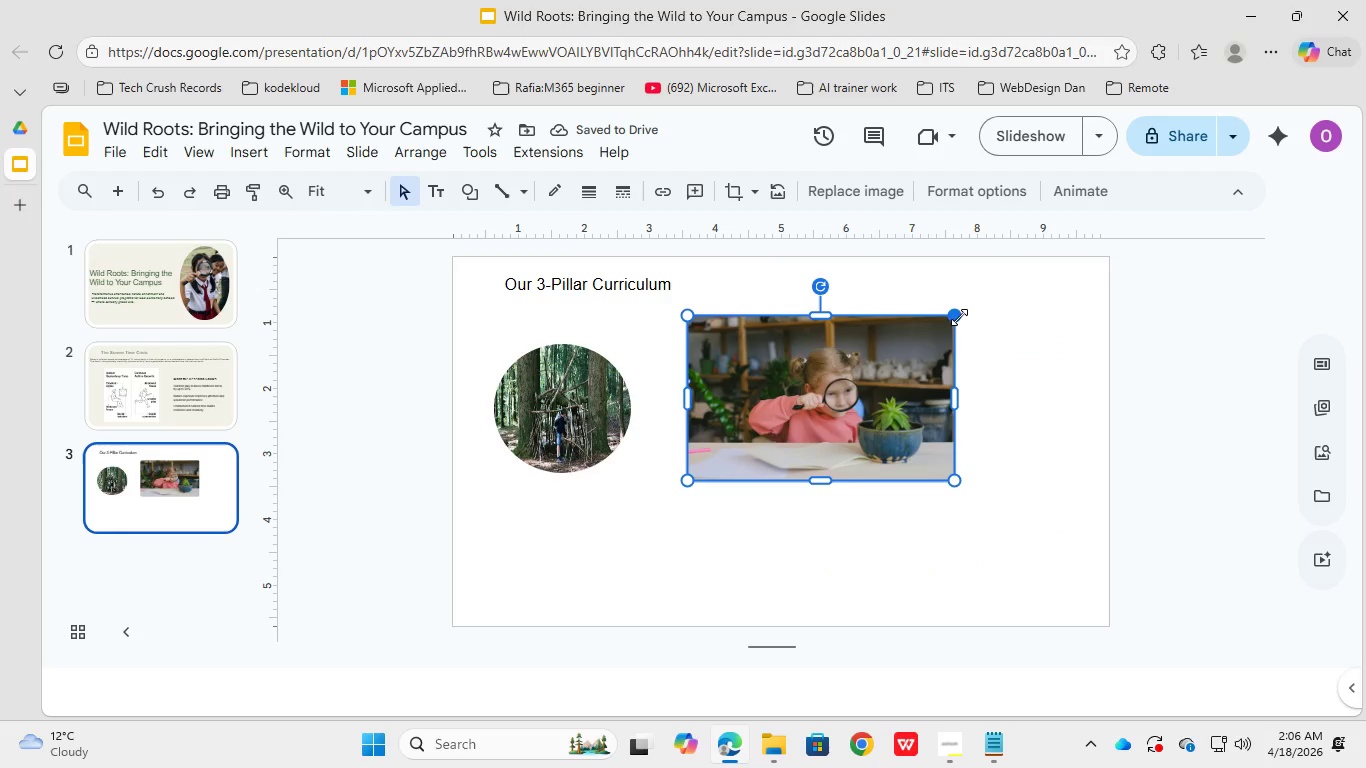 
left_click_drag(start_coordinate=[956, 316], to_coordinate=[862, 354])
 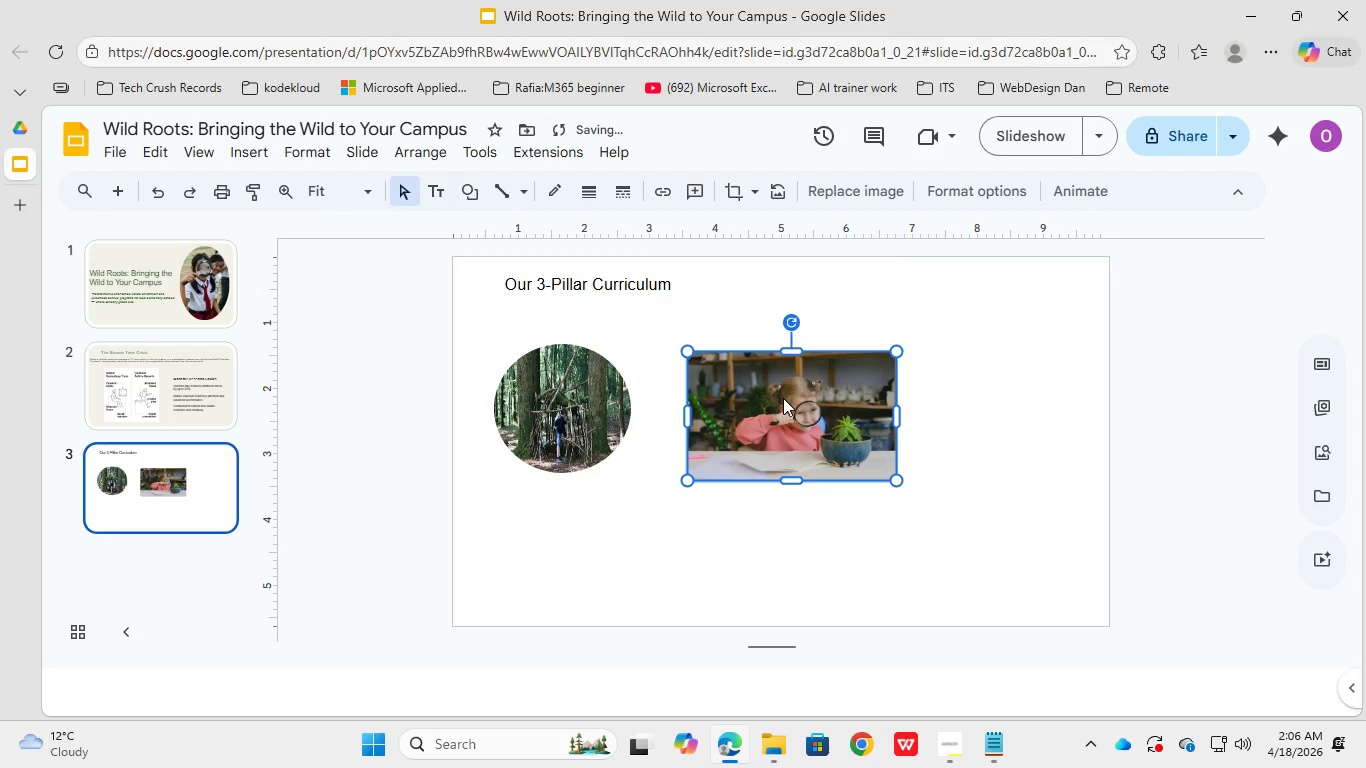 
left_click_drag(start_coordinate=[783, 398], to_coordinate=[794, 385])
 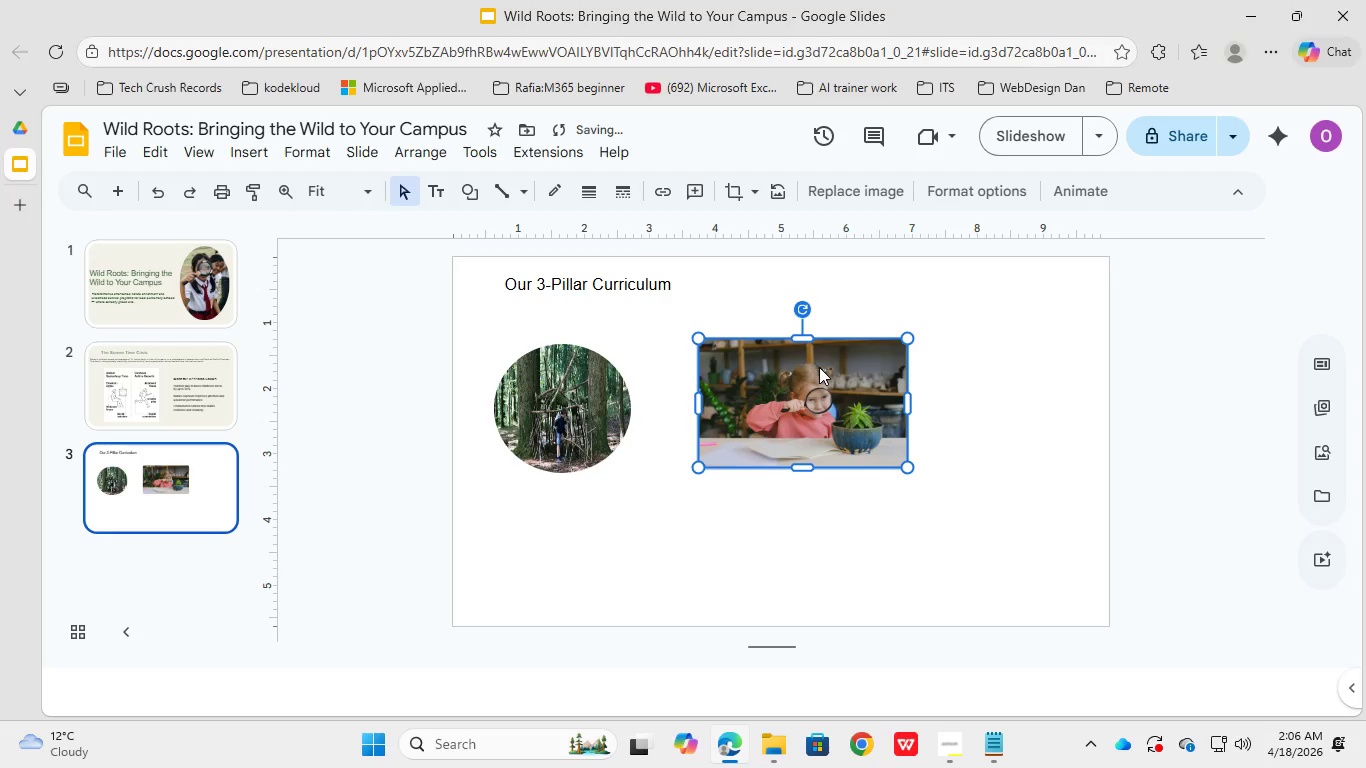 
left_click_drag(start_coordinate=[819, 368], to_coordinate=[810, 384])
 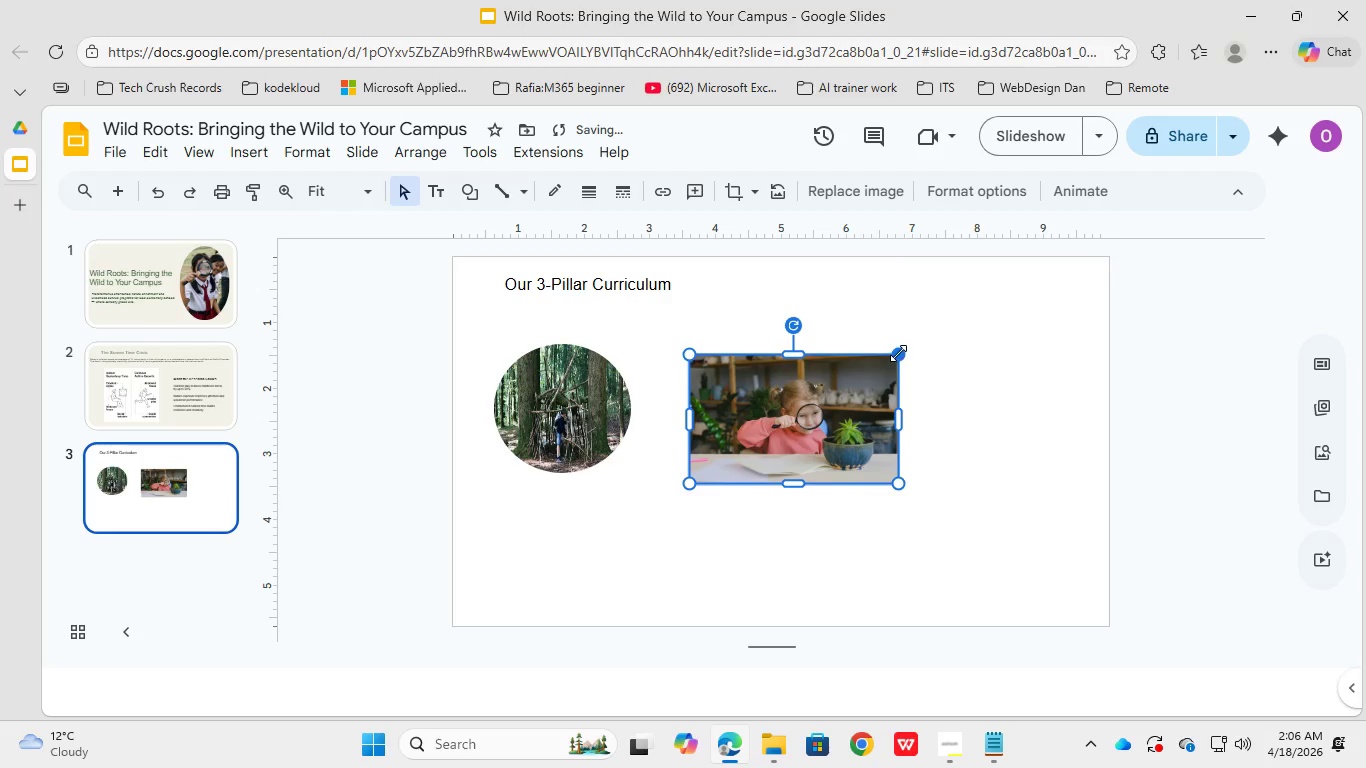 
left_click_drag(start_coordinate=[898, 353], to_coordinate=[867, 365])
 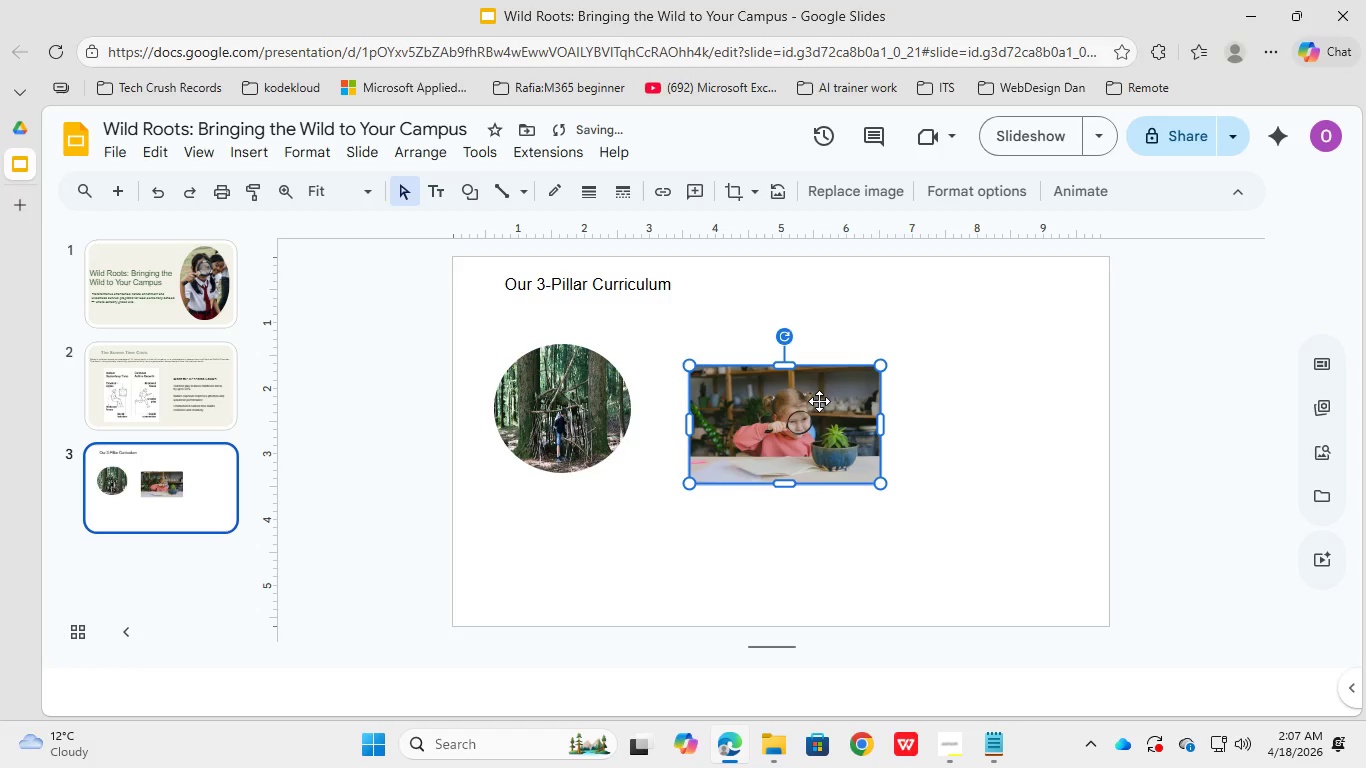 
left_click_drag(start_coordinate=[820, 402], to_coordinate=[824, 389])
 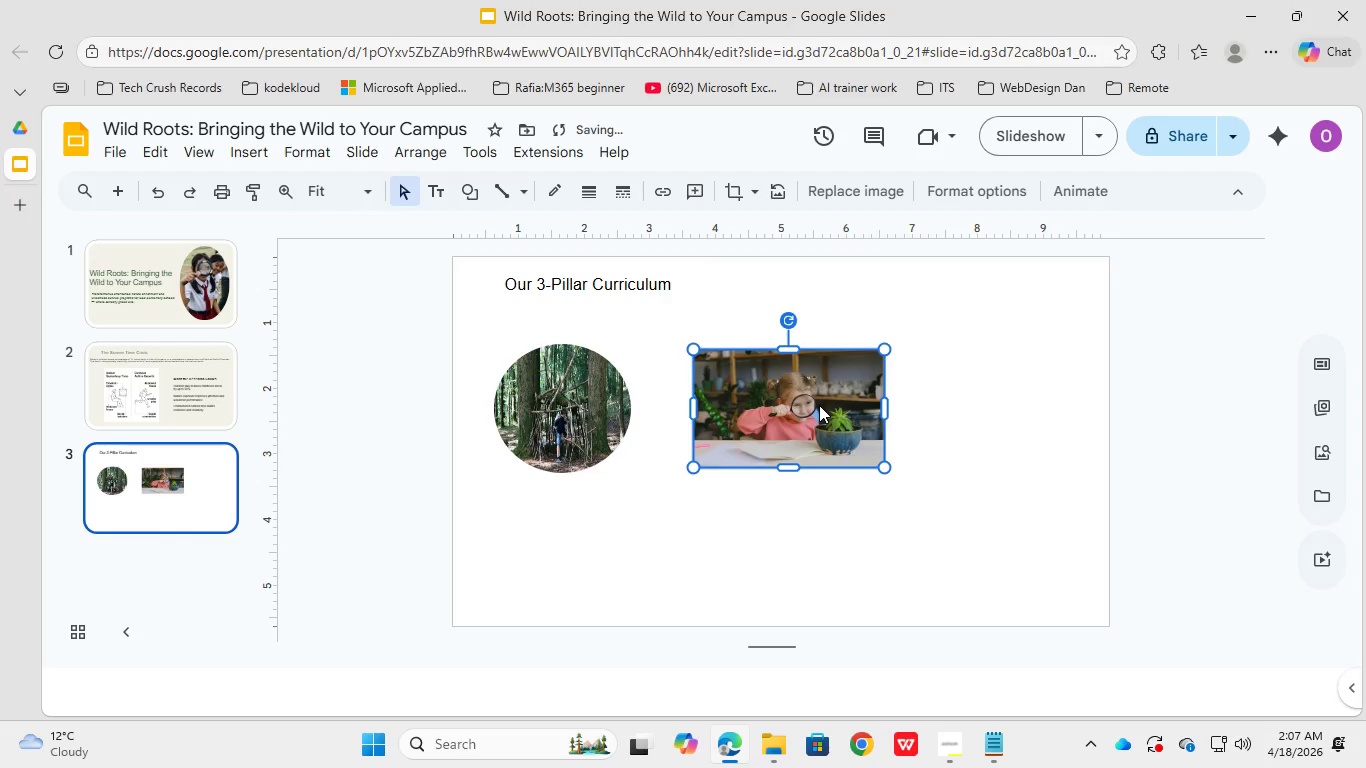 
right_click([747, 409])
 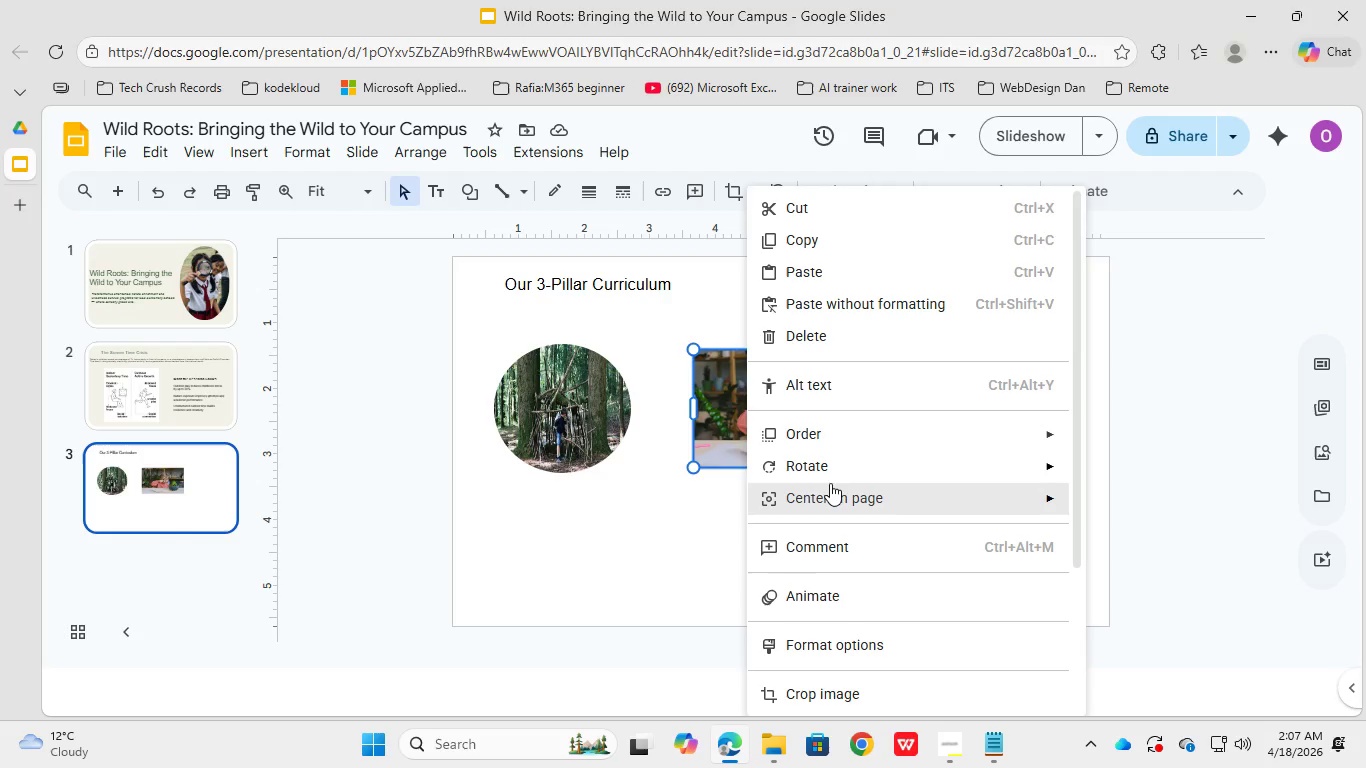 
wait(6.73)
 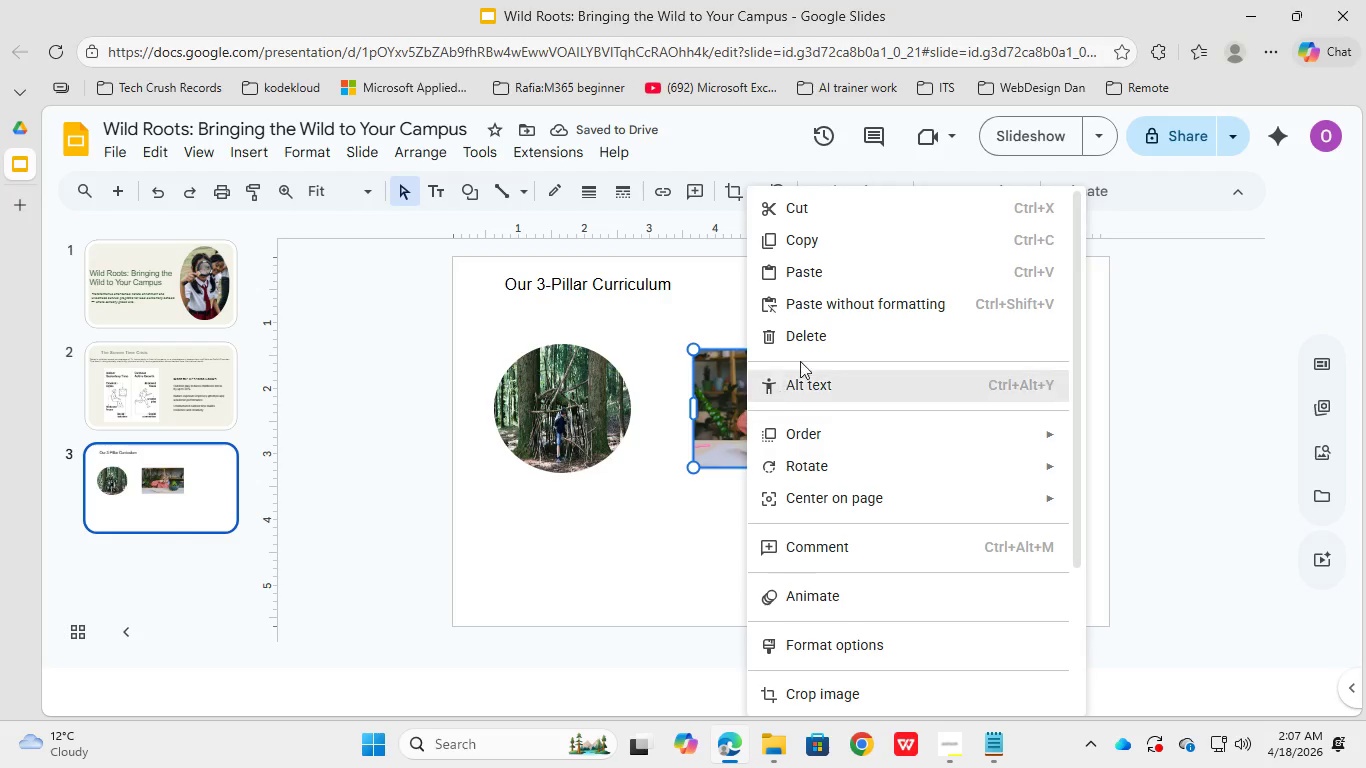 
left_click([658, 506])
 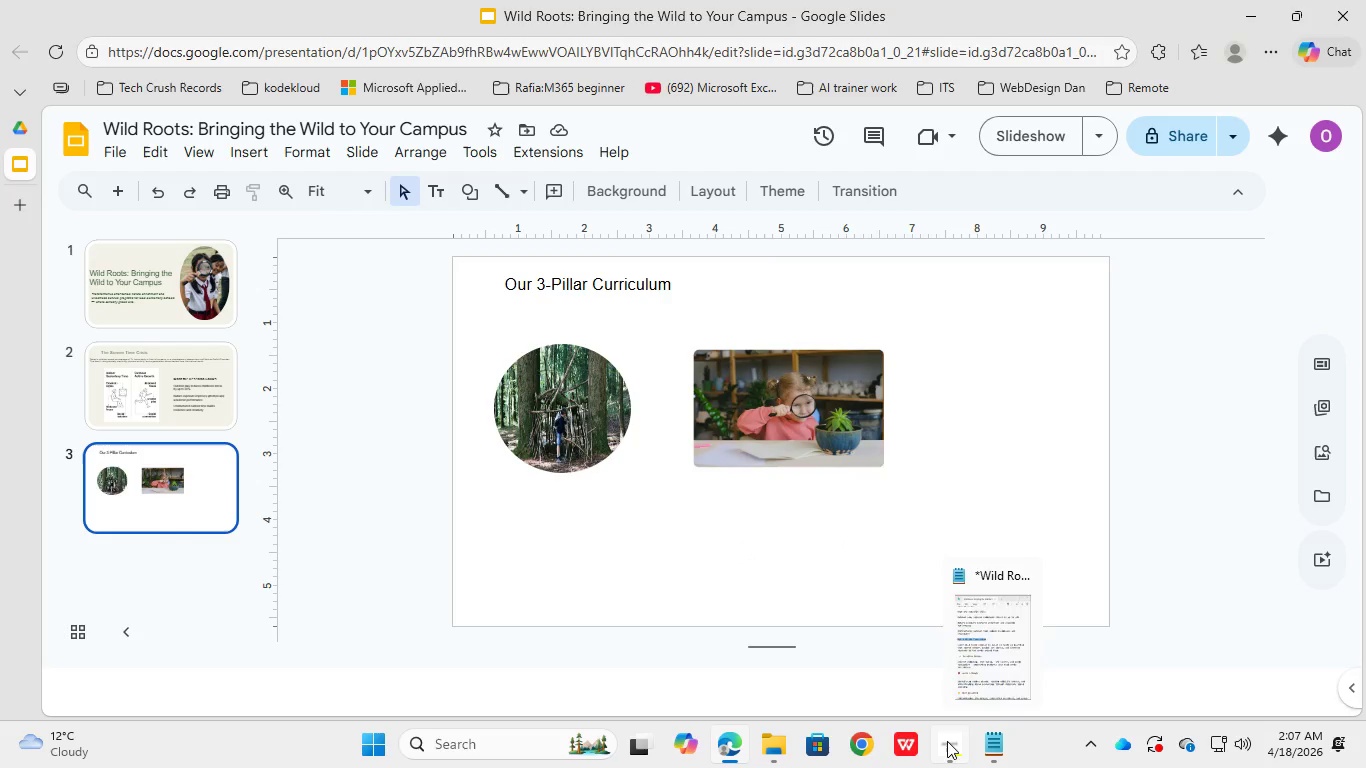 
left_click([786, 744])
 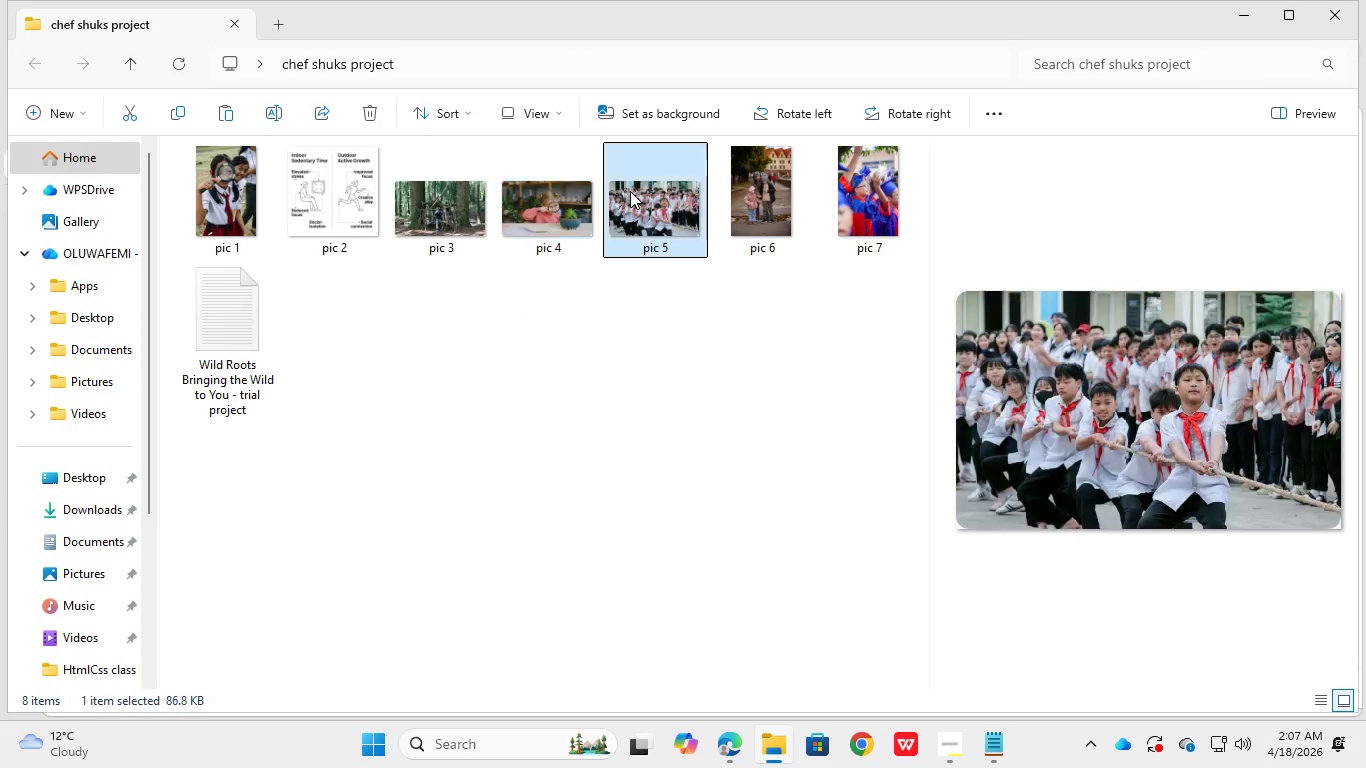 
double_click([638, 192])
 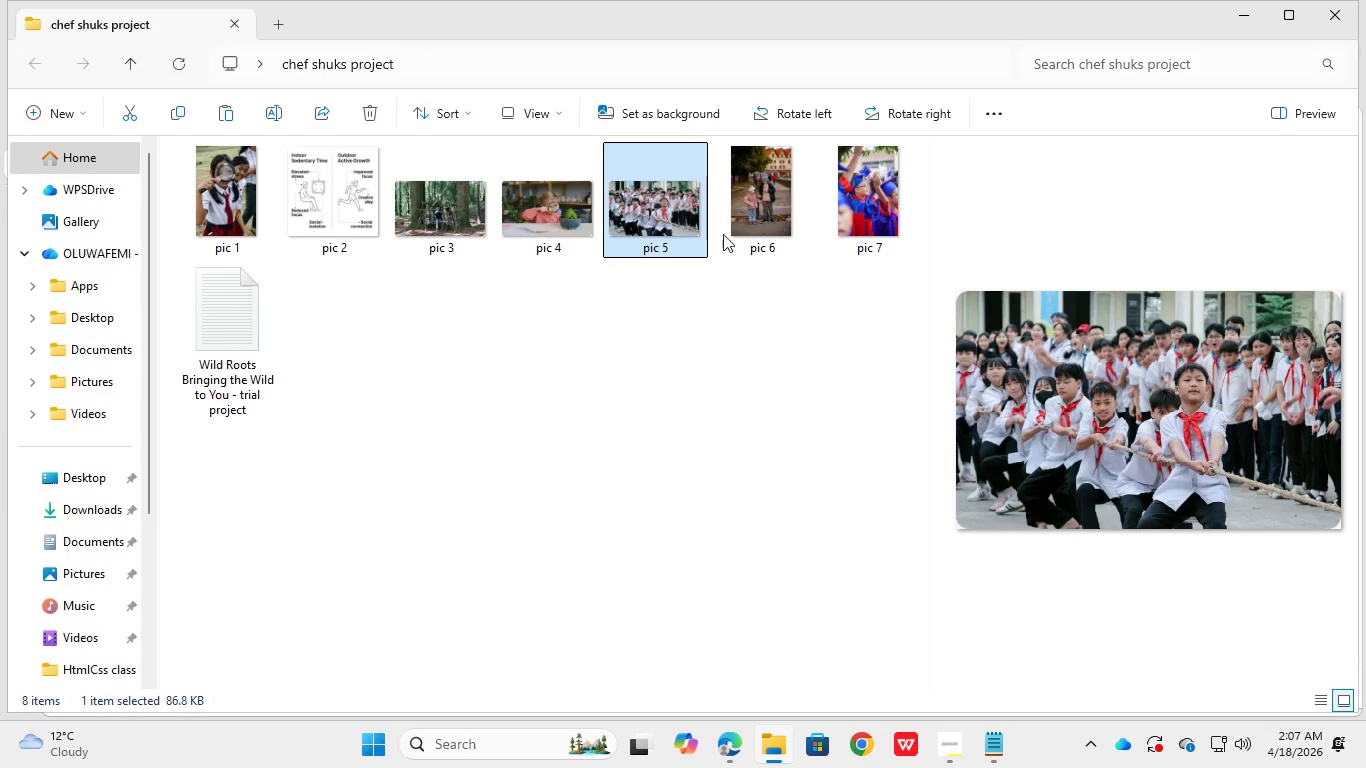 
key(Control+C)
 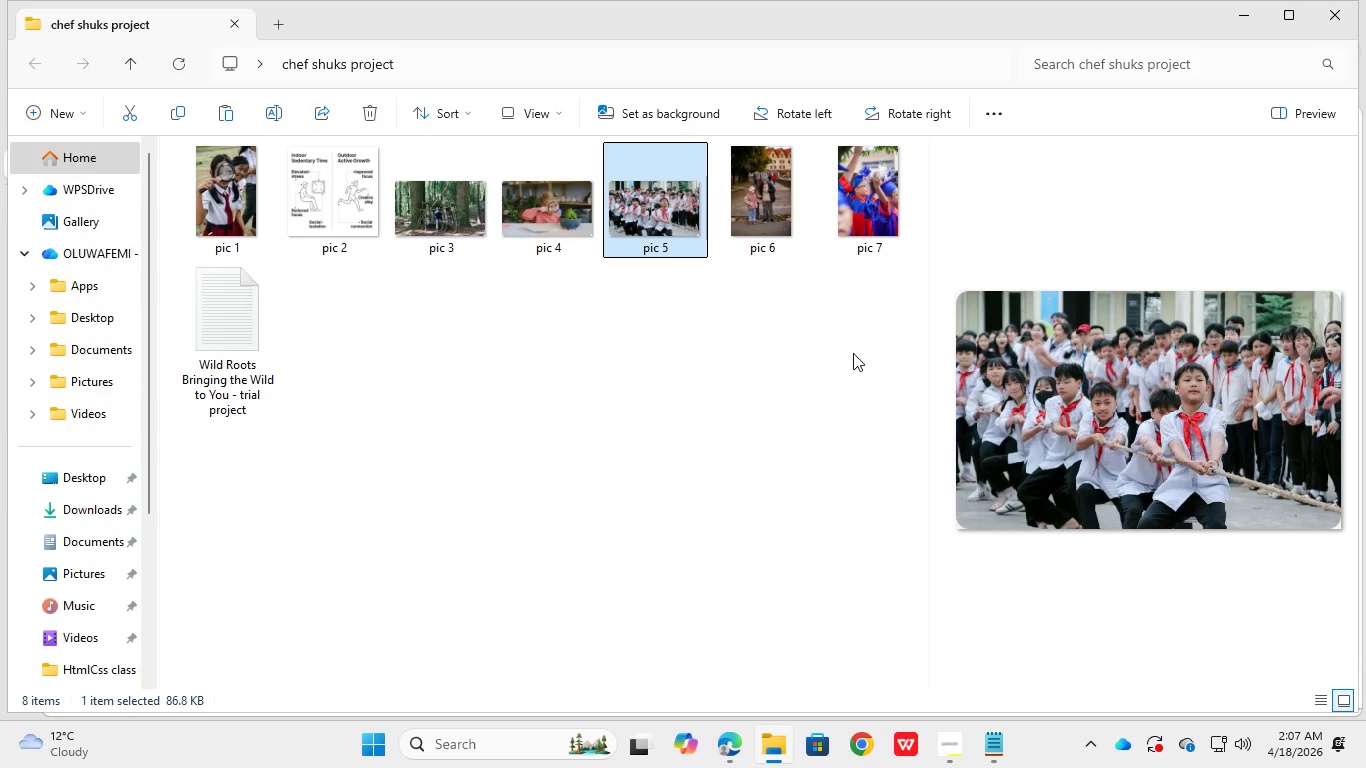 
left_click([1202, 658])
 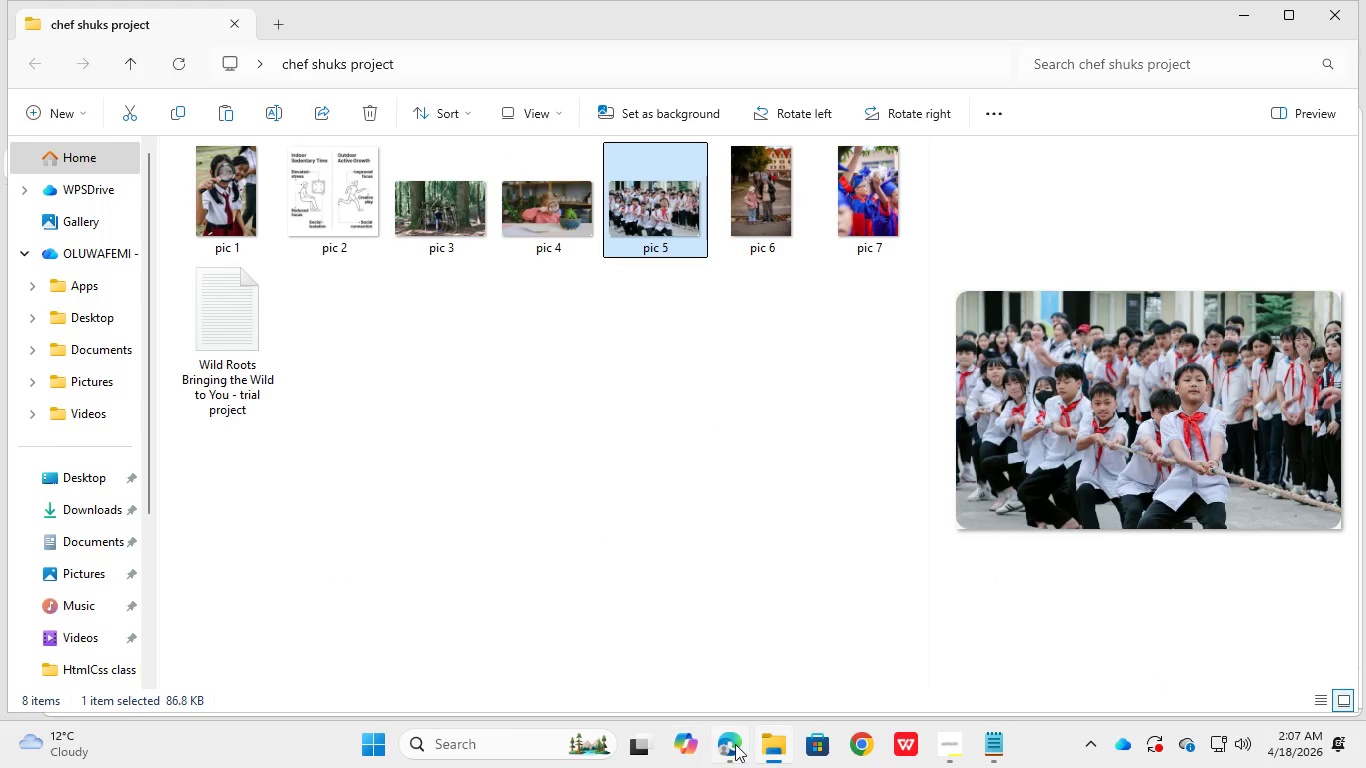 
left_click([741, 741])
 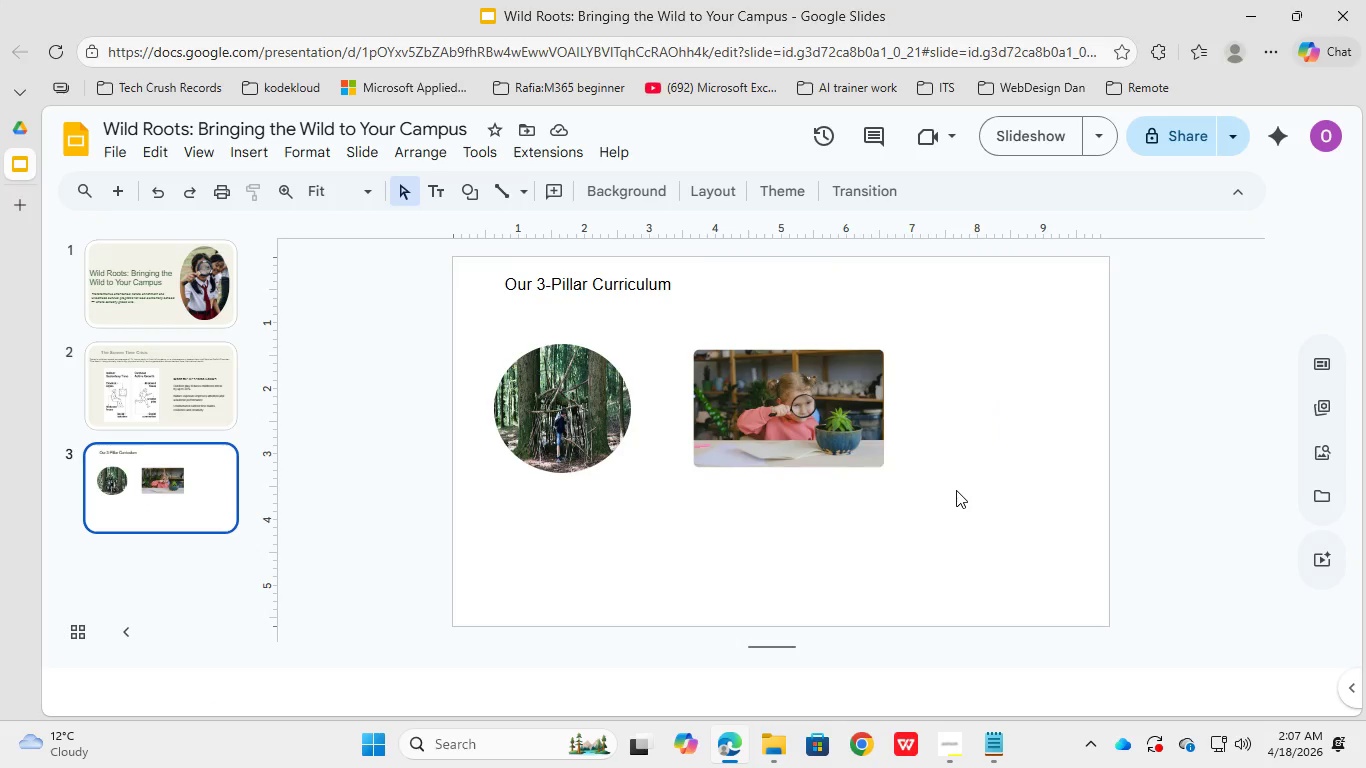 
left_click([956, 490])
 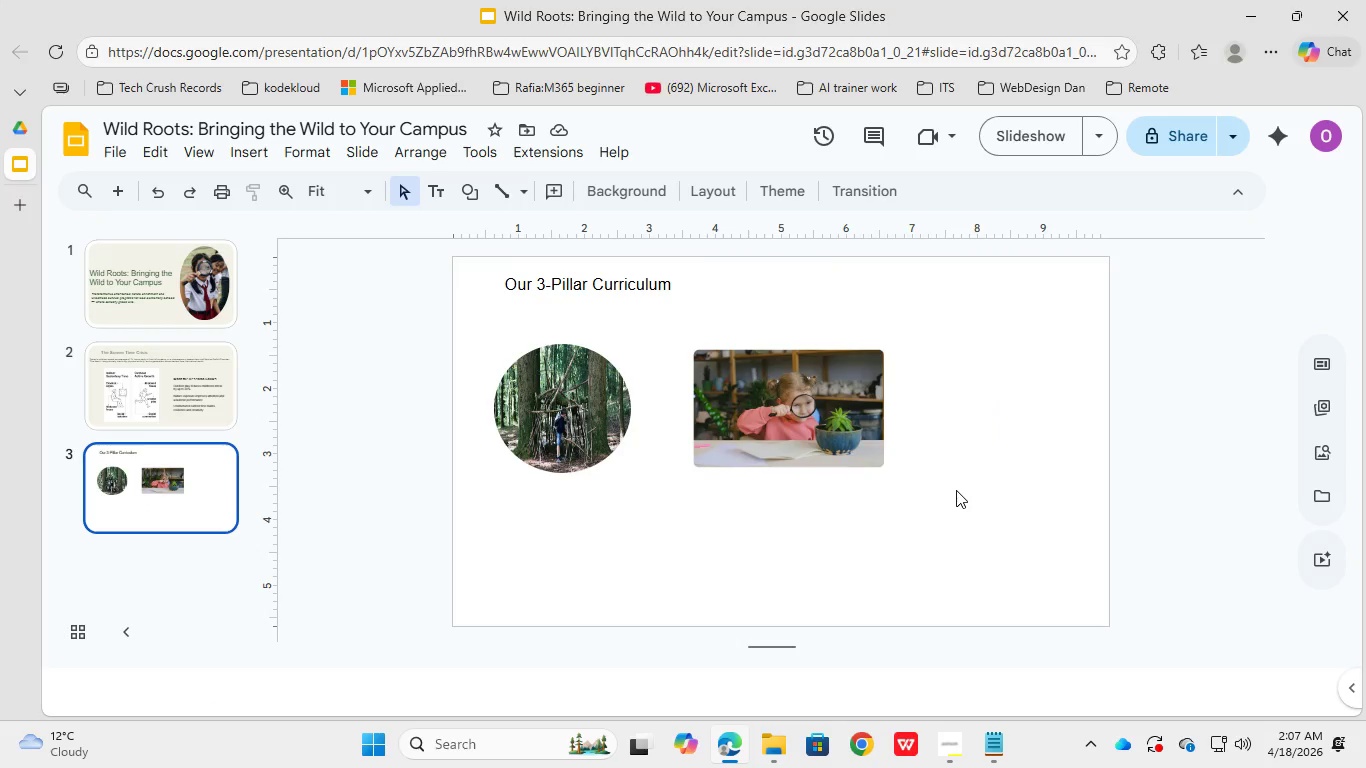 
key(Control+V)
 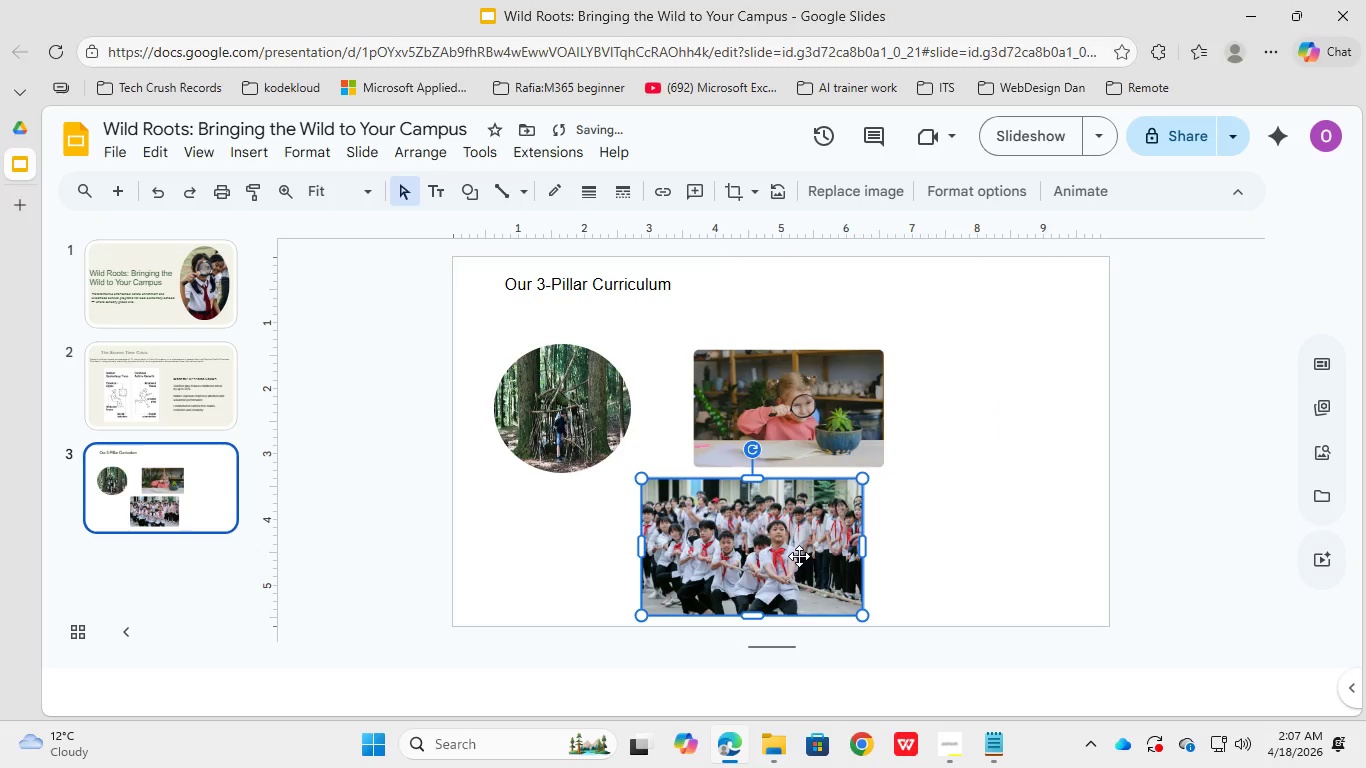 
left_click([798, 555])
 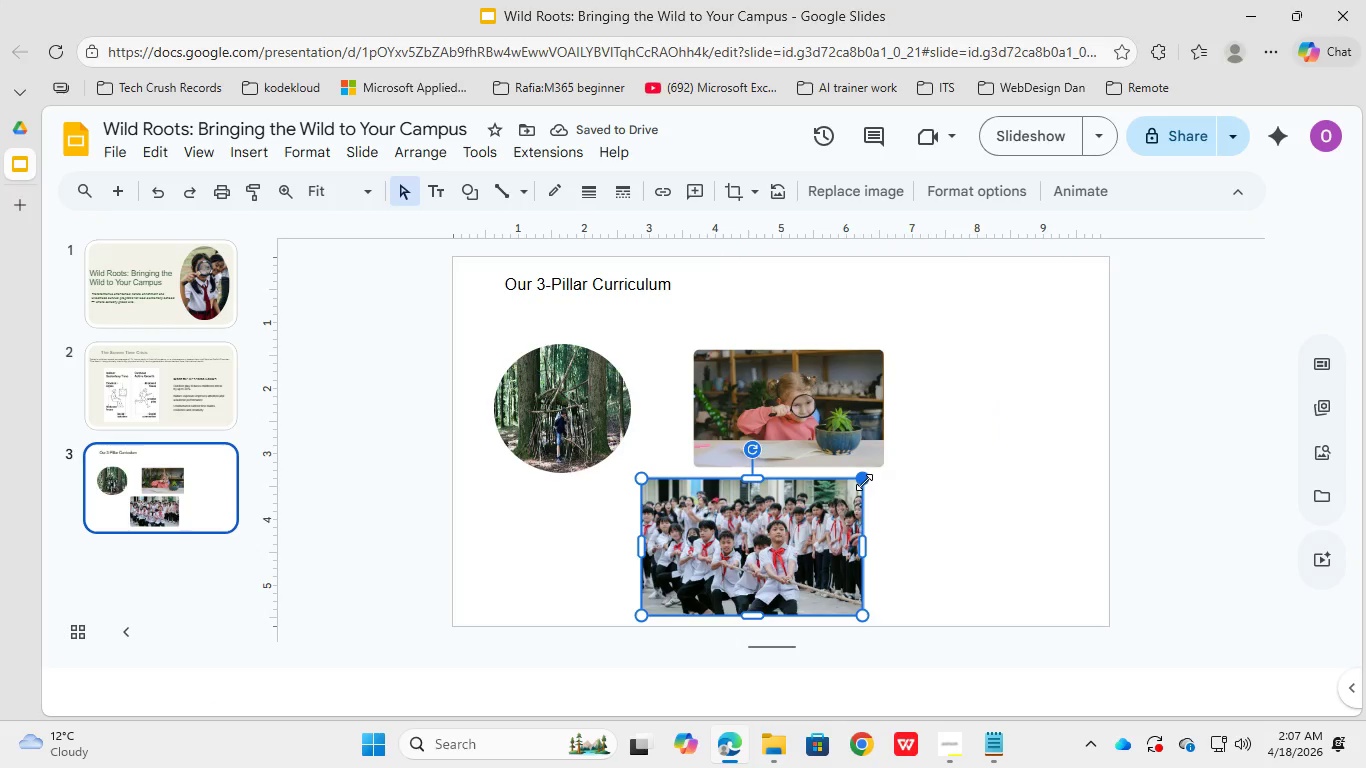 
left_click_drag(start_coordinate=[864, 482], to_coordinate=[792, 508])
 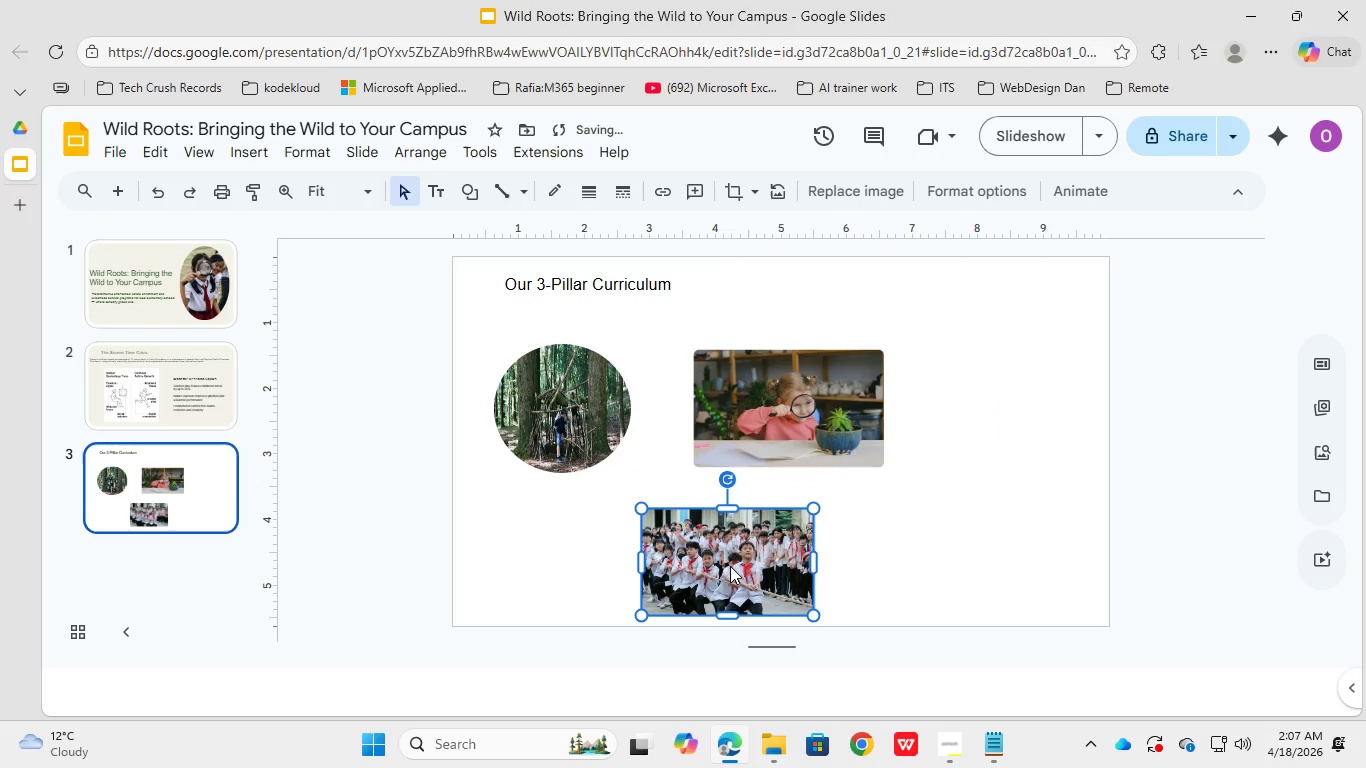 
left_click_drag(start_coordinate=[730, 566], to_coordinate=[994, 406])
 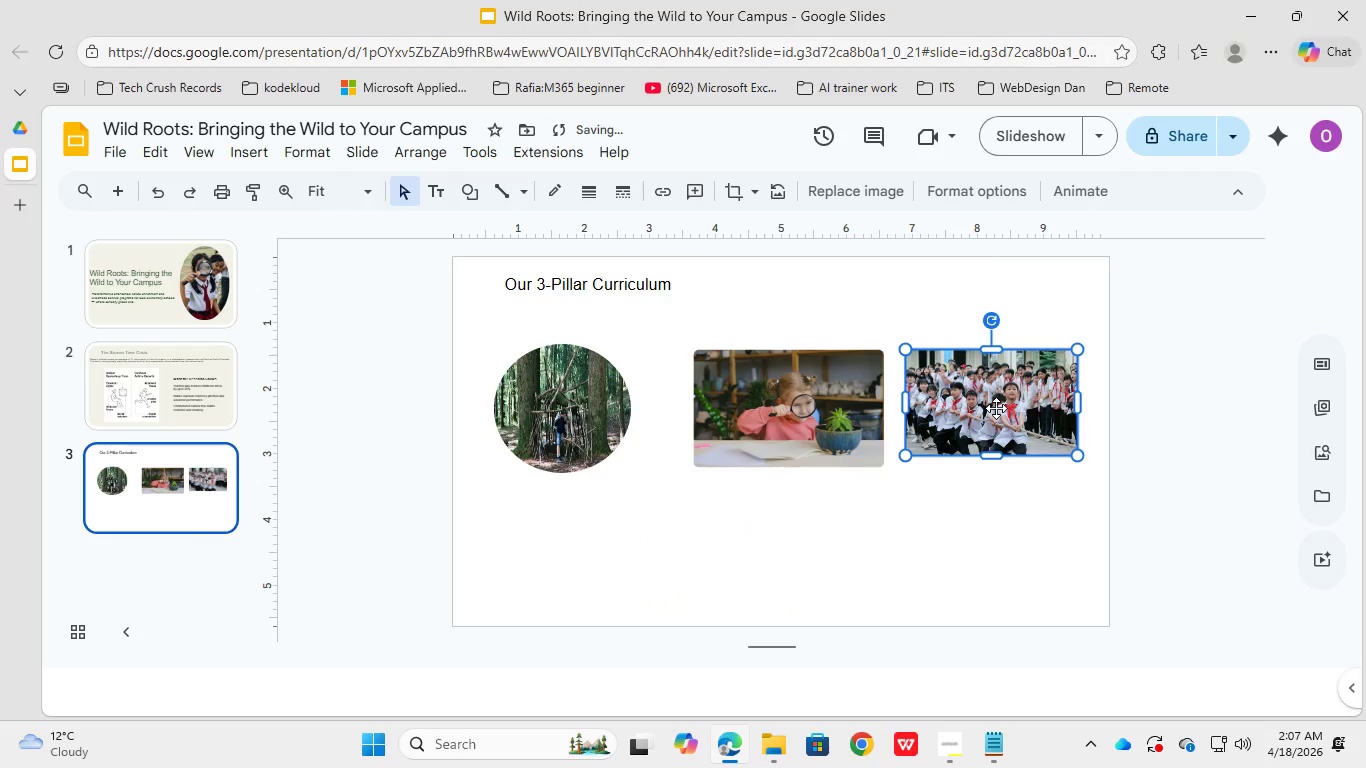 
left_click_drag(start_coordinate=[996, 408], to_coordinate=[1011, 408])
 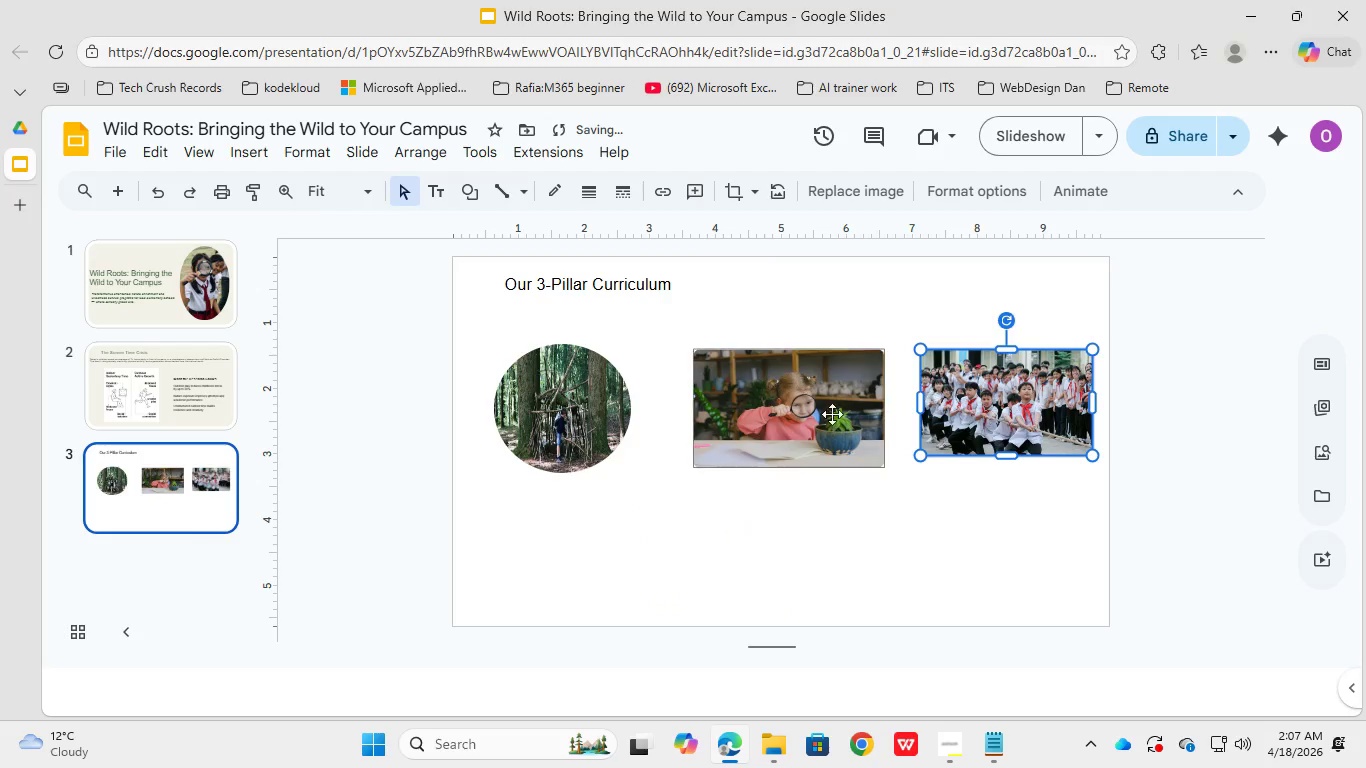 
left_click([824, 414])
 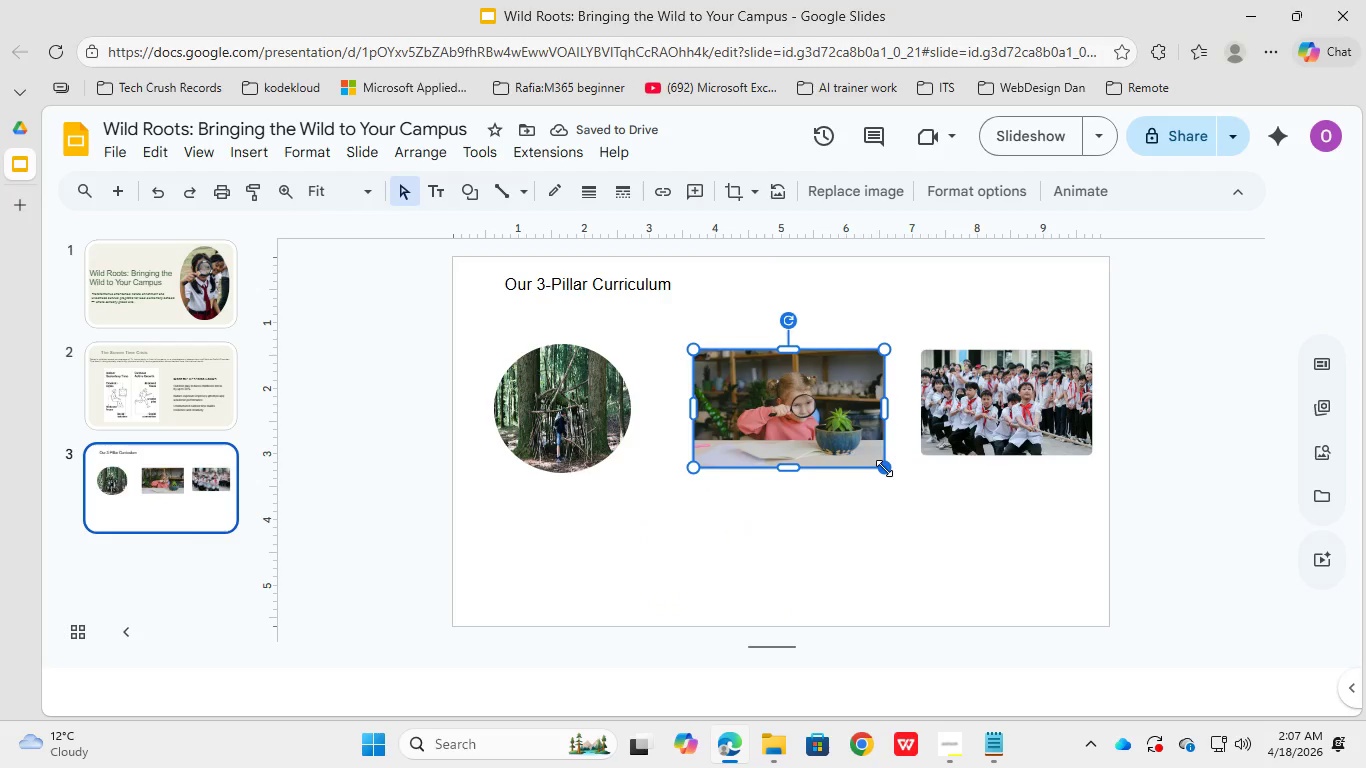 
hold_key(key=ControlLeft, duration=1.38)
left_click_drag(start_coordinate=[884, 468], to_coordinate=[849, 458])
 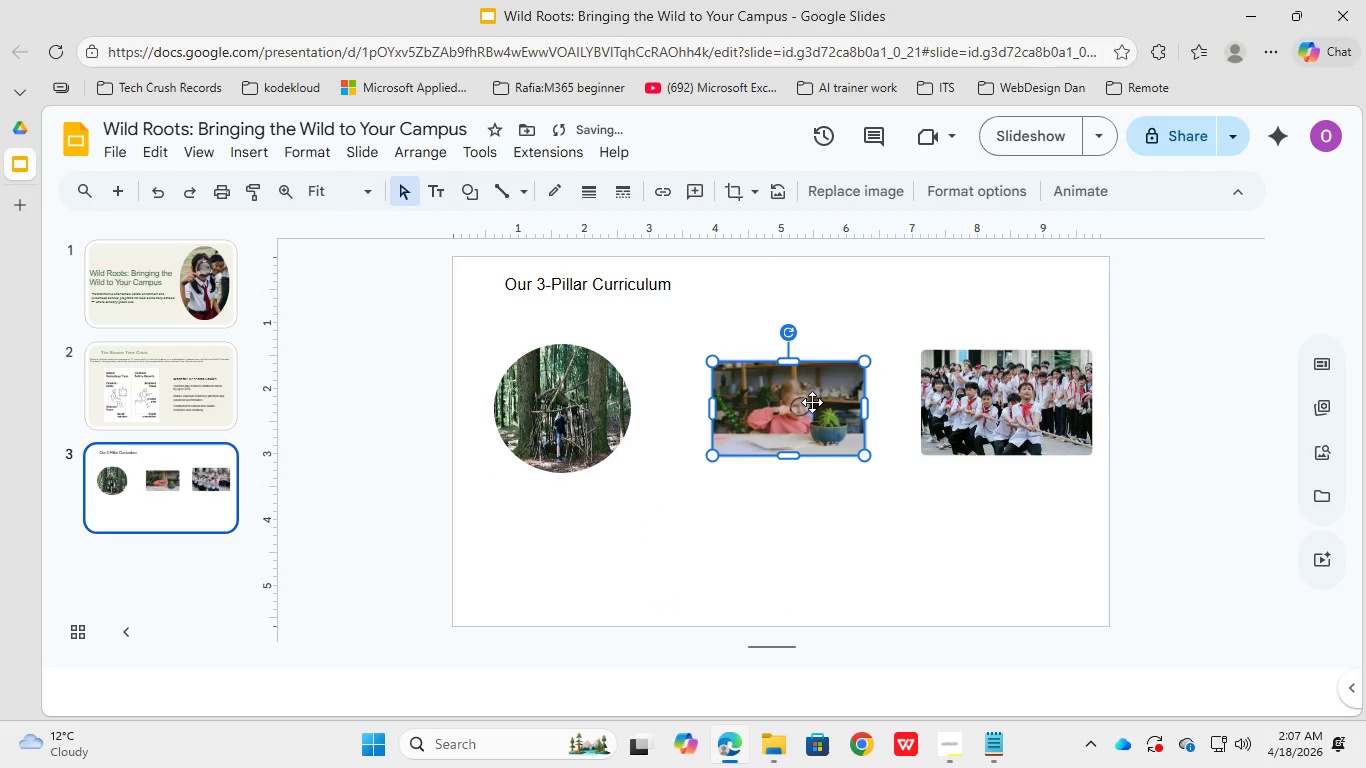 
left_click_drag(start_coordinate=[811, 401], to_coordinate=[790, 400])
 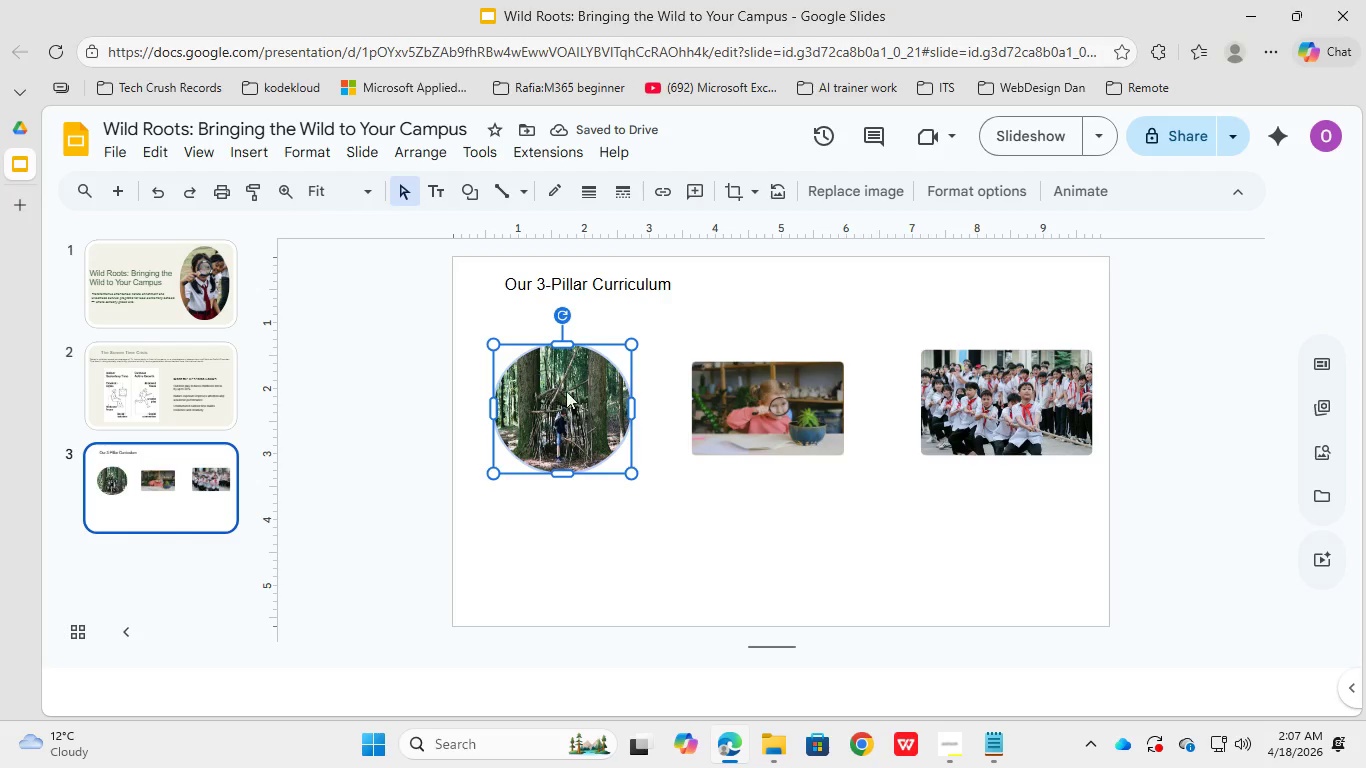 
left_click([778, 407])
 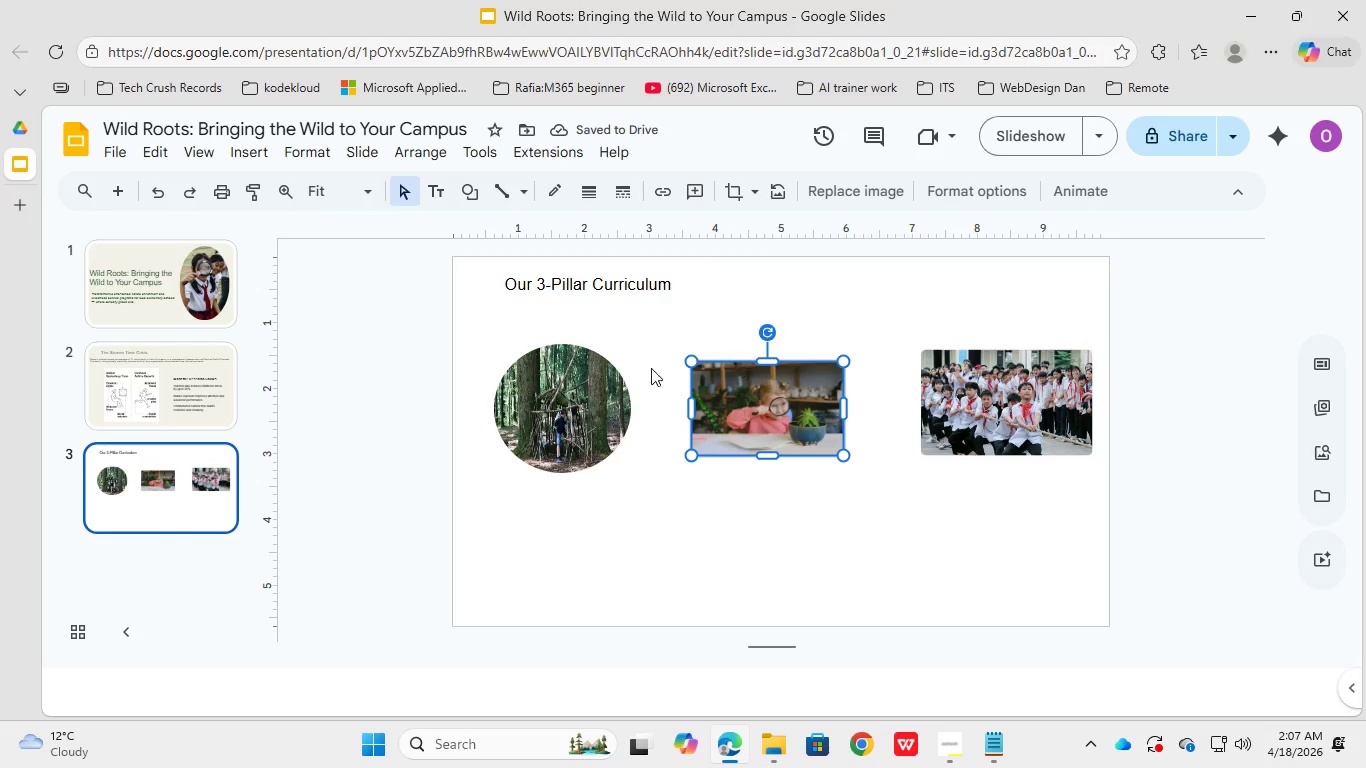 
left_click([539, 388])
 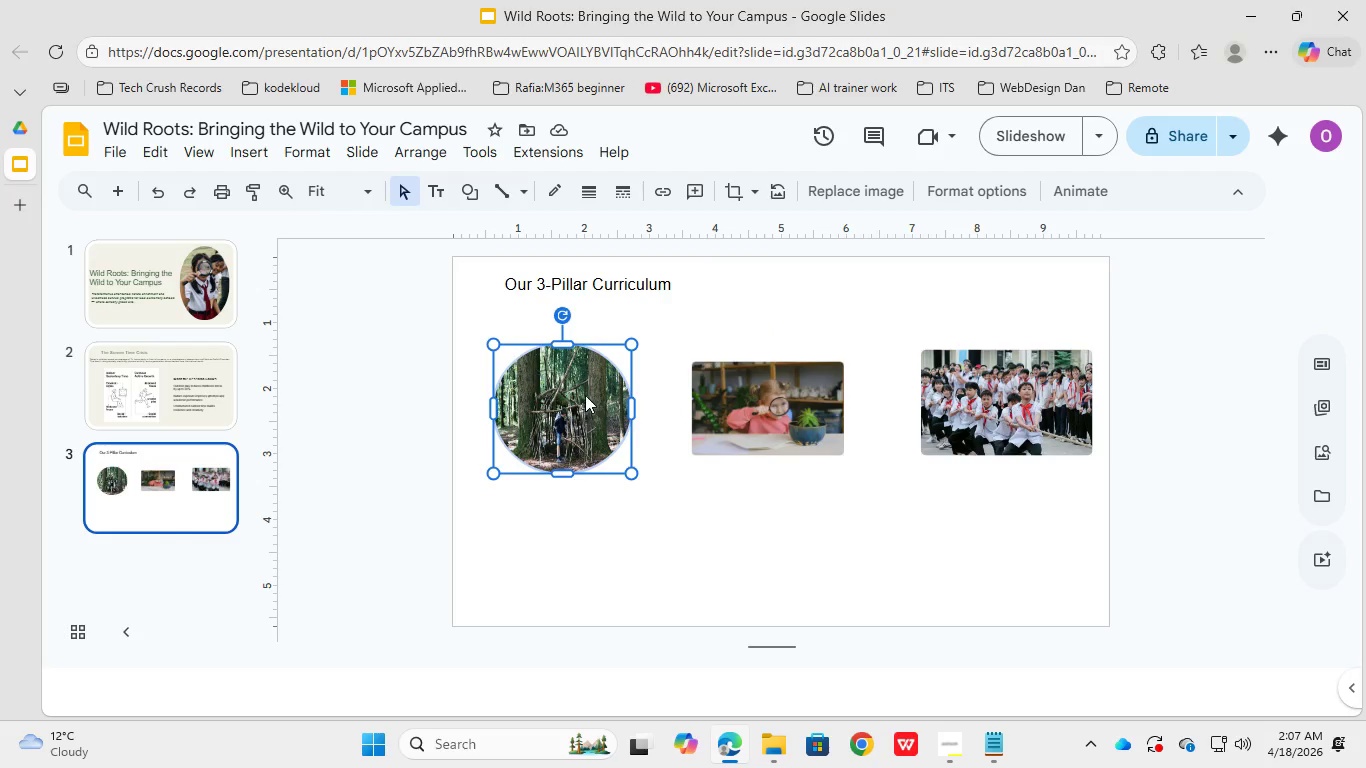 
right_click([585, 395])
 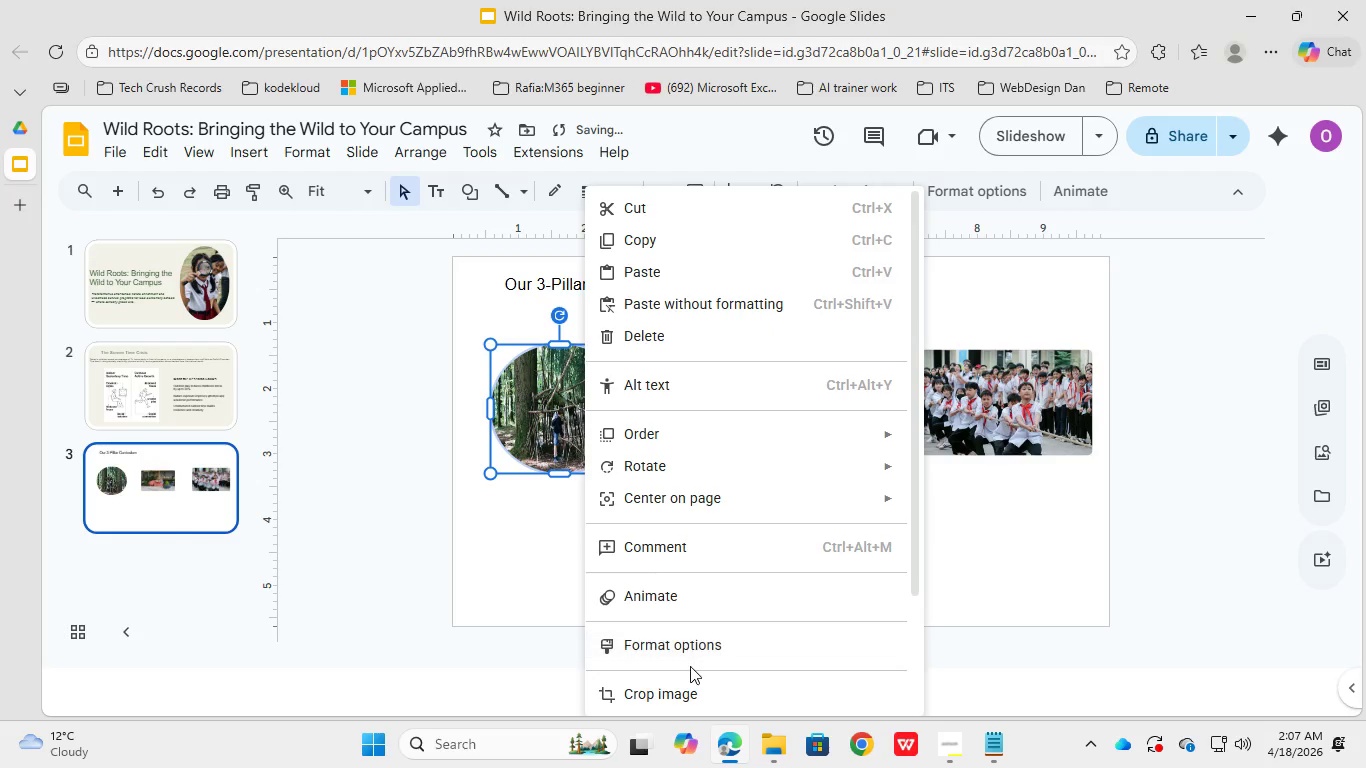 
left_click([689, 646])
 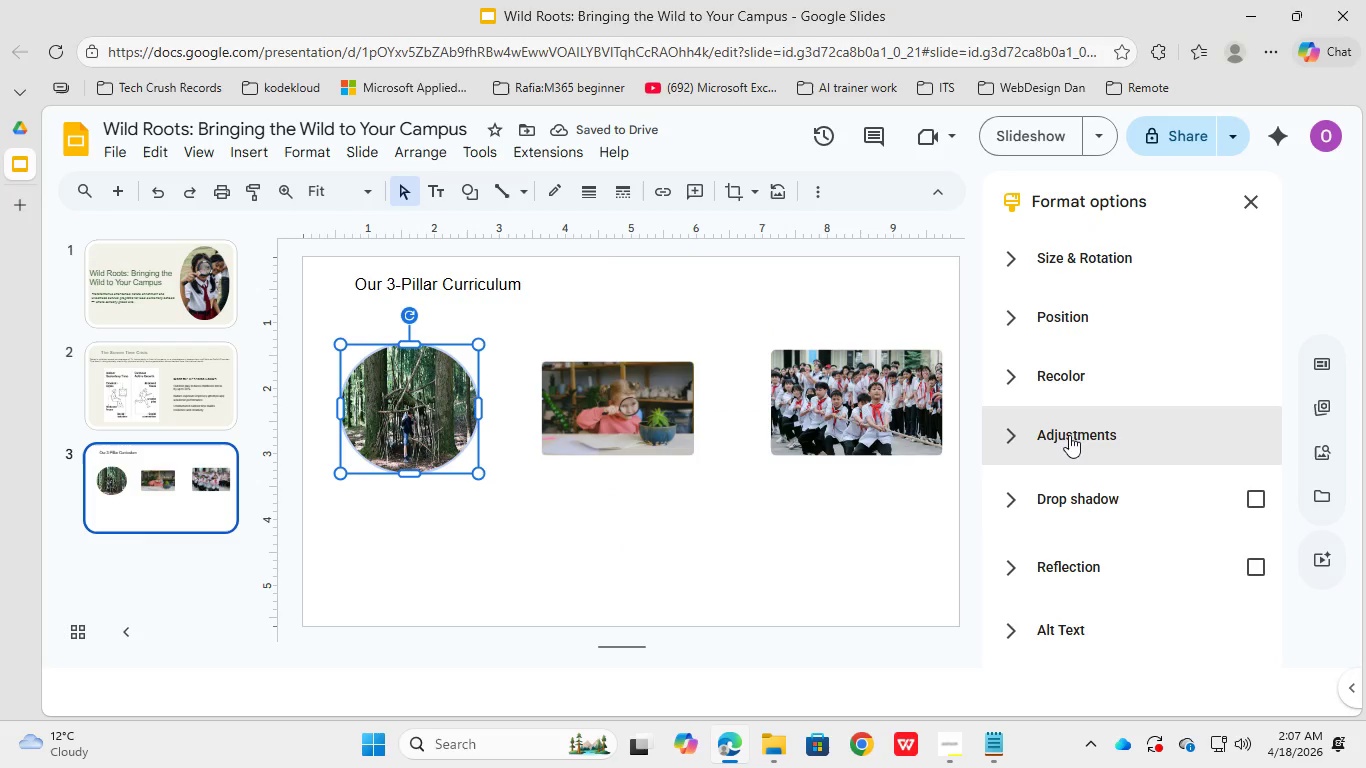 
left_click([1014, 313])
 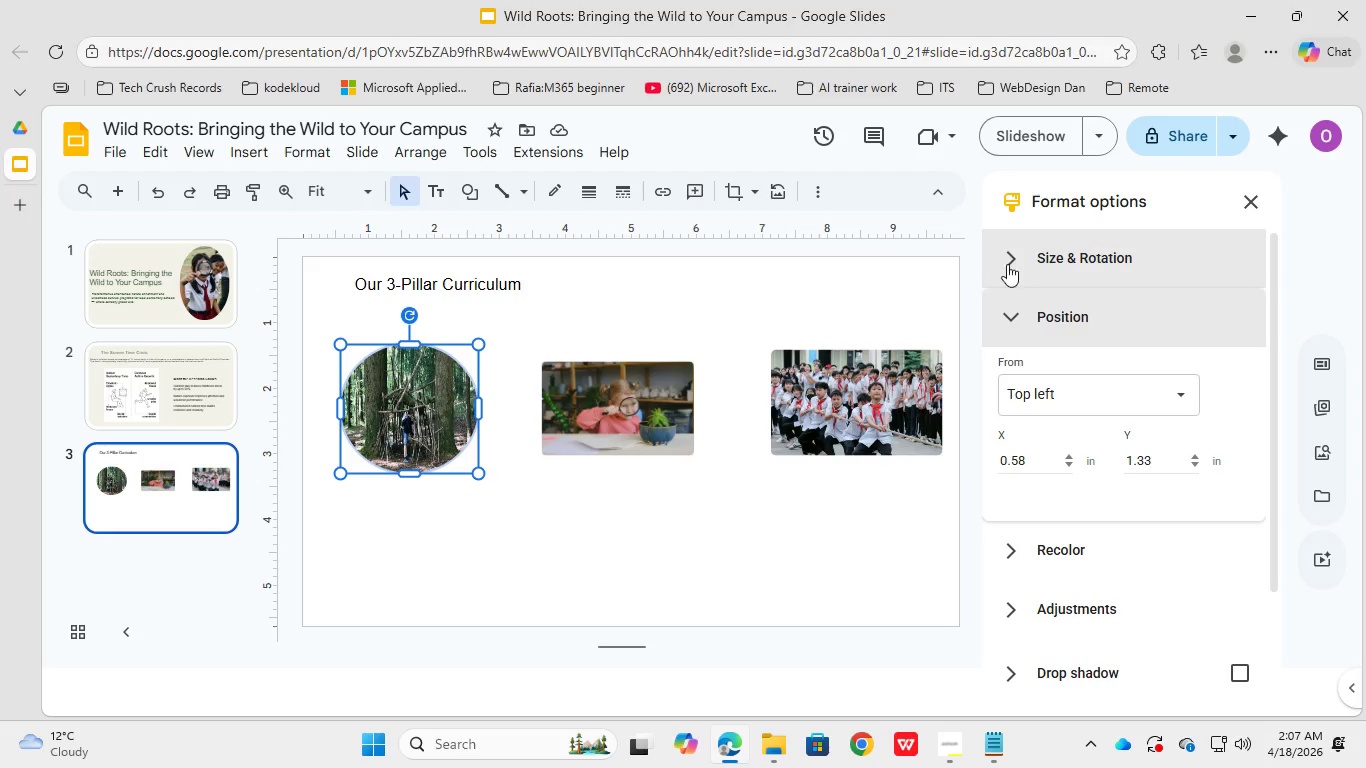 
left_click([1001, 252])
 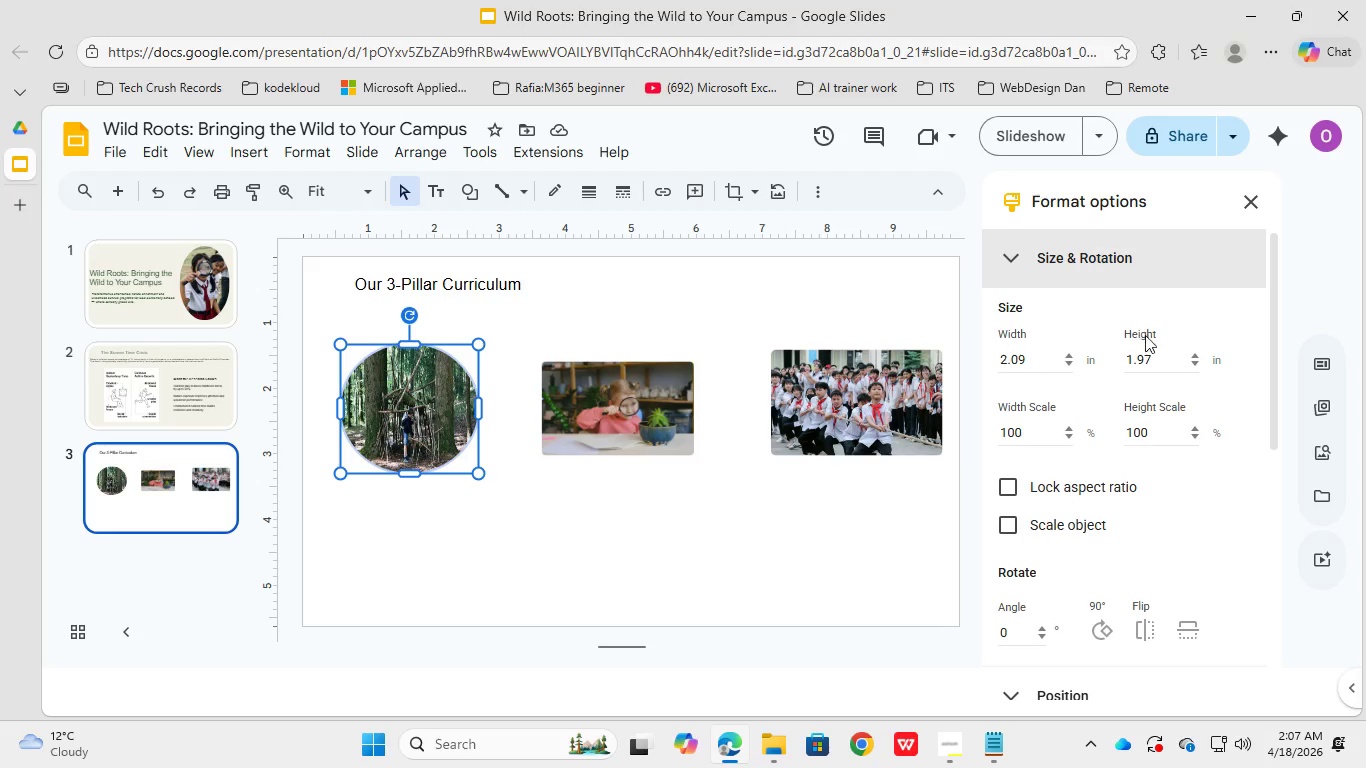 
left_click([634, 537])
 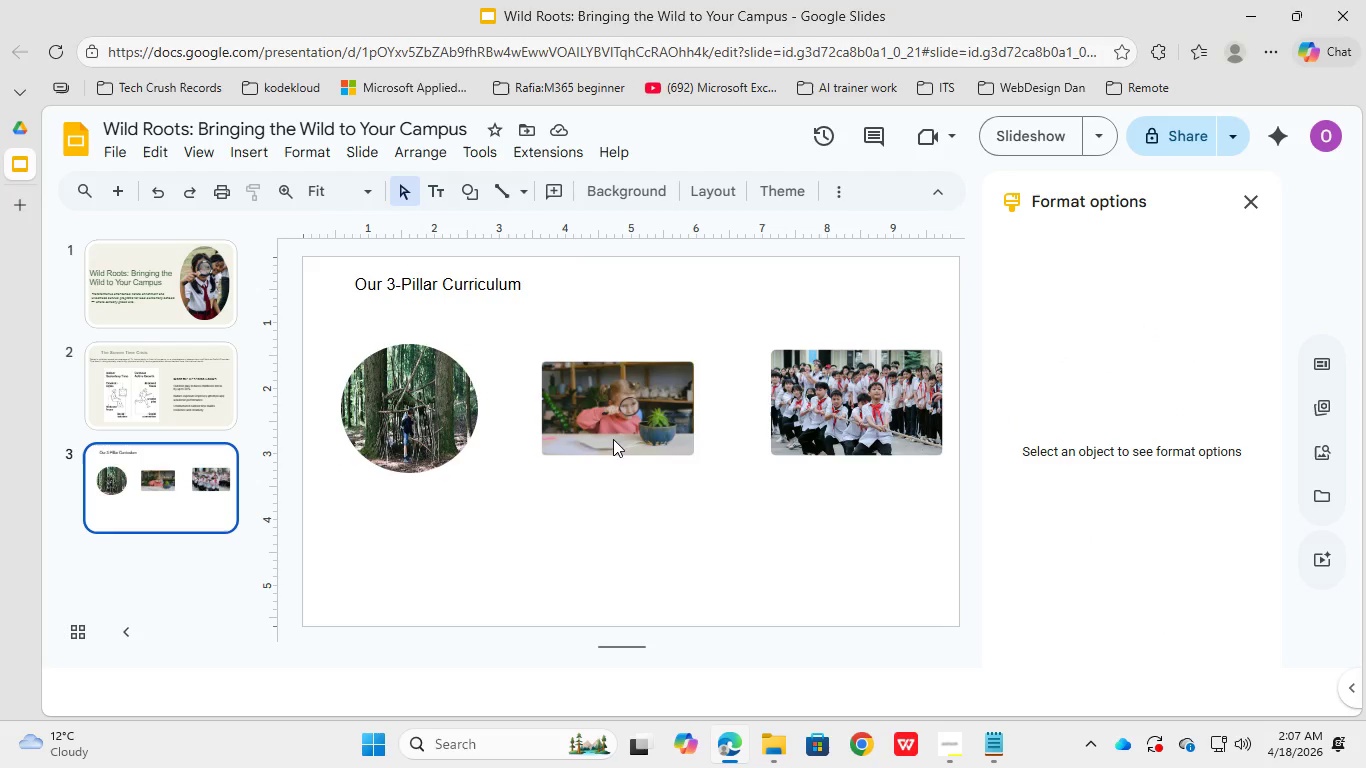 
left_click([614, 433])
 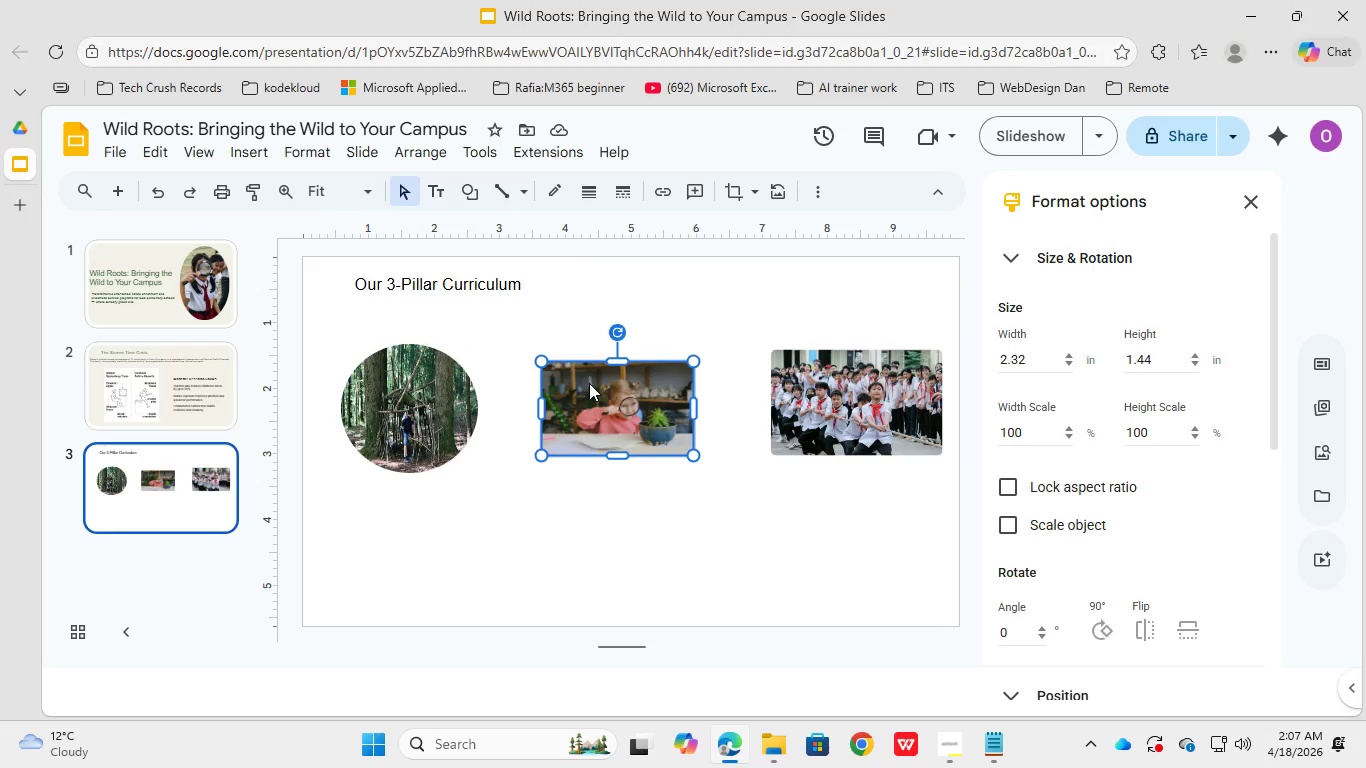 
left_click([589, 383])
 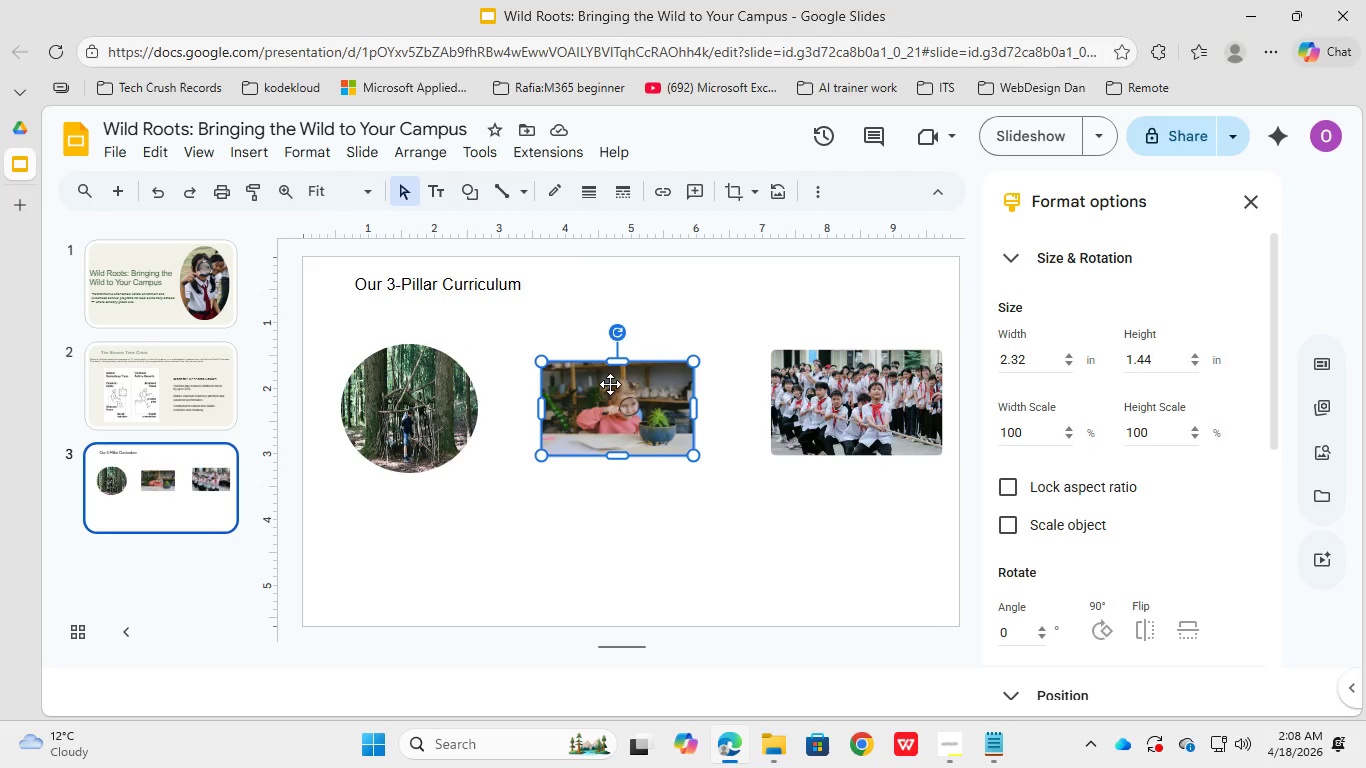 
right_click([610, 384])
 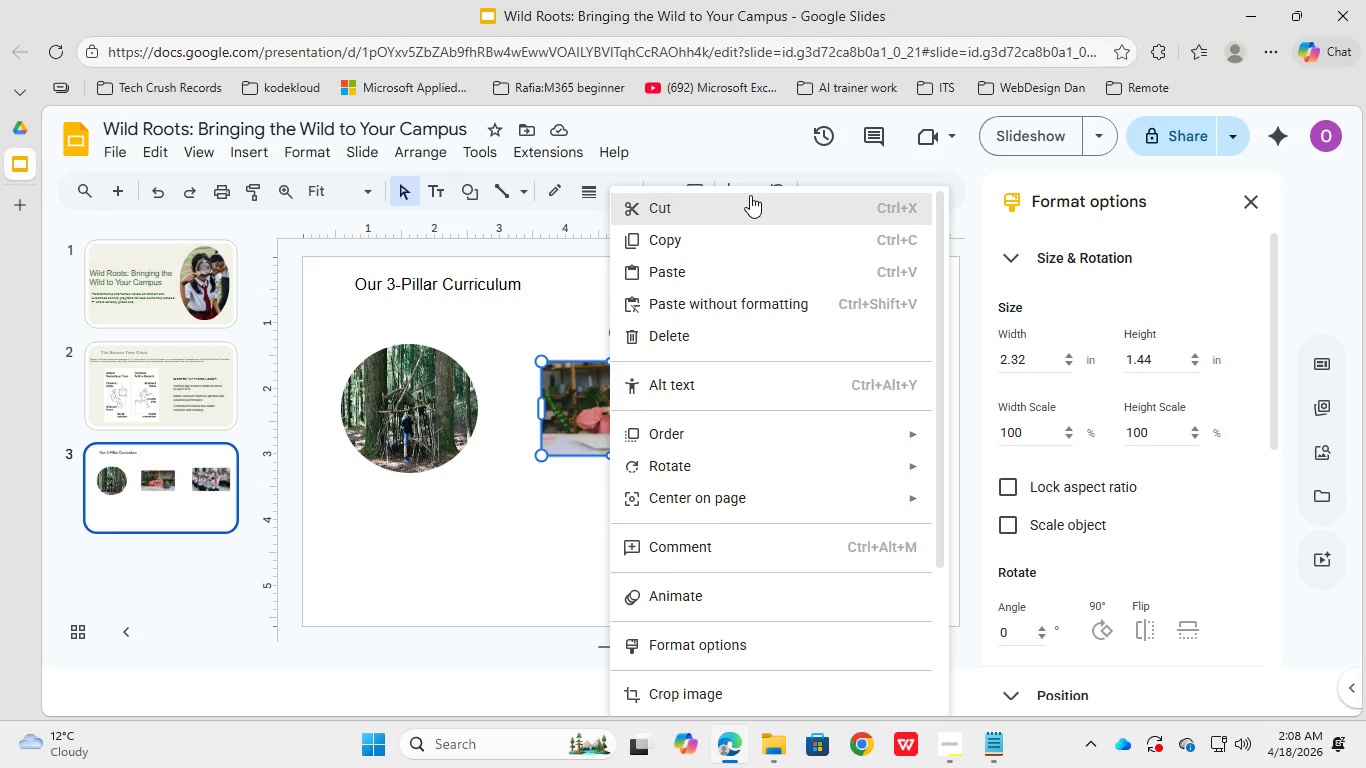 
left_click([750, 183])
 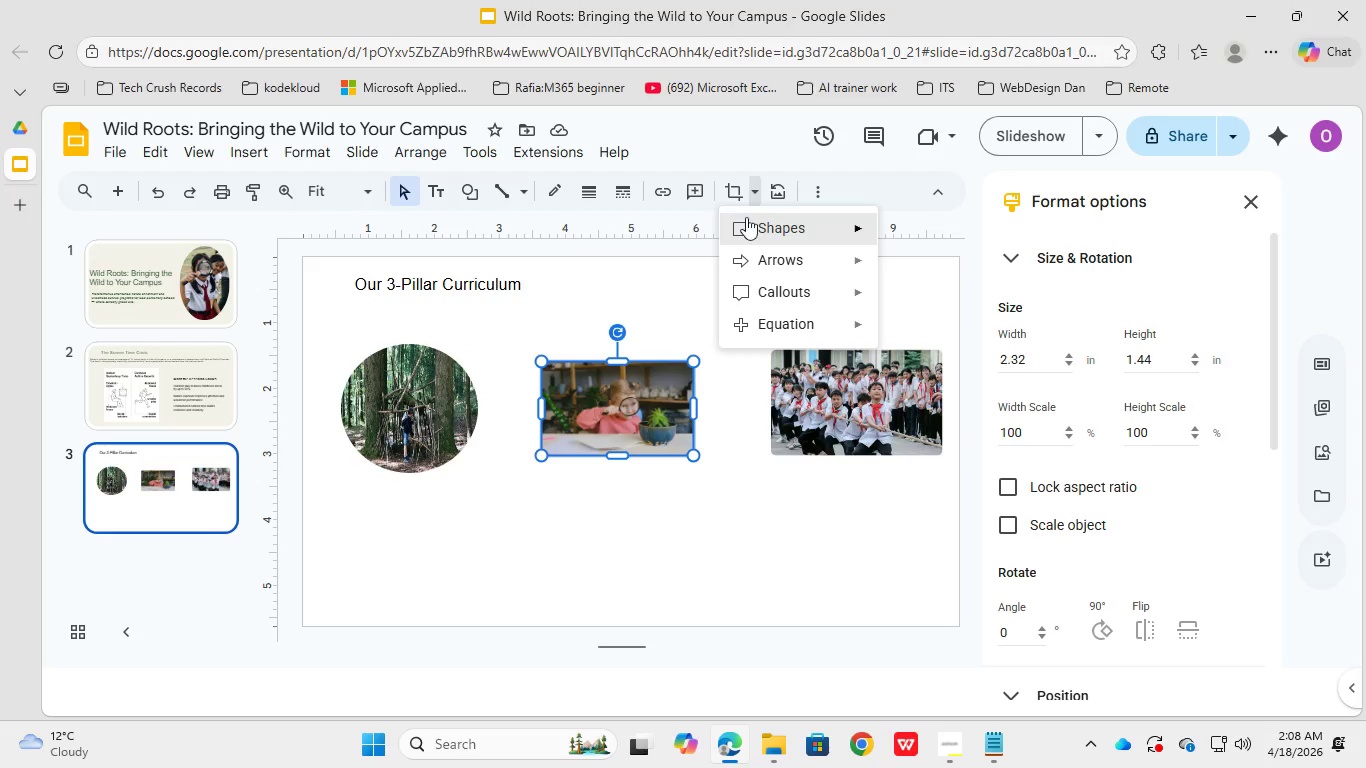 
left_click([760, 227])
 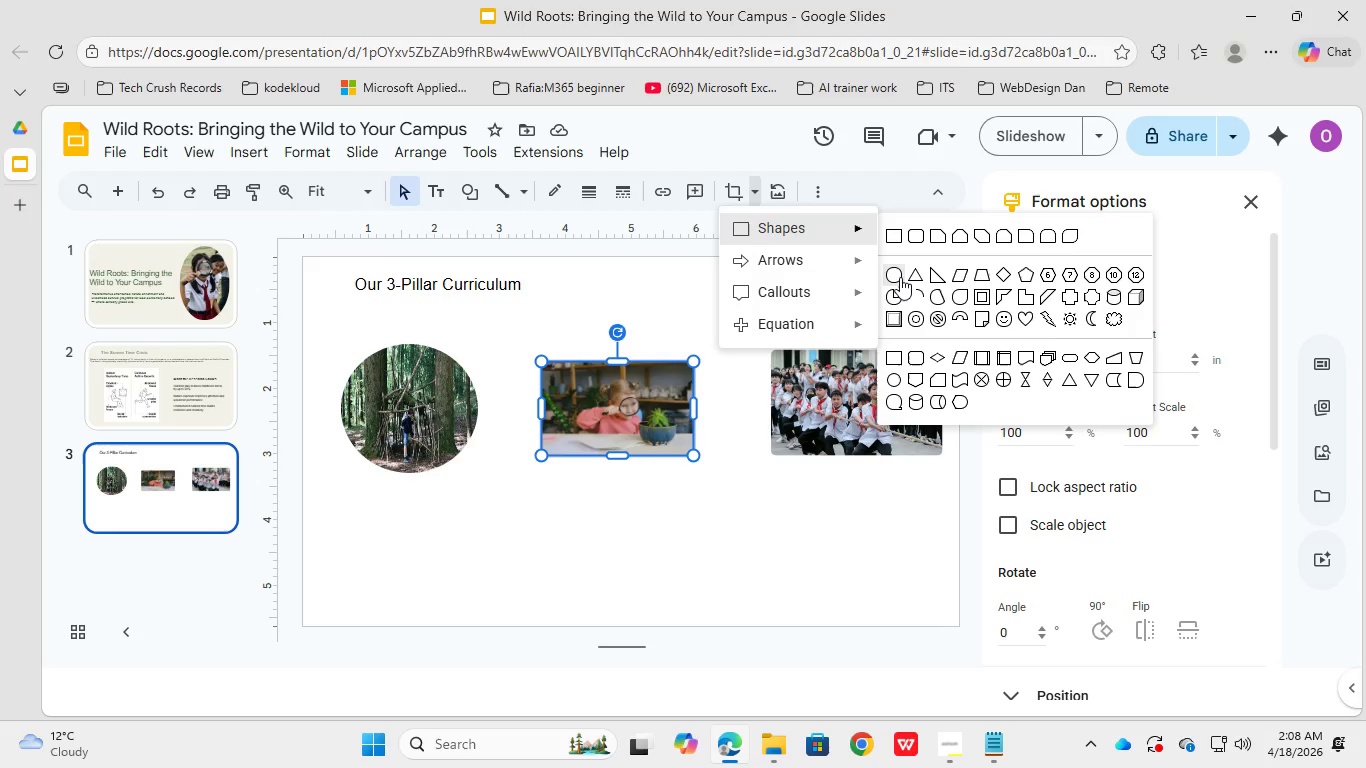 
left_click([899, 277])
 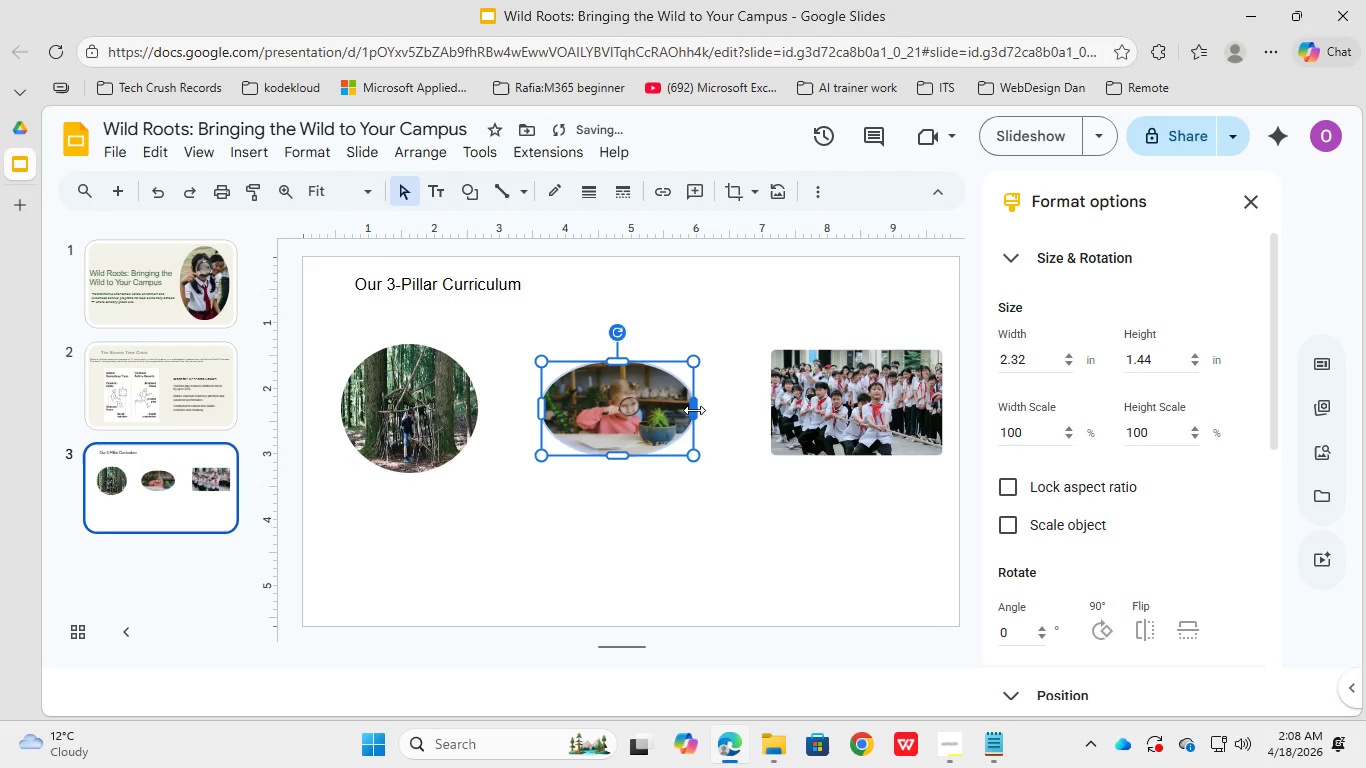 
left_click_drag(start_coordinate=[694, 409], to_coordinate=[674, 402])
 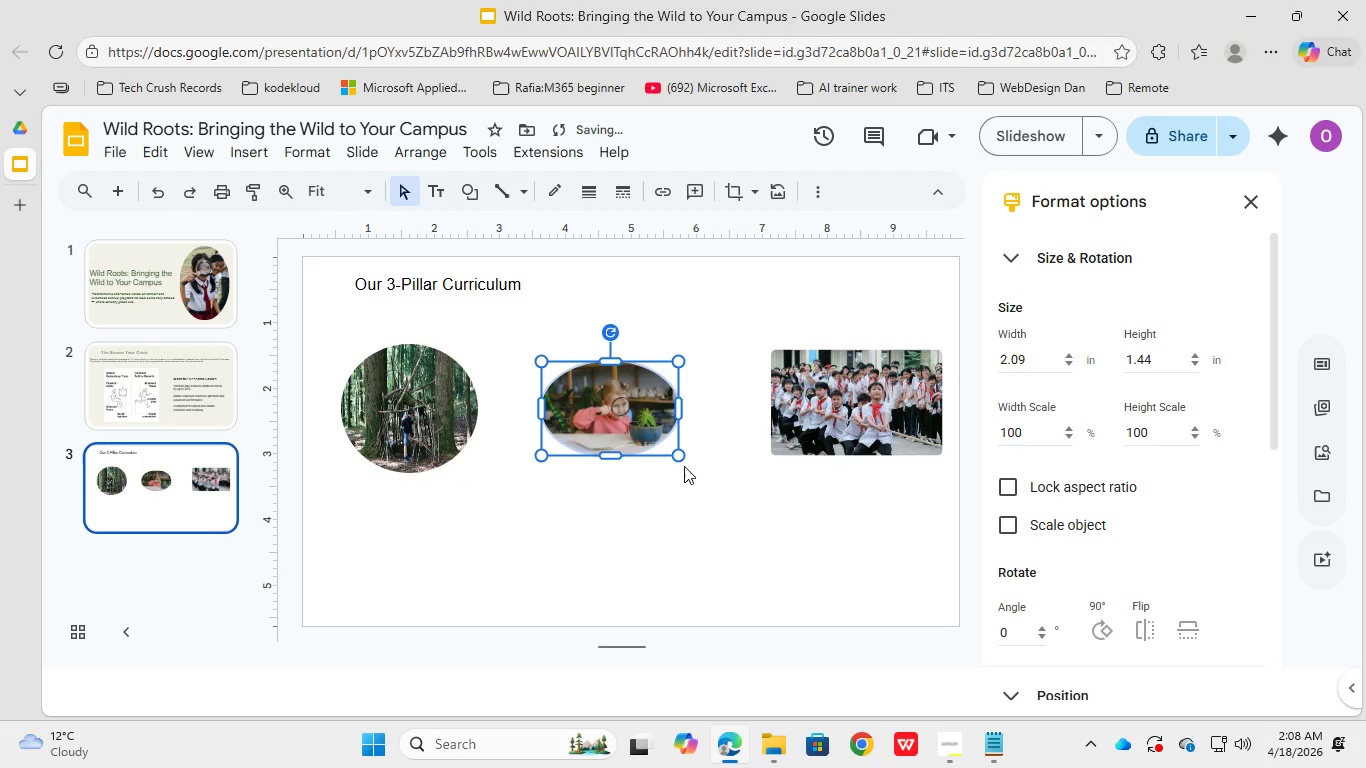 
left_click_drag(start_coordinate=[678, 457], to_coordinate=[695, 479])
 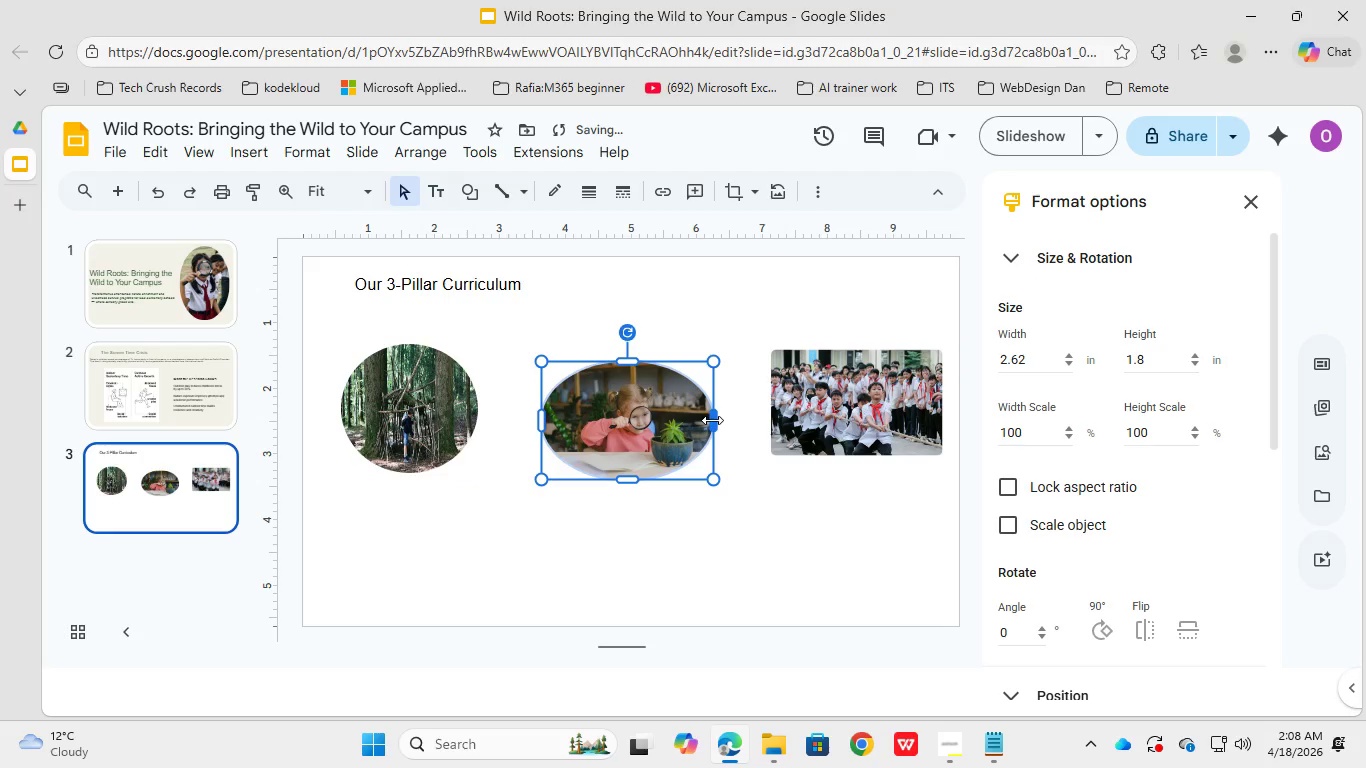 
left_click_drag(start_coordinate=[712, 420], to_coordinate=[681, 418])
 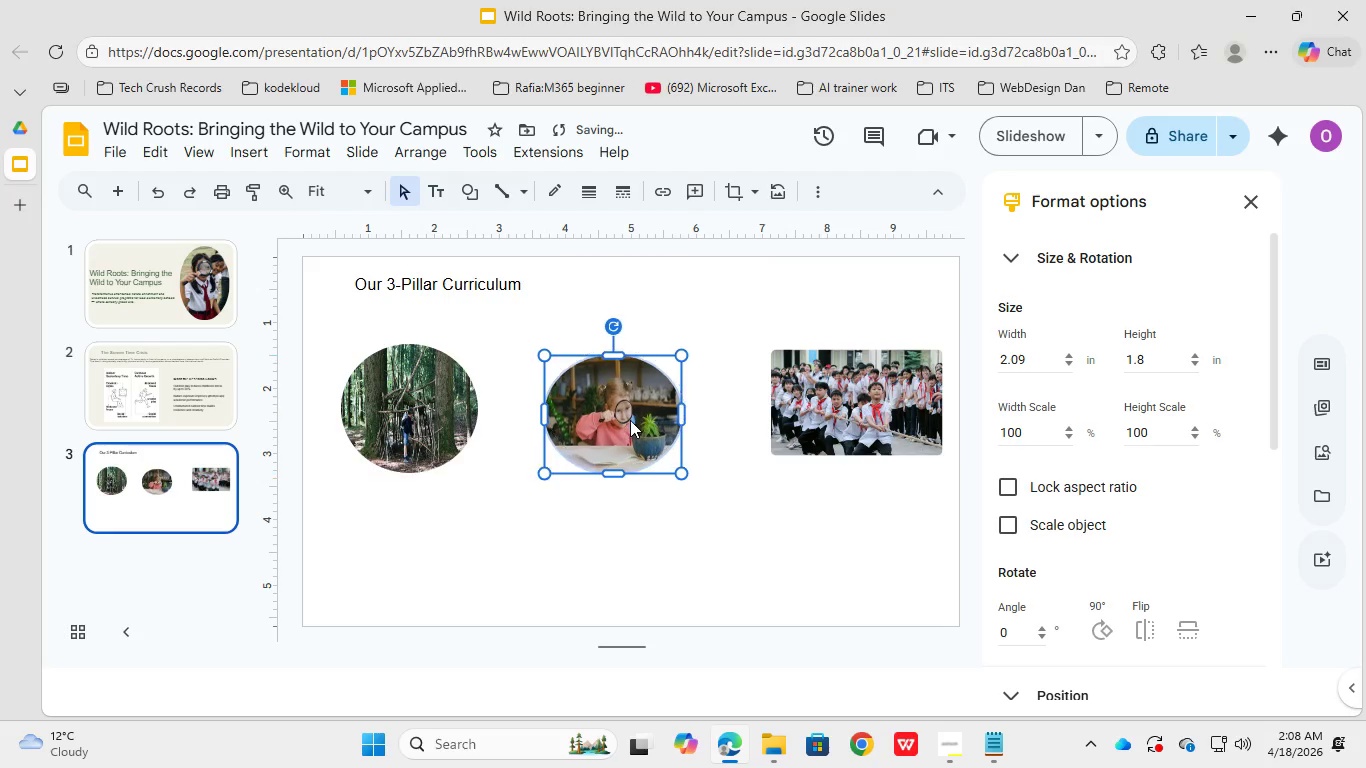 
left_click_drag(start_coordinate=[630, 418], to_coordinate=[630, 413])
 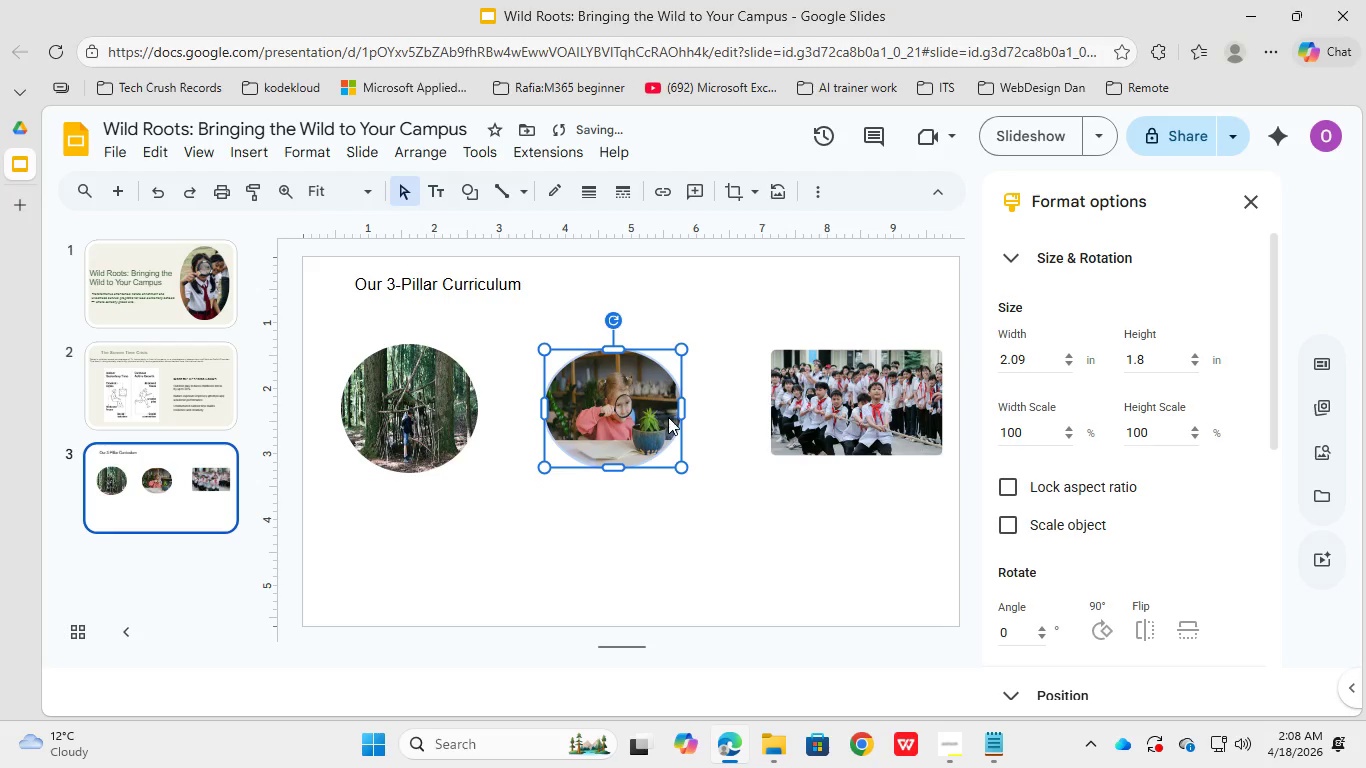 
key(Control+Z)
 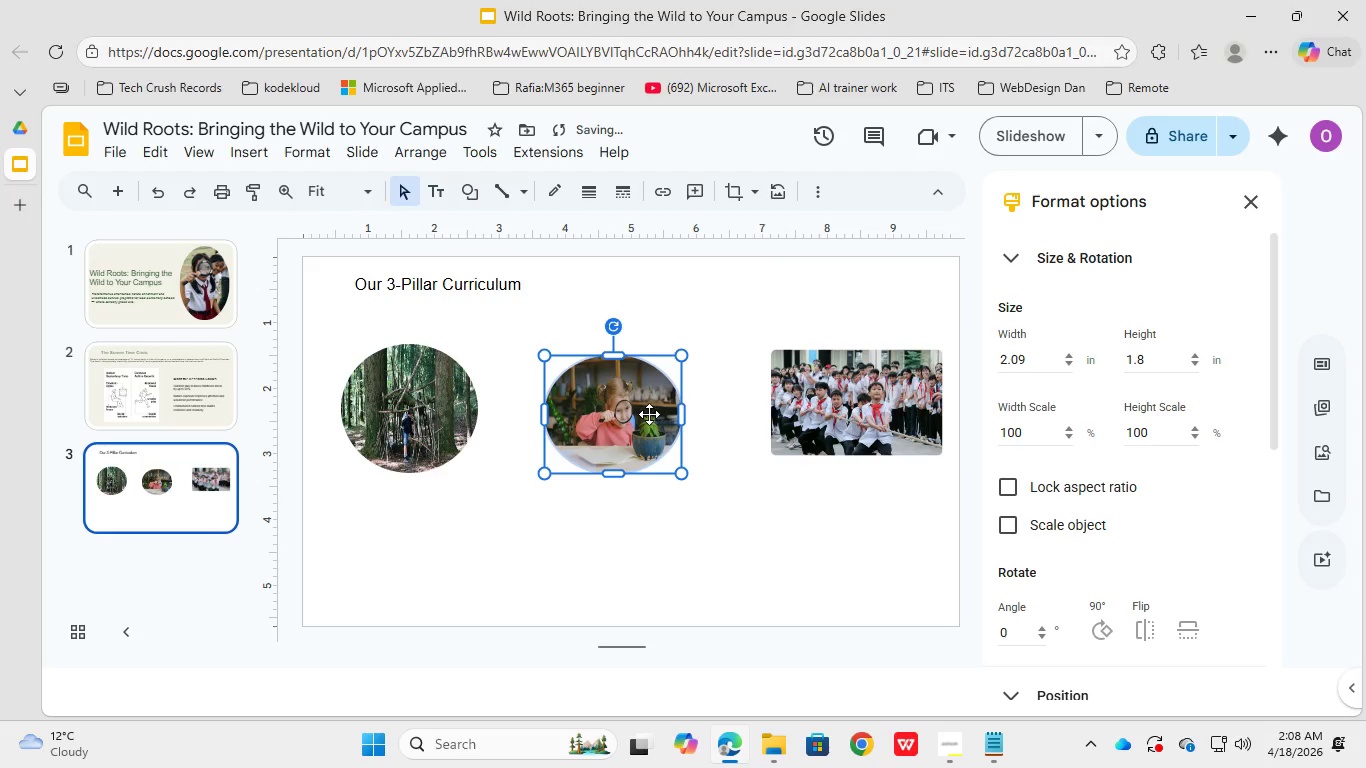 
key(Control+Z)
 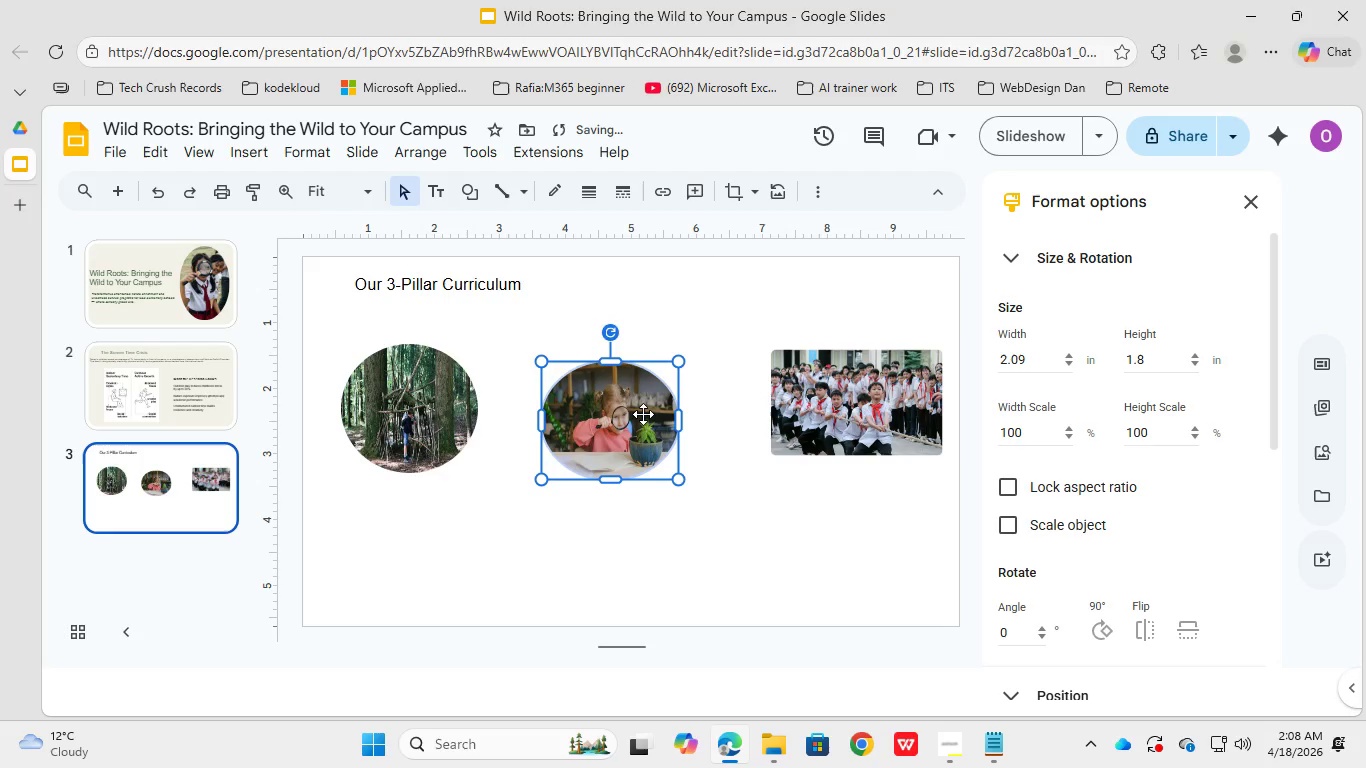 
left_click_drag(start_coordinate=[643, 414], to_coordinate=[670, 382])
 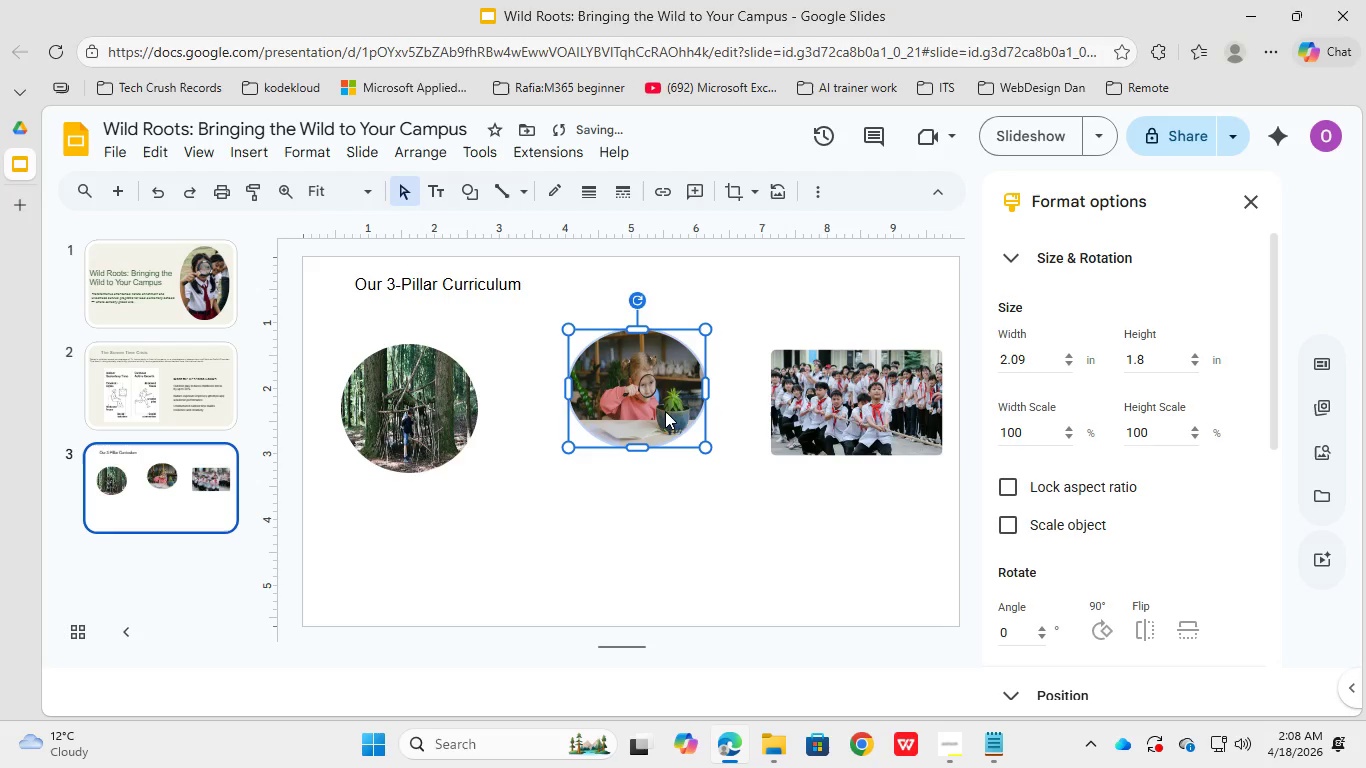 
left_click_drag(start_coordinate=[666, 410], to_coordinate=[663, 428])
 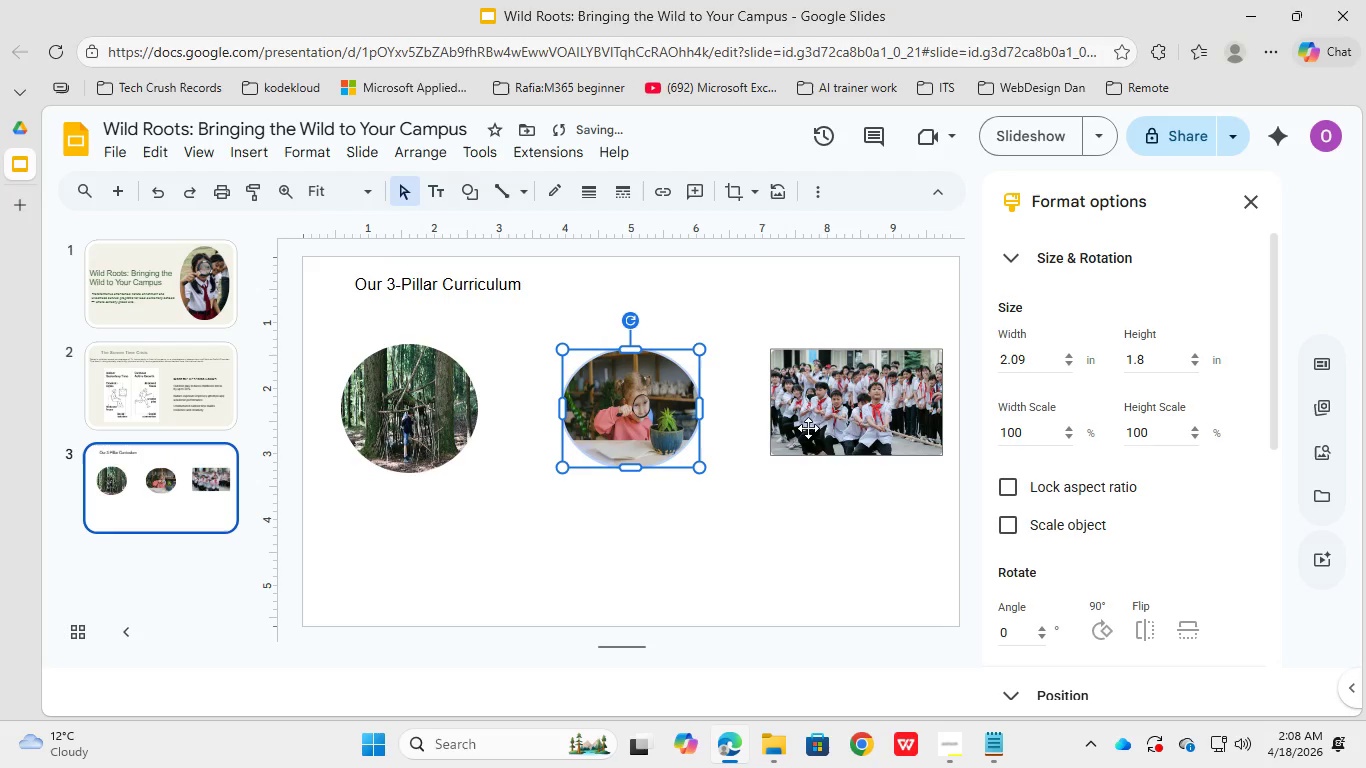 
left_click([848, 416])
 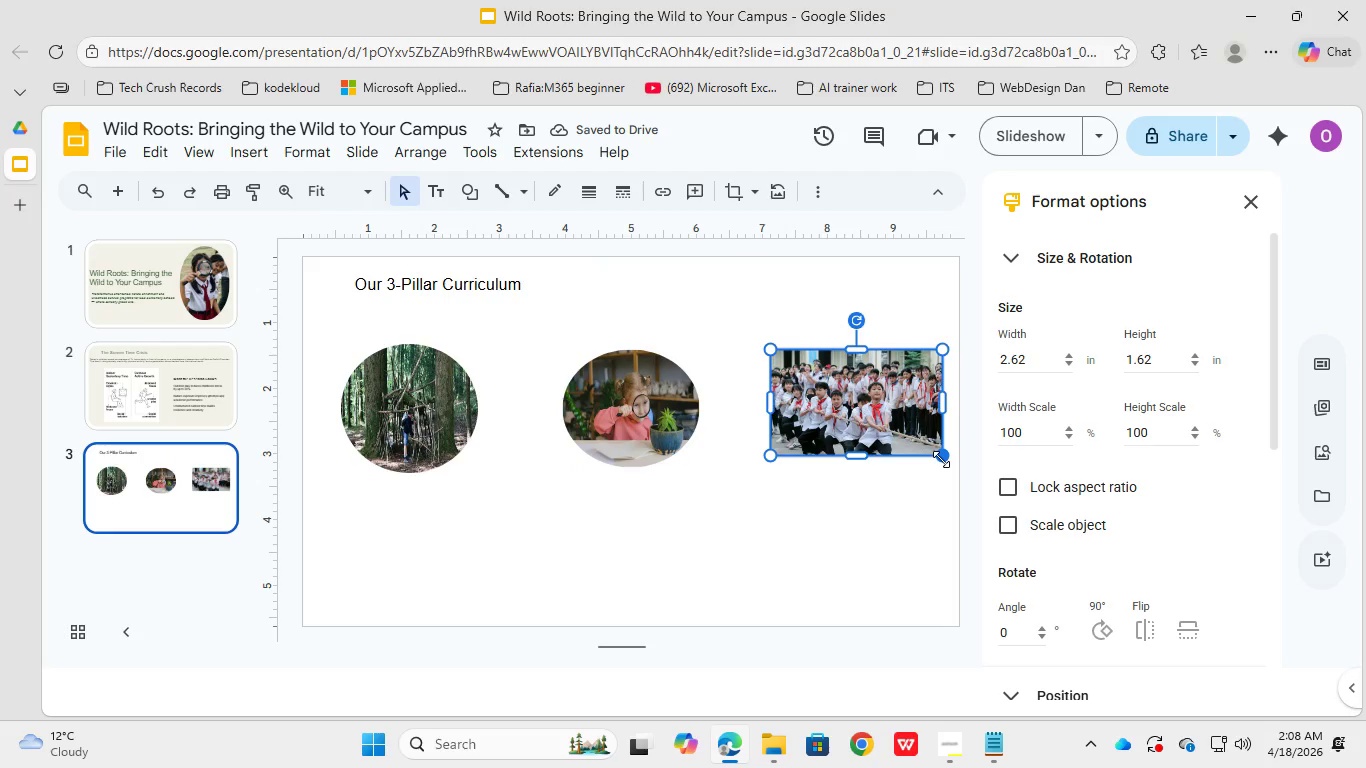 
left_click_drag(start_coordinate=[941, 459], to_coordinate=[942, 468])
 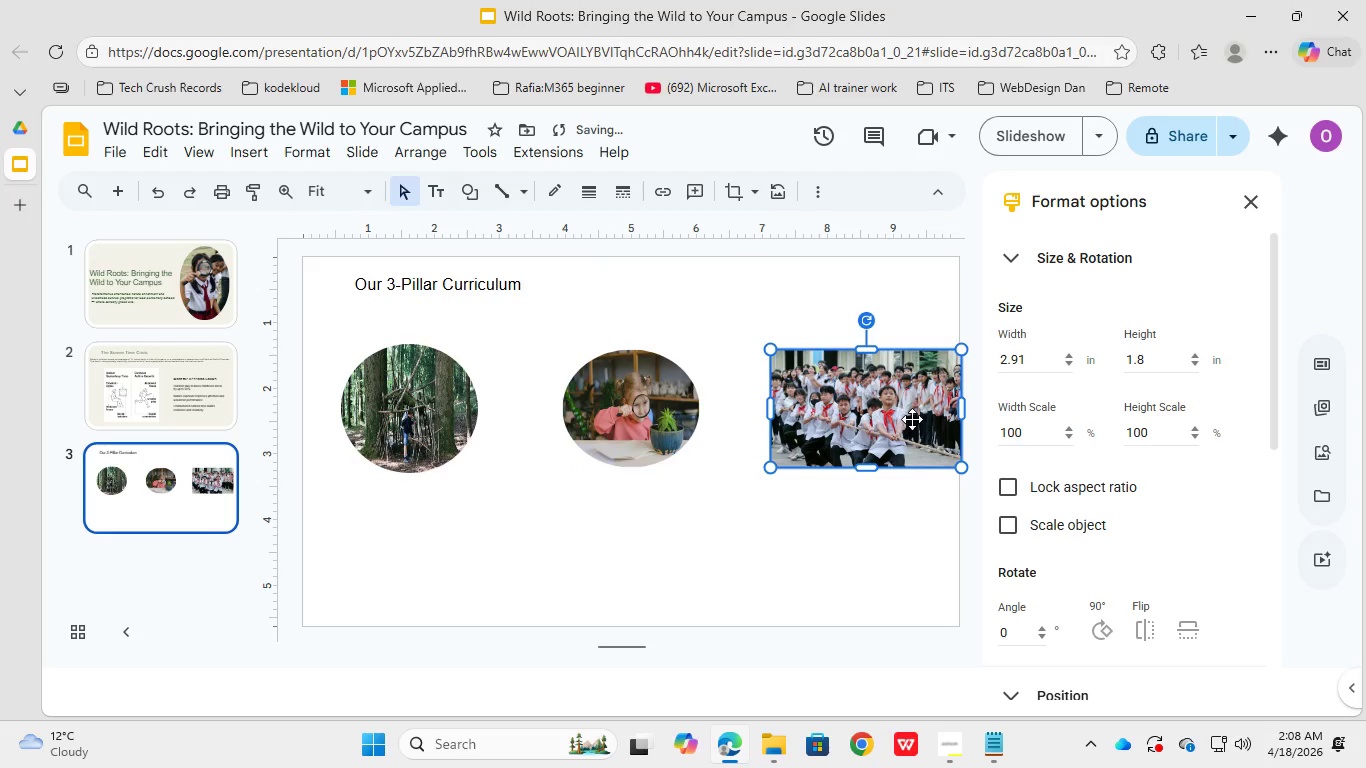 
left_click_drag(start_coordinate=[912, 419], to_coordinate=[886, 416])
 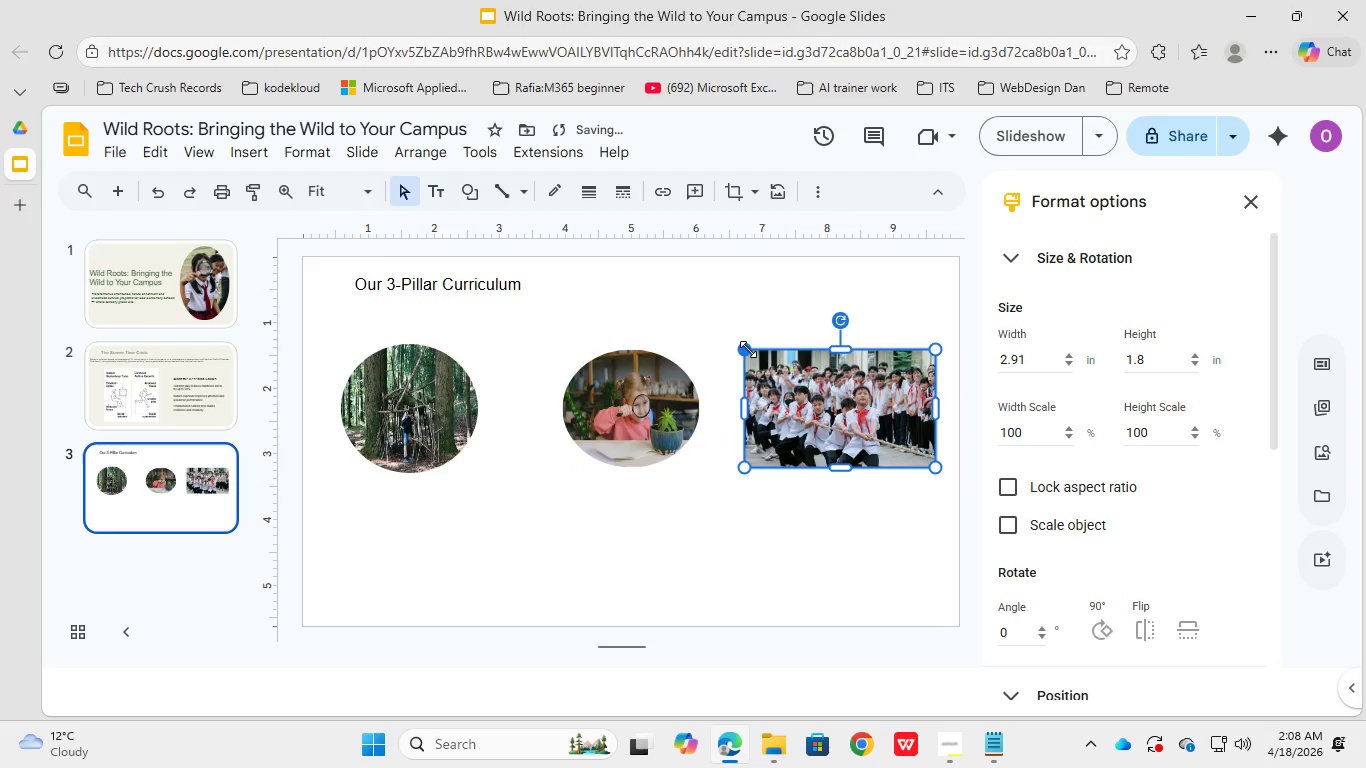 
left_click_drag(start_coordinate=[747, 343], to_coordinate=[755, 349])
 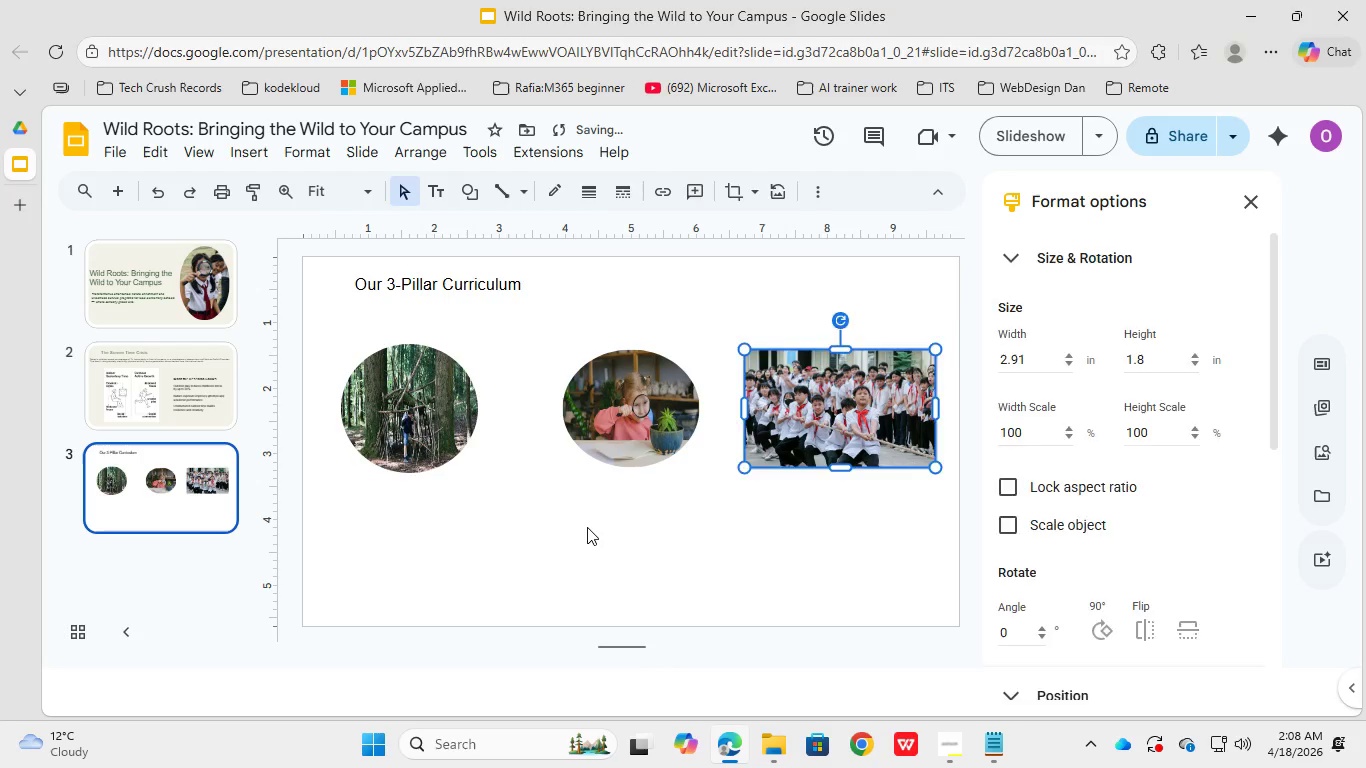 
left_click([587, 527])
 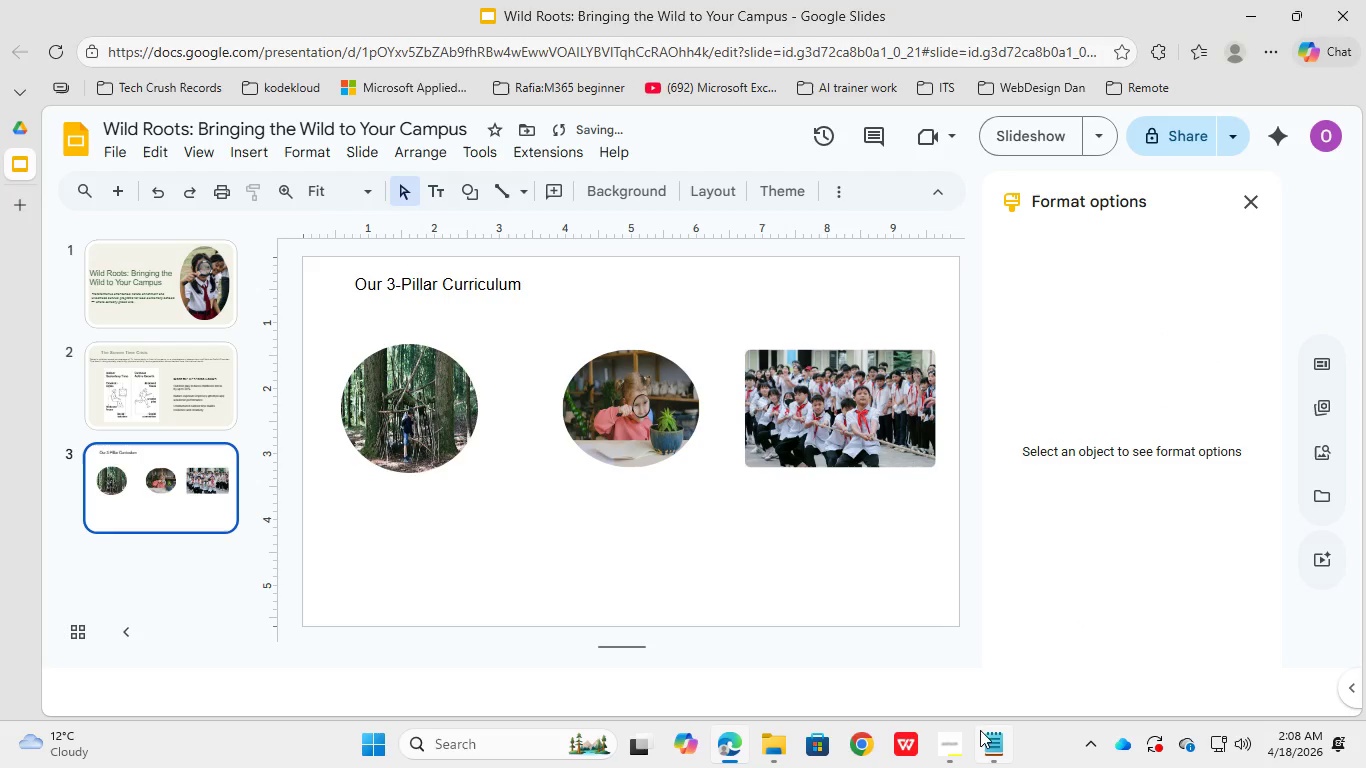 
left_click([980, 744])
 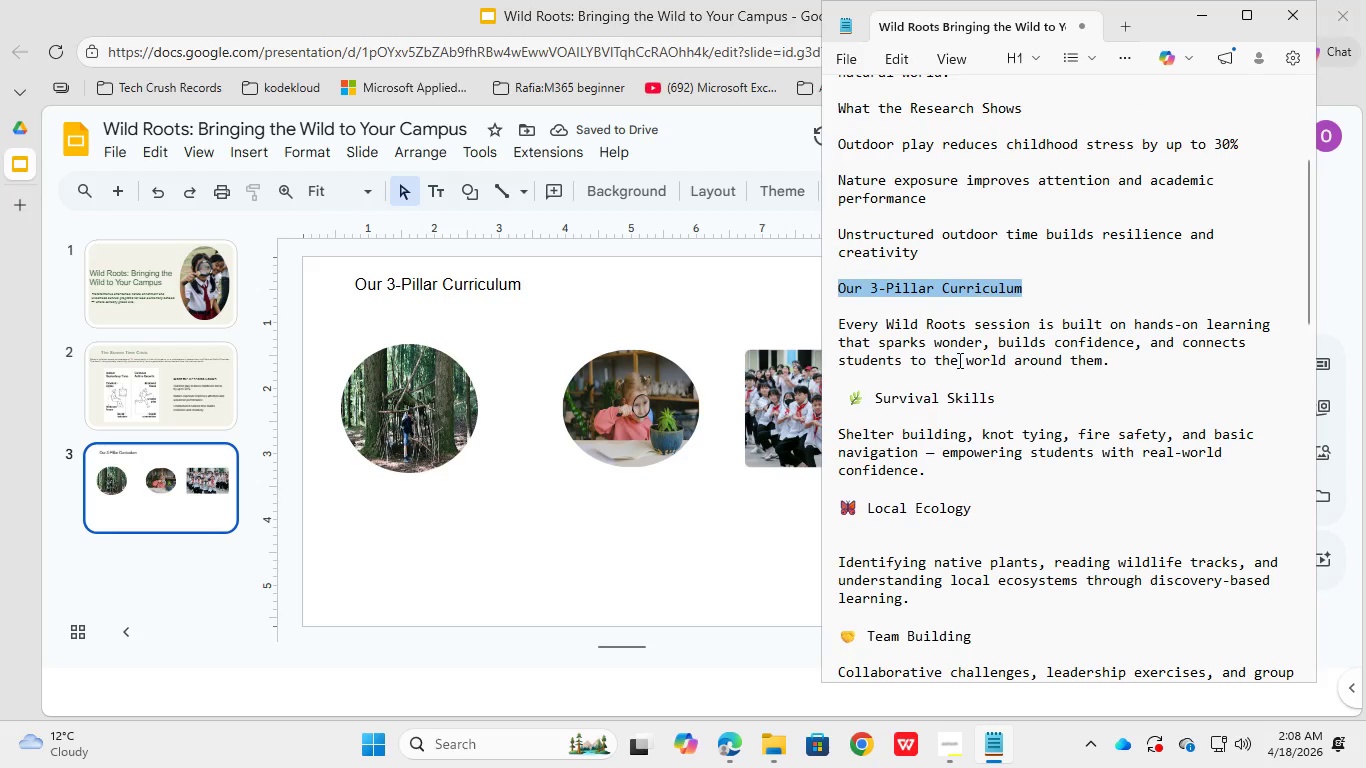 
left_click([953, 354])
 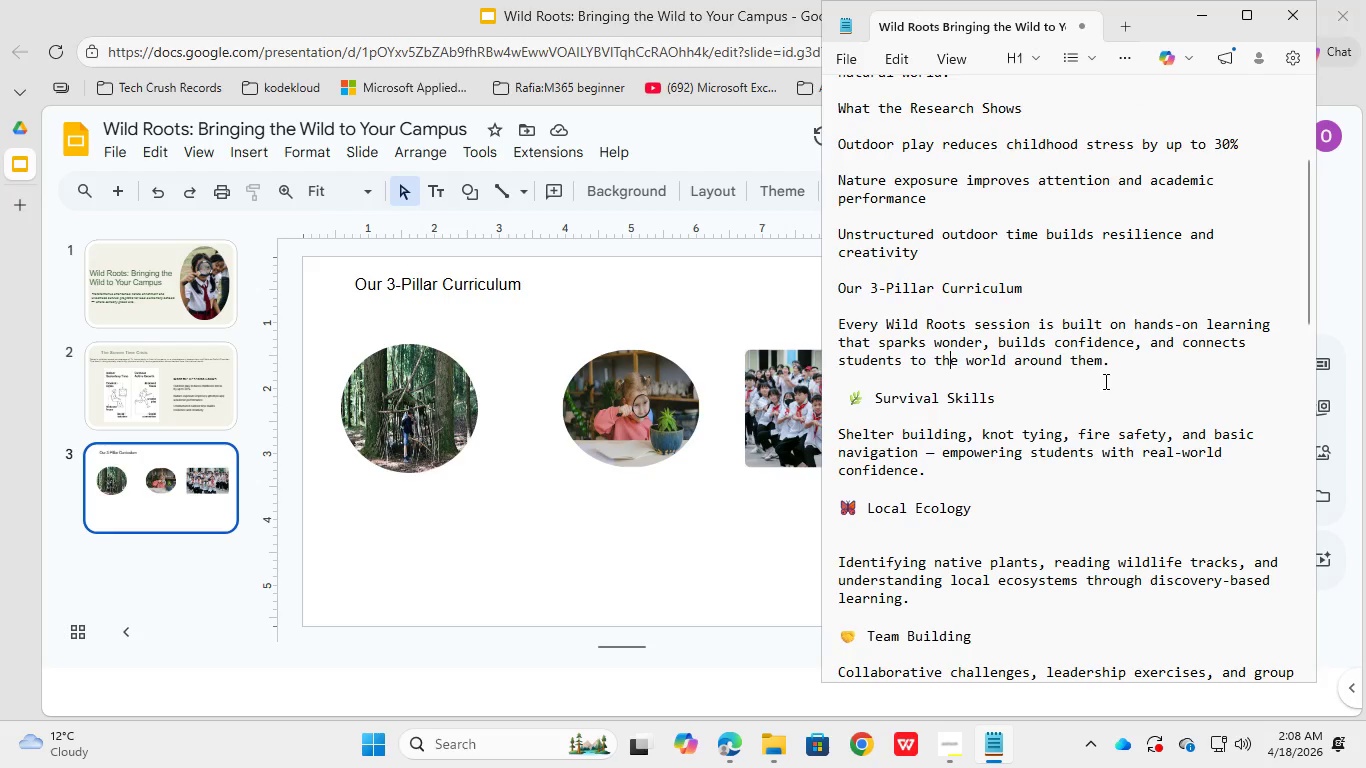 
left_click_drag(start_coordinate=[1137, 364], to_coordinate=[828, 326])
 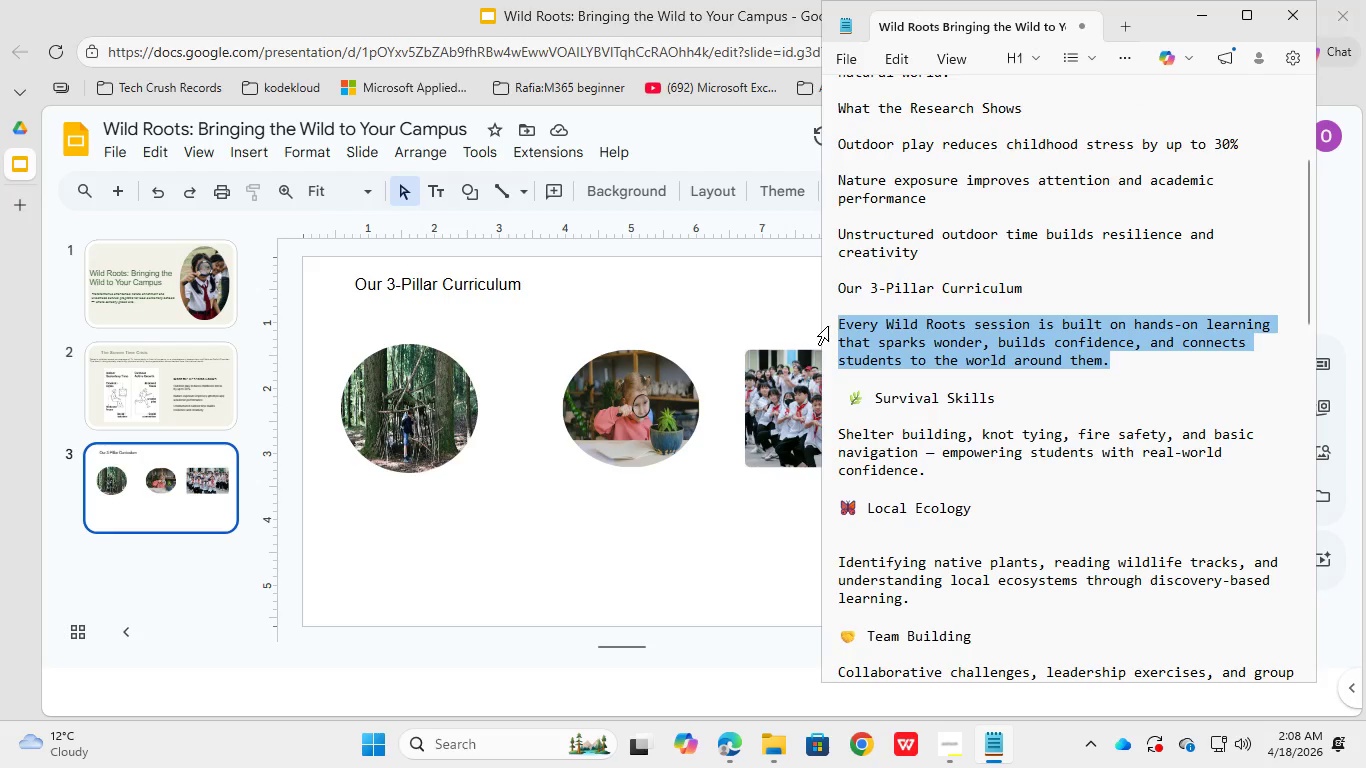 
key(Control+C)
 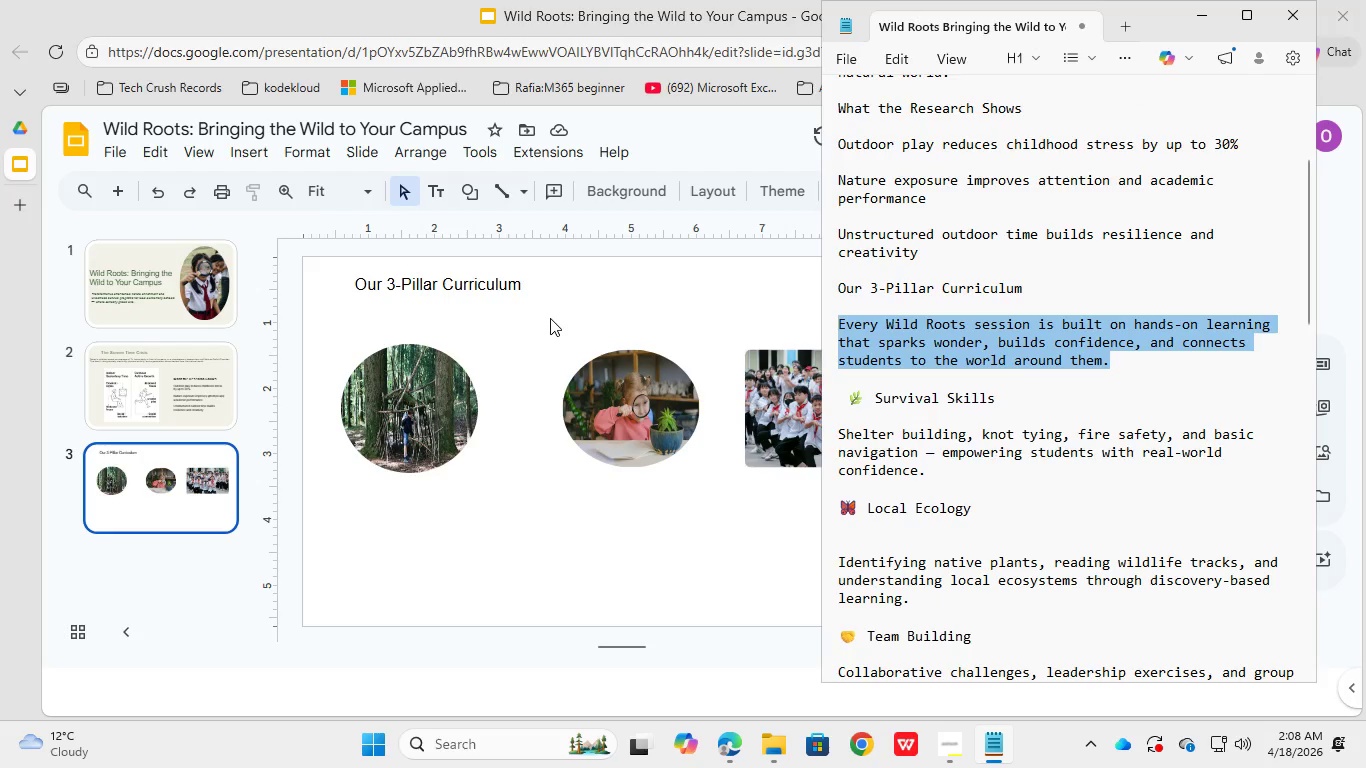 
left_click([542, 312])
 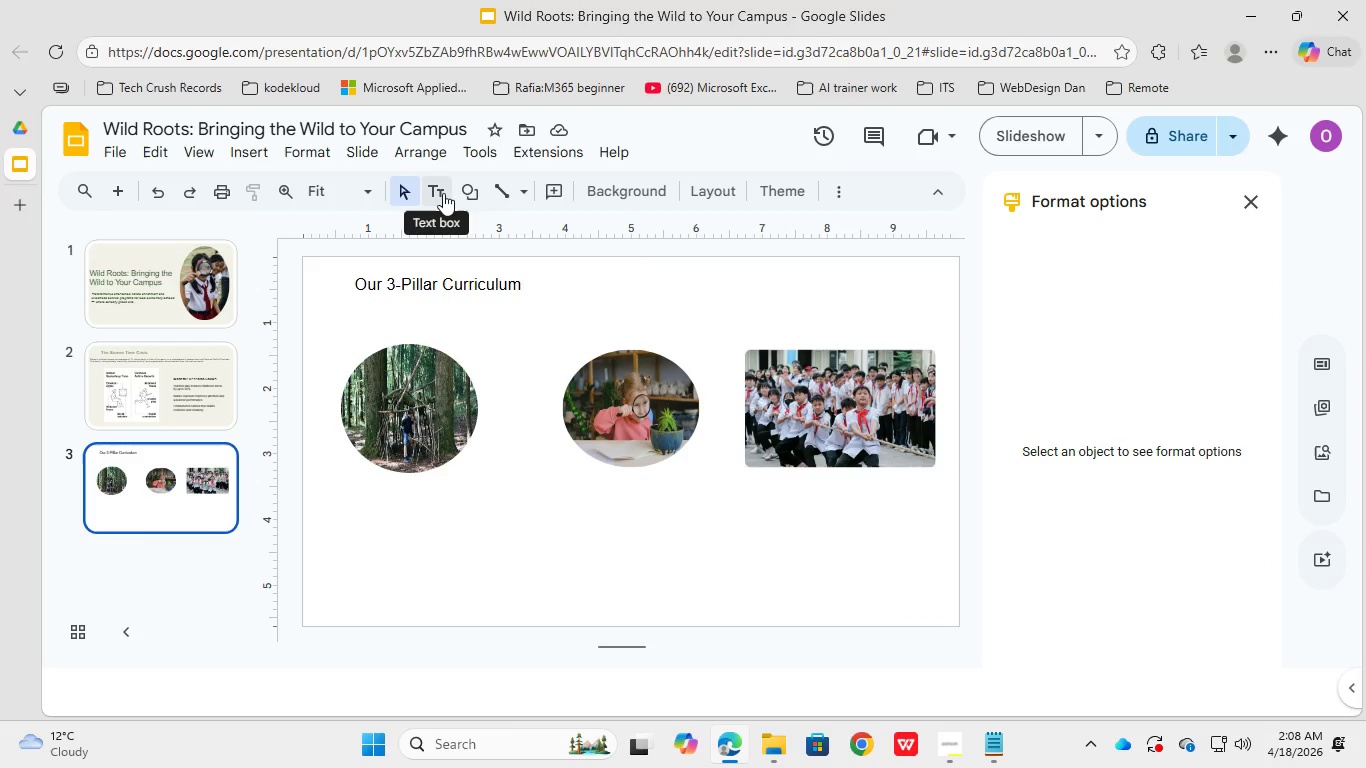 
left_click([442, 191])
 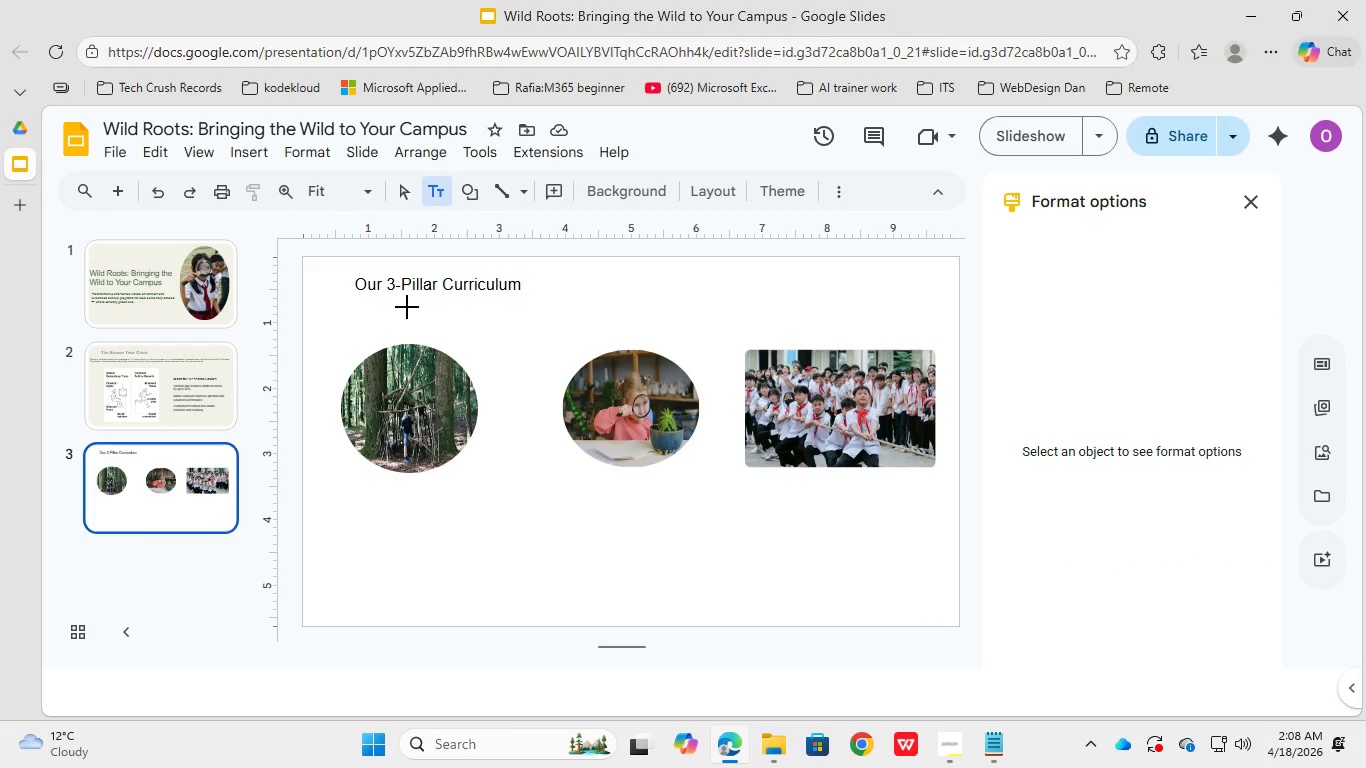 
left_click([407, 307])
 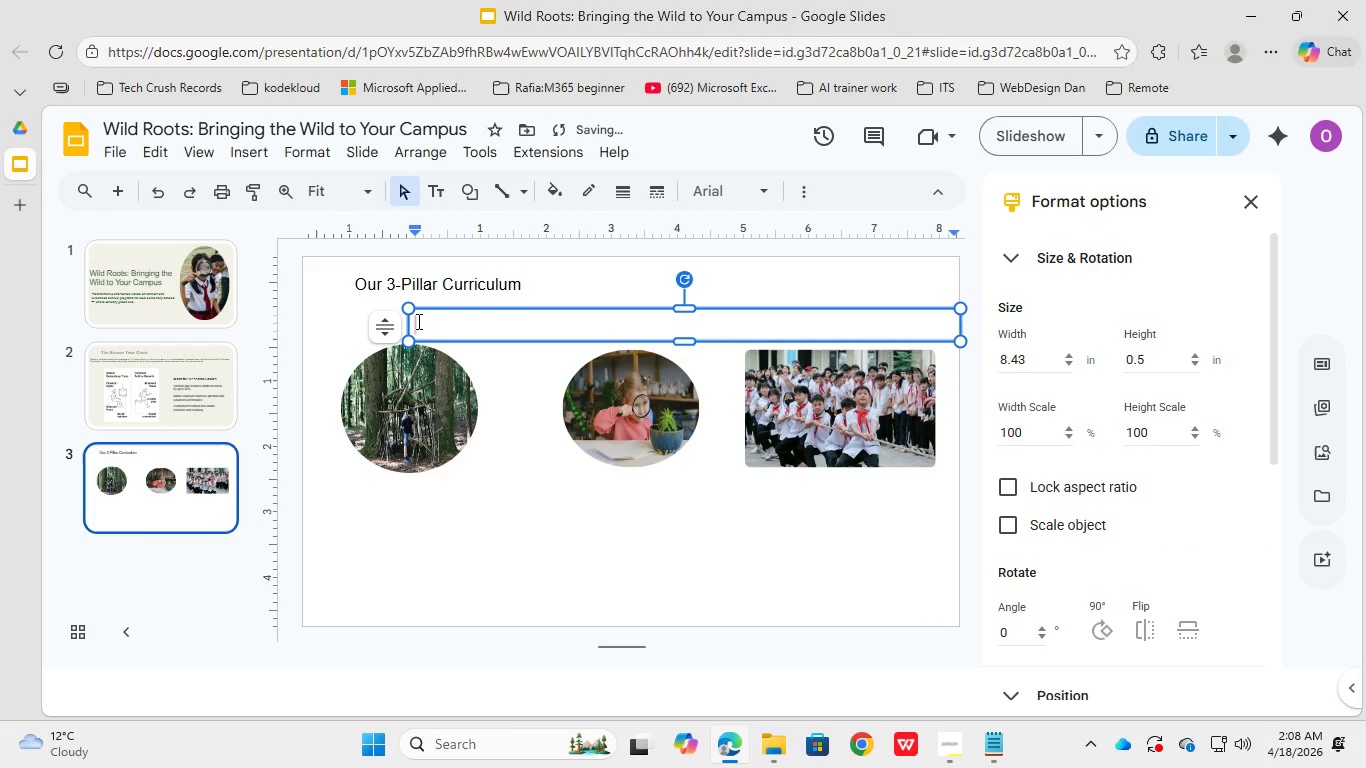 
key(Control+V)
 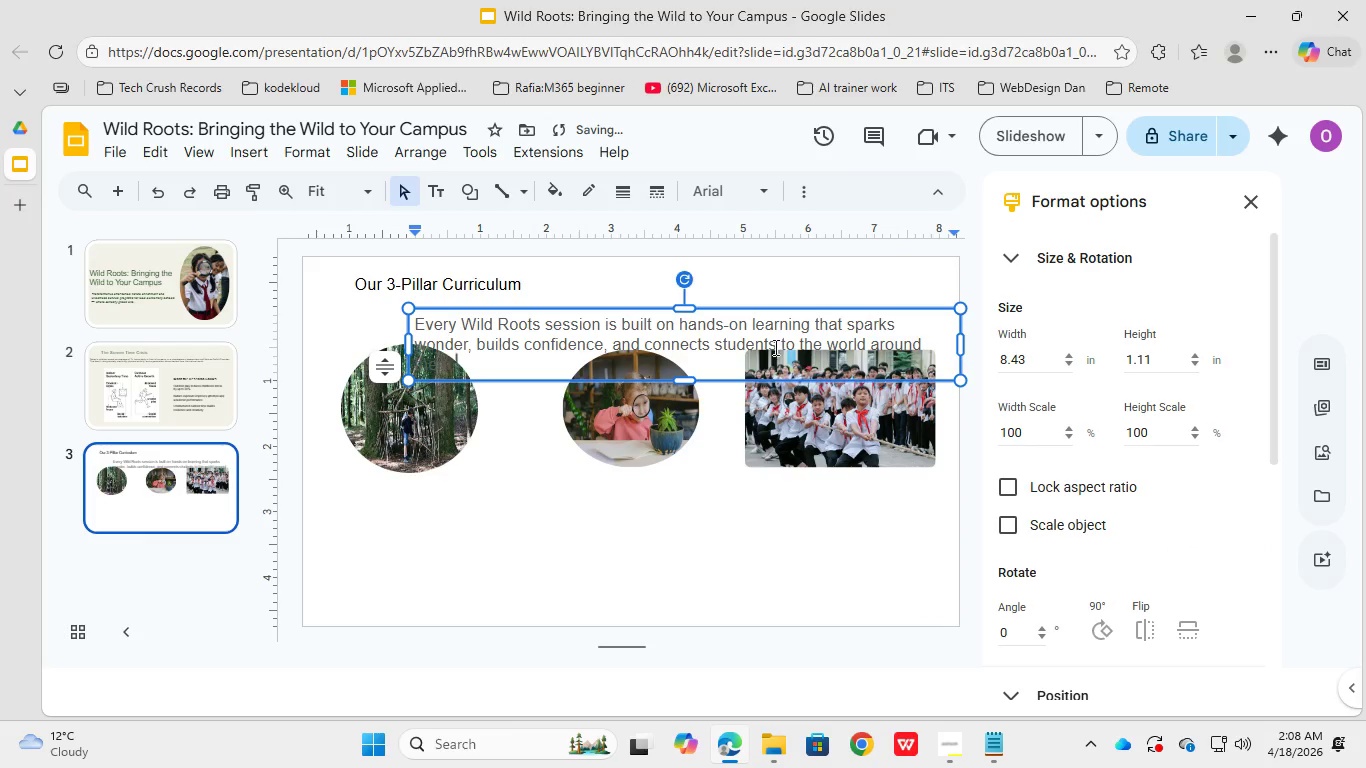 
hold_key(key=ControlLeft, duration=1.01)
 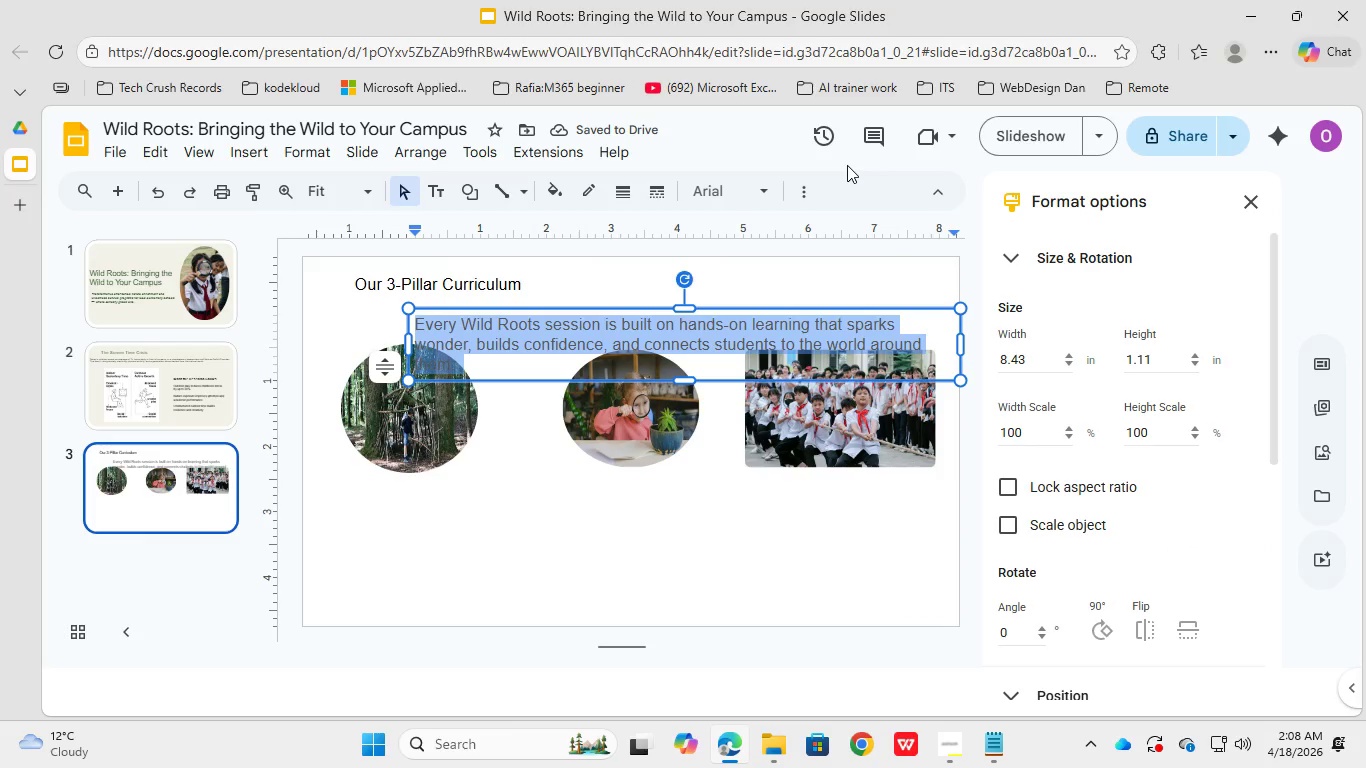 
left_click([1243, 195])
 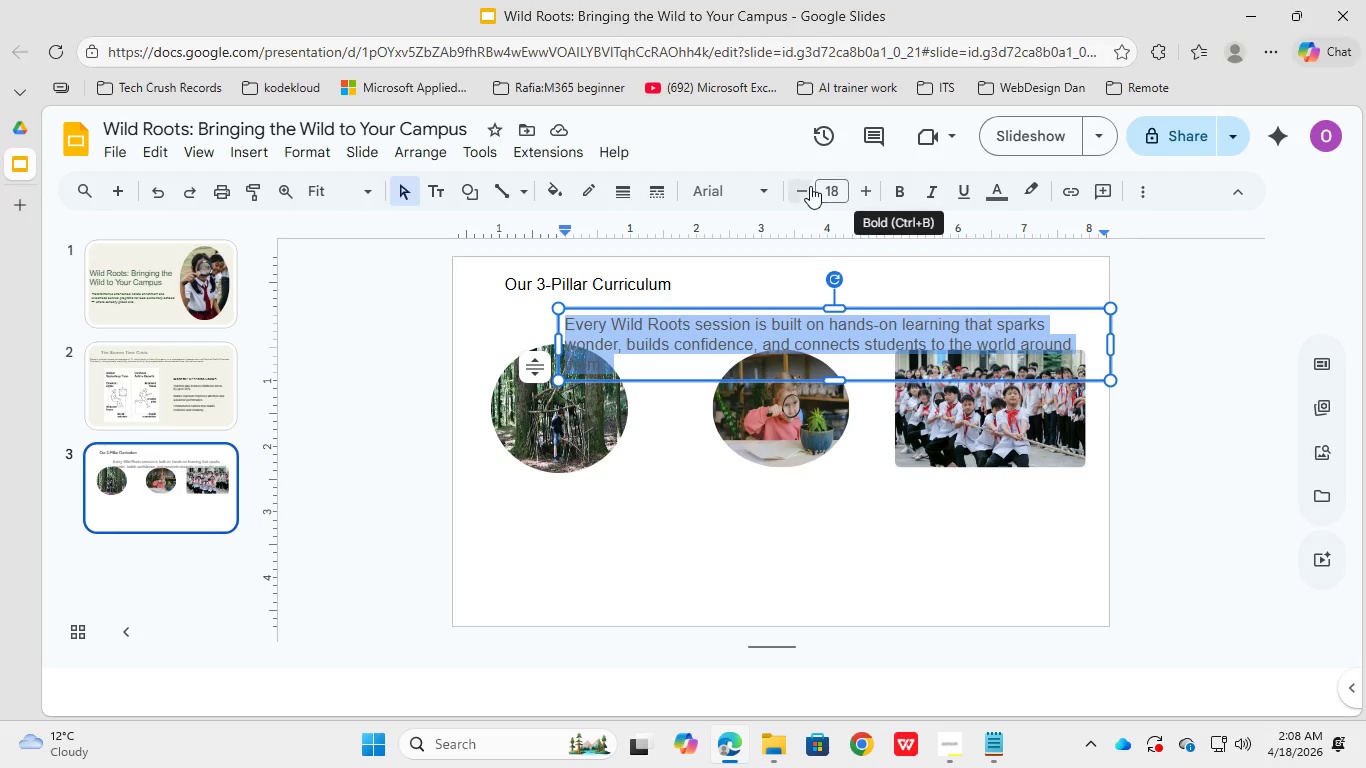 
double_click([796, 189])
 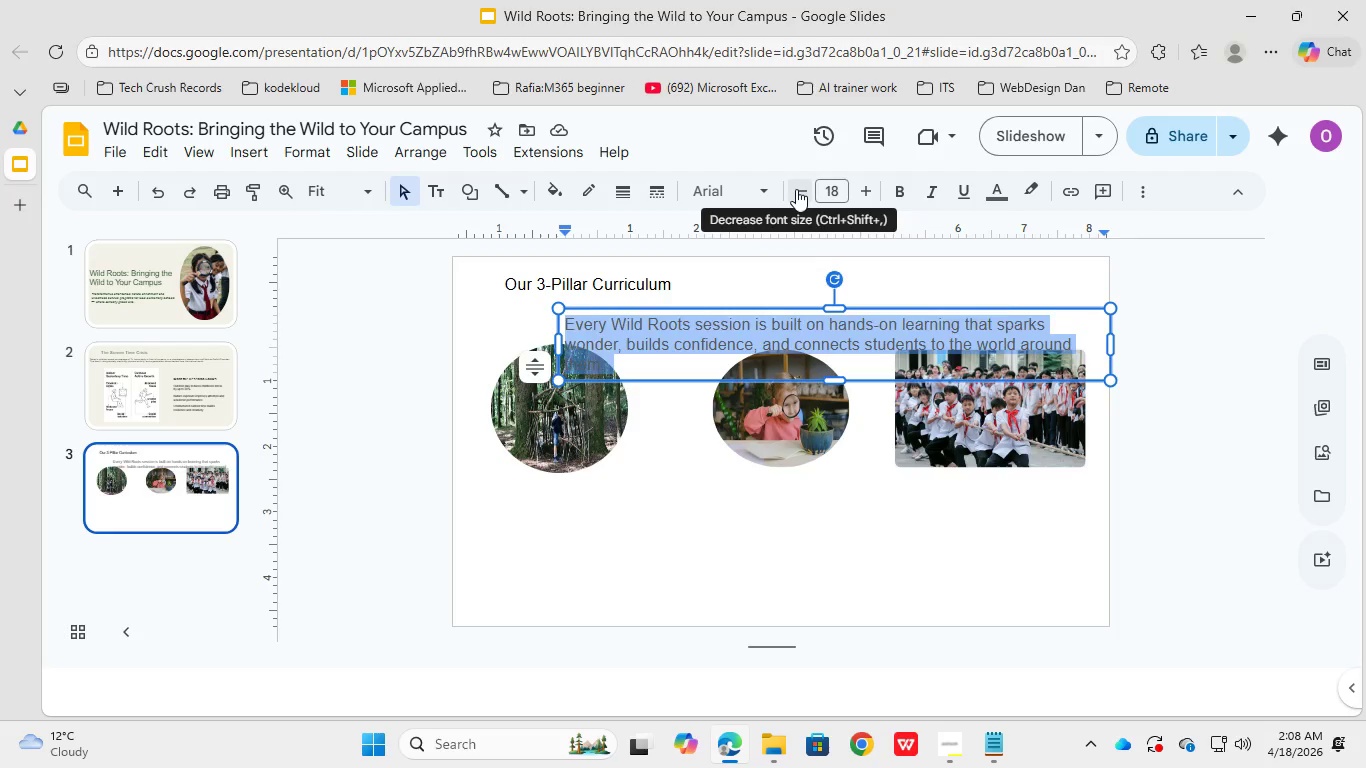 
triple_click([796, 189])
 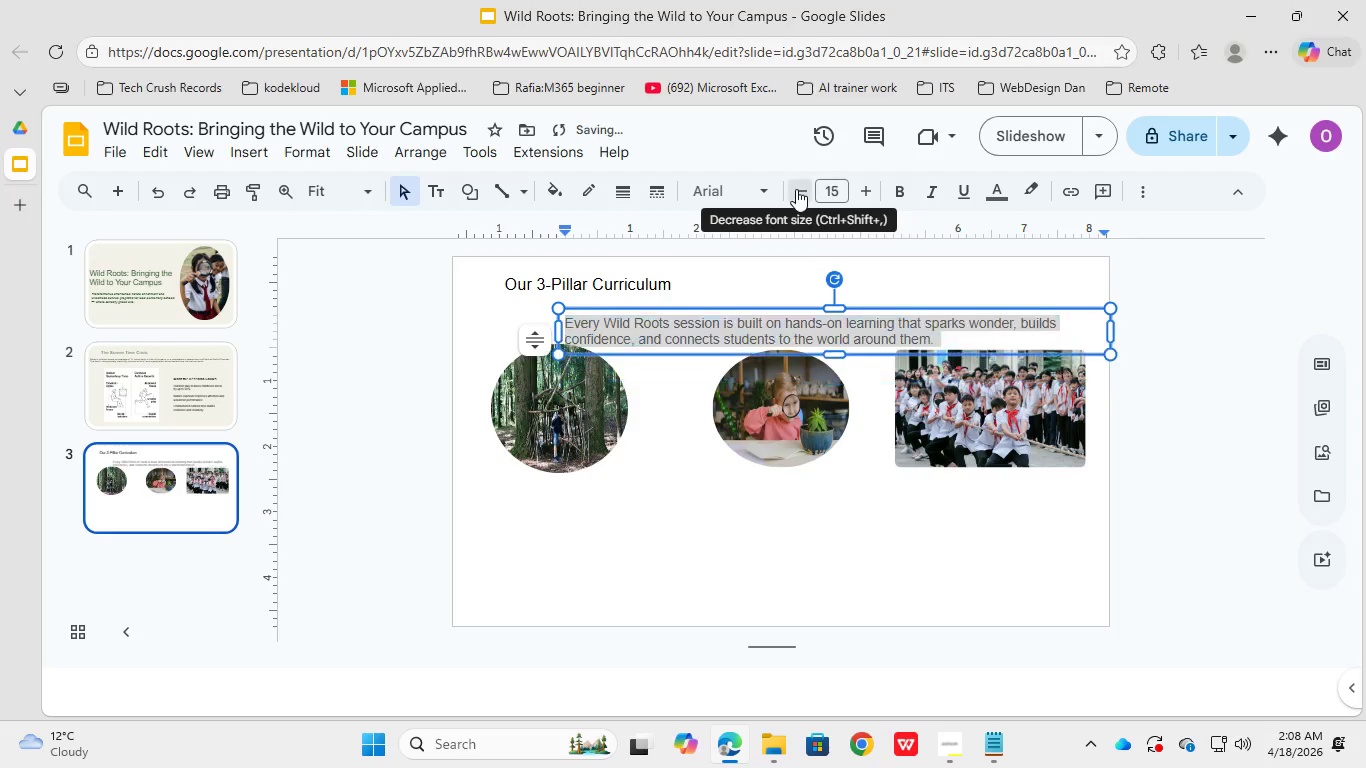 
triple_click([796, 189])
 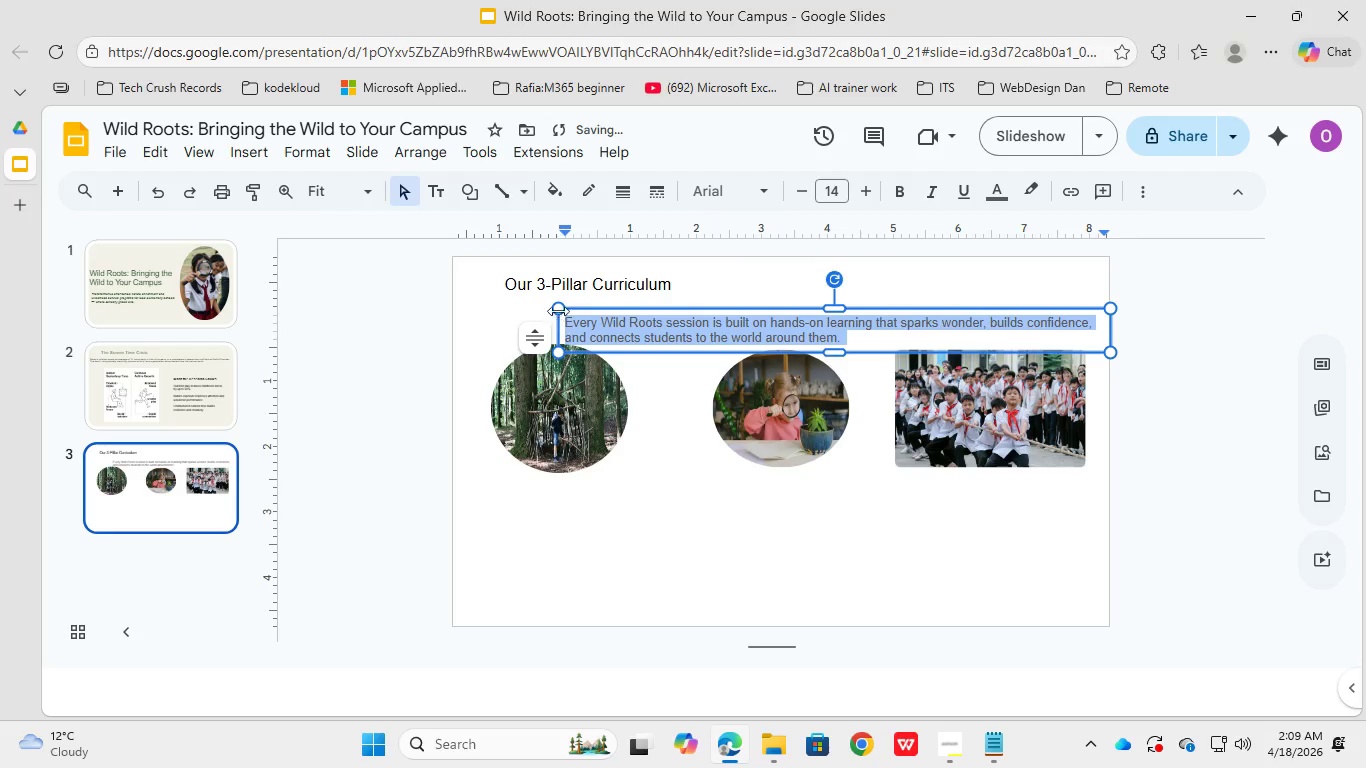 
left_click_drag(start_coordinate=[558, 311], to_coordinate=[490, 315])
 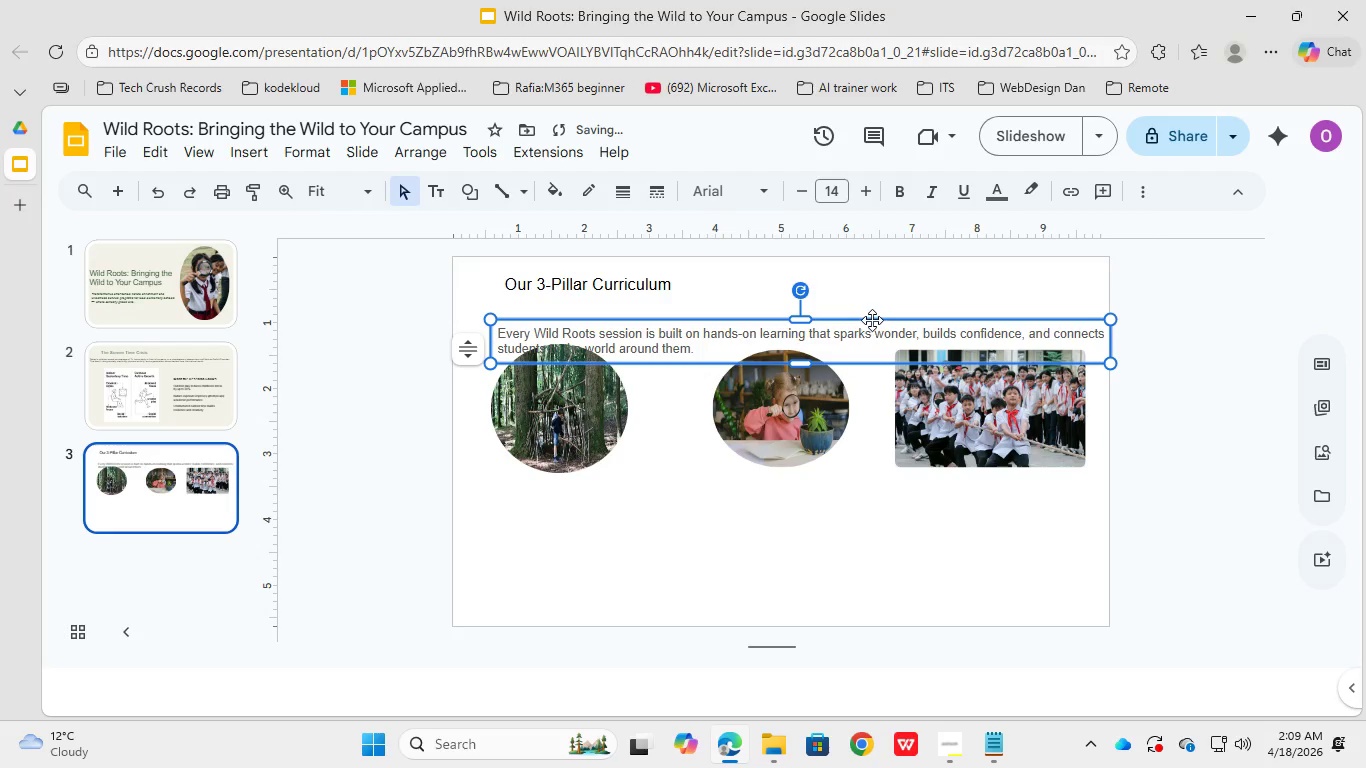 
left_click_drag(start_coordinate=[872, 320], to_coordinate=[871, 300])
 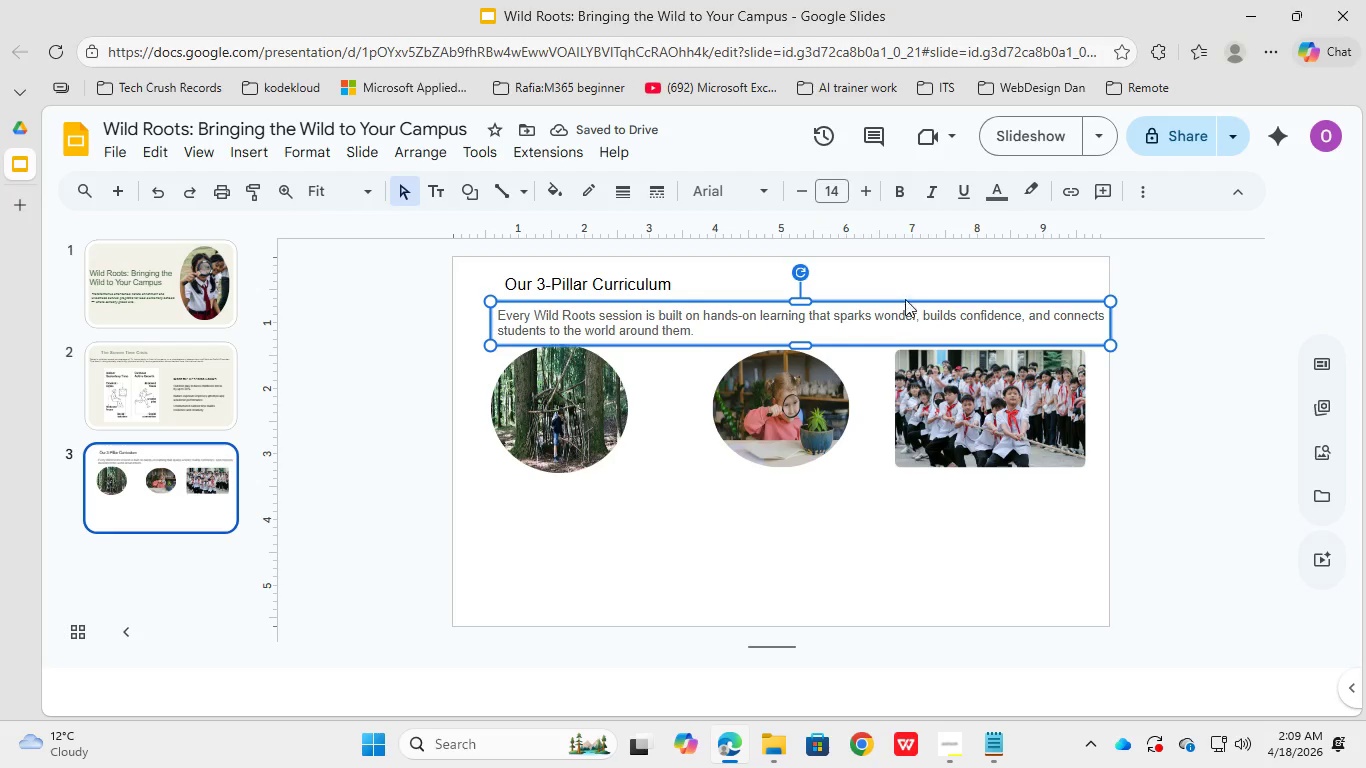 
left_click_drag(start_coordinate=[905, 304], to_coordinate=[877, 304])
 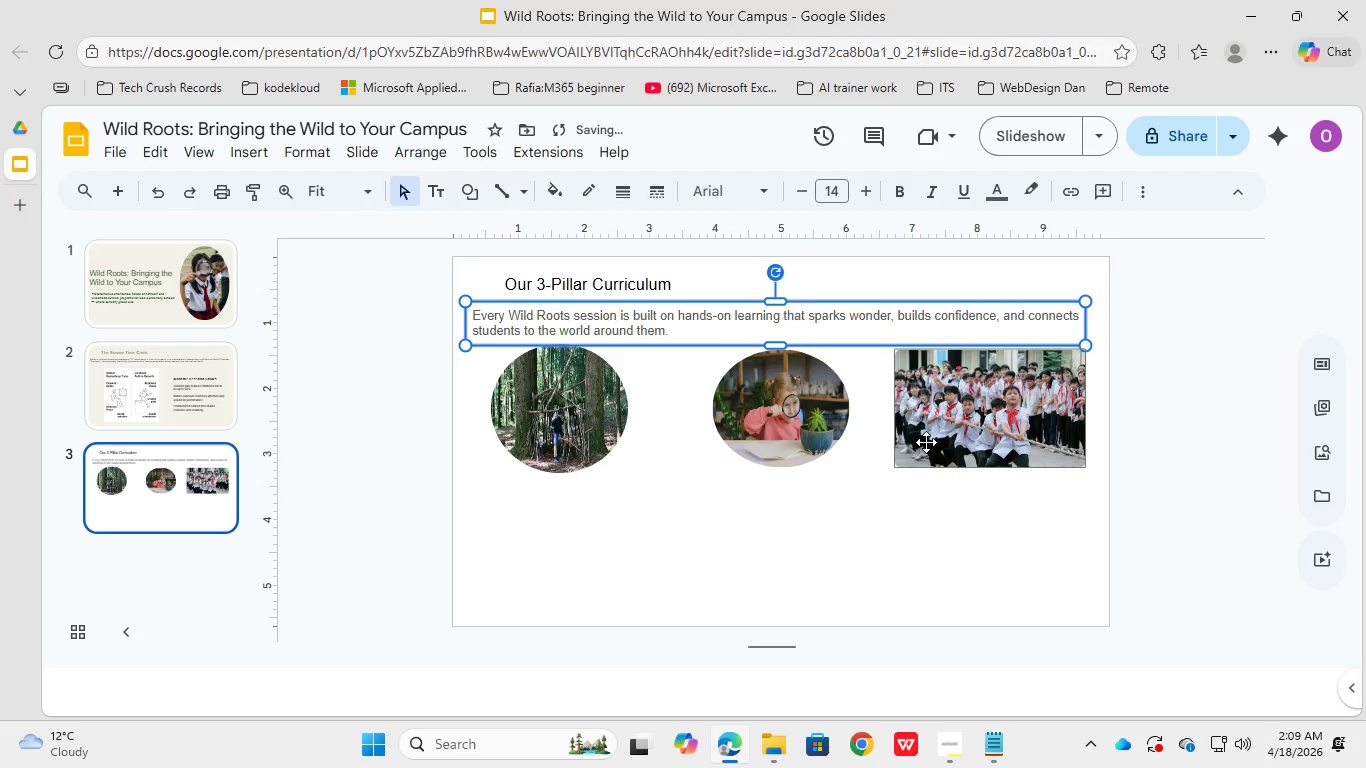 
left_click([933, 523])
 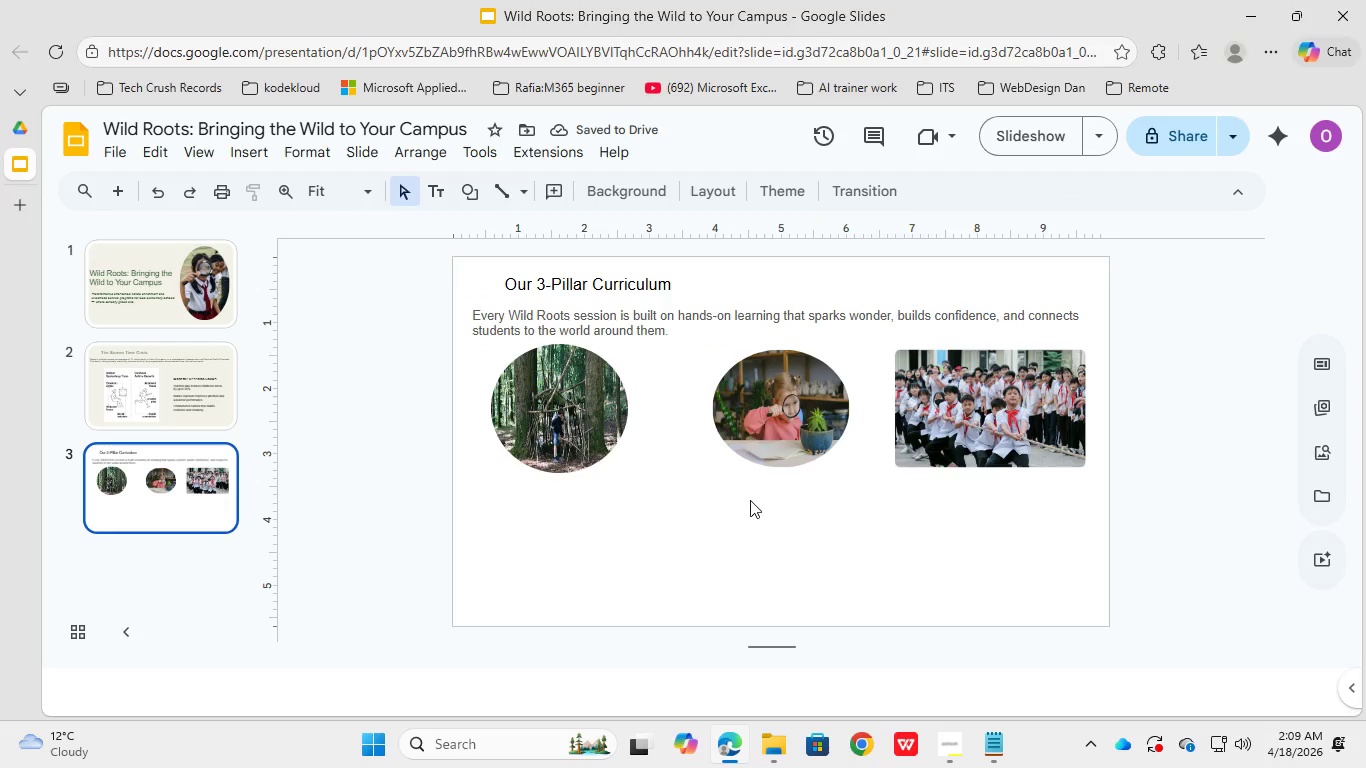 
left_click([586, 402])
 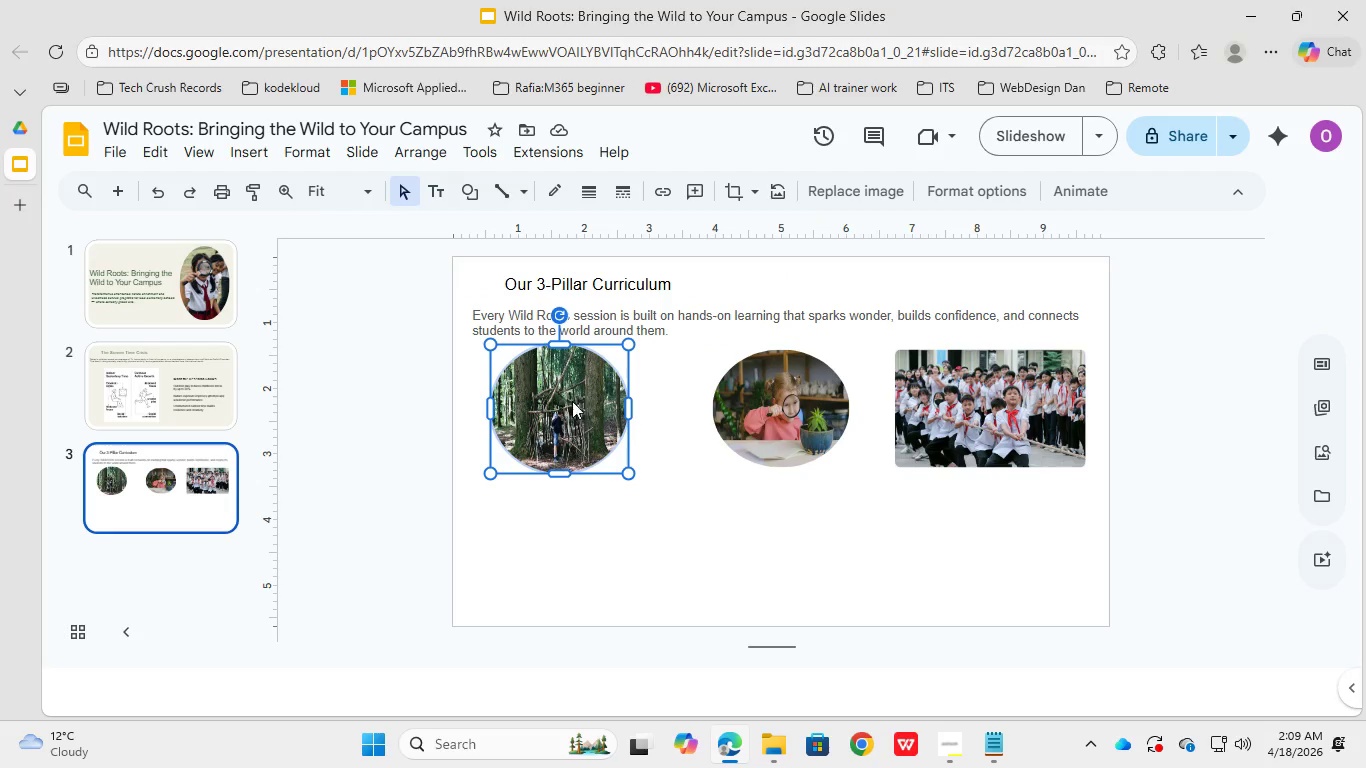 
left_click_drag(start_coordinate=[572, 401], to_coordinate=[572, 411])
 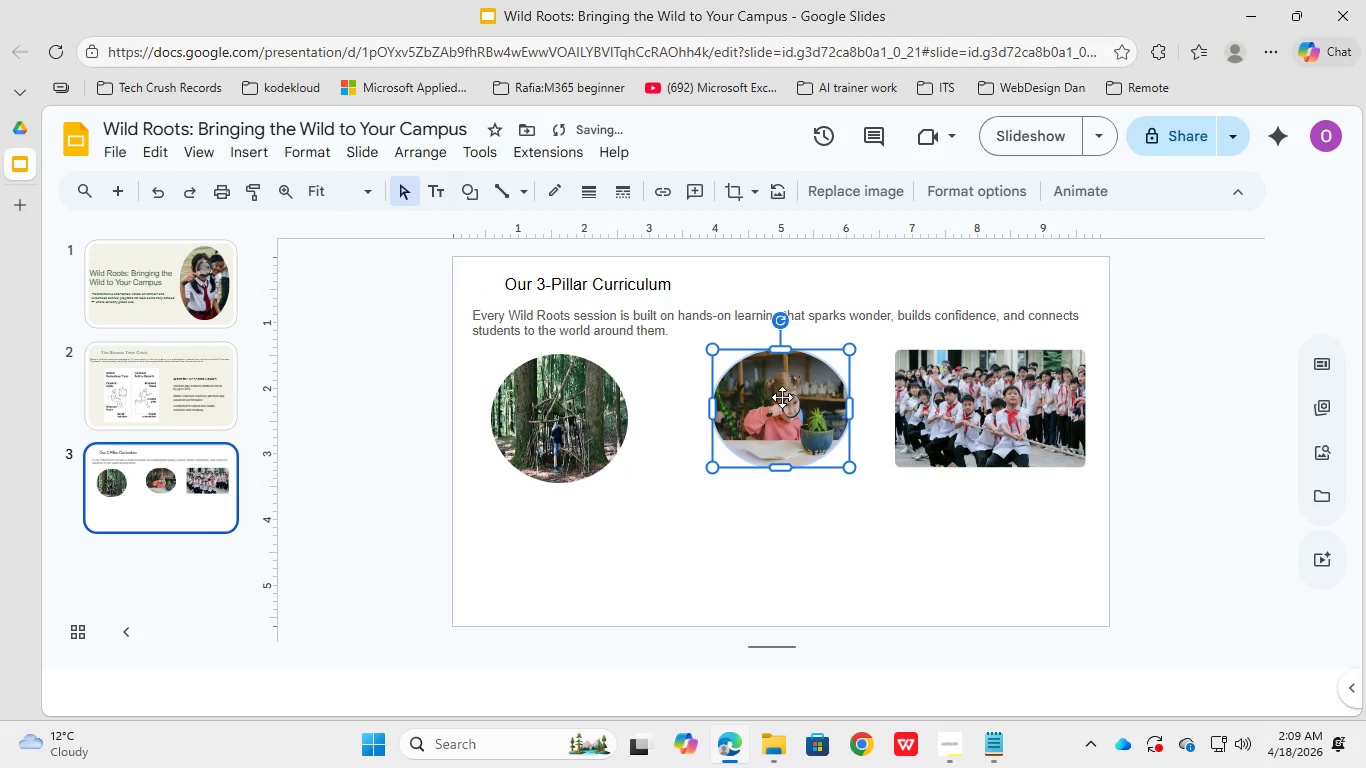 
left_click([782, 397])
 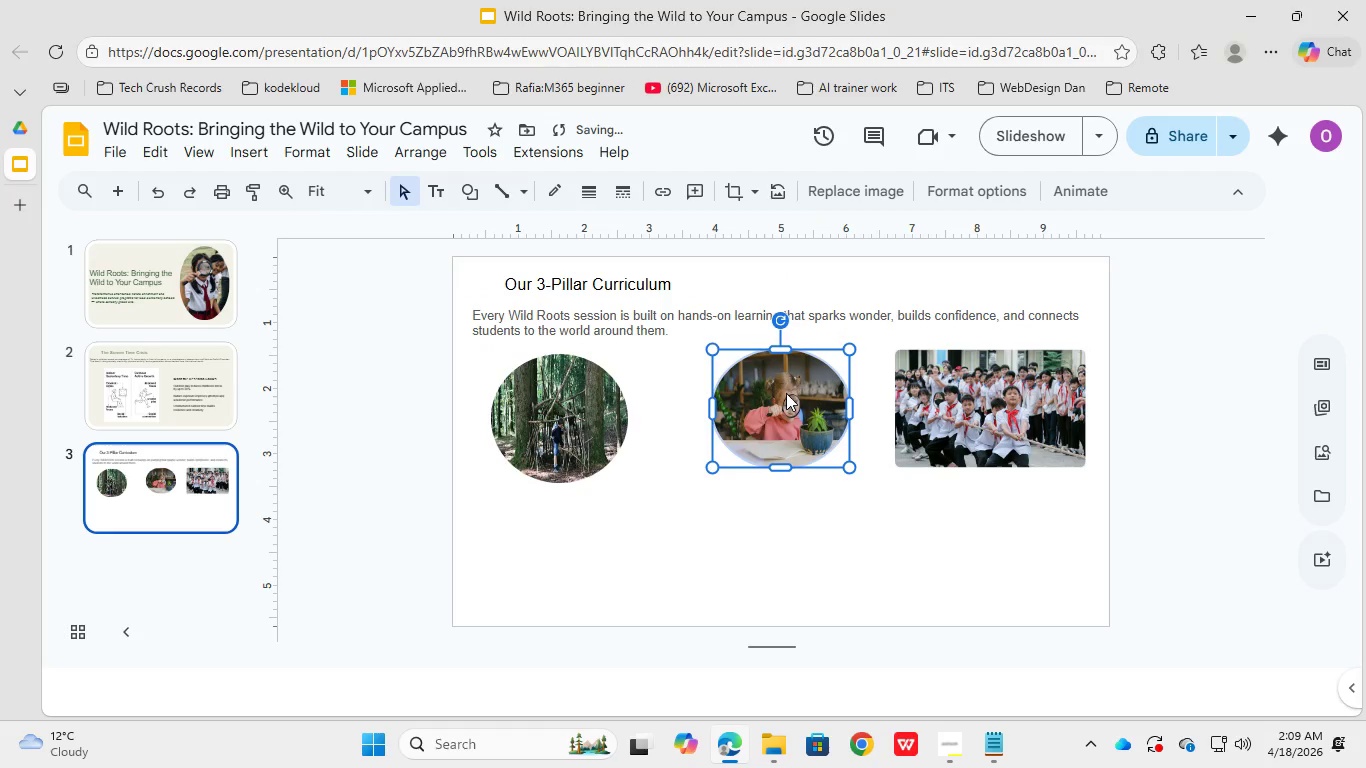 
left_click_drag(start_coordinate=[786, 393], to_coordinate=[783, 398])
 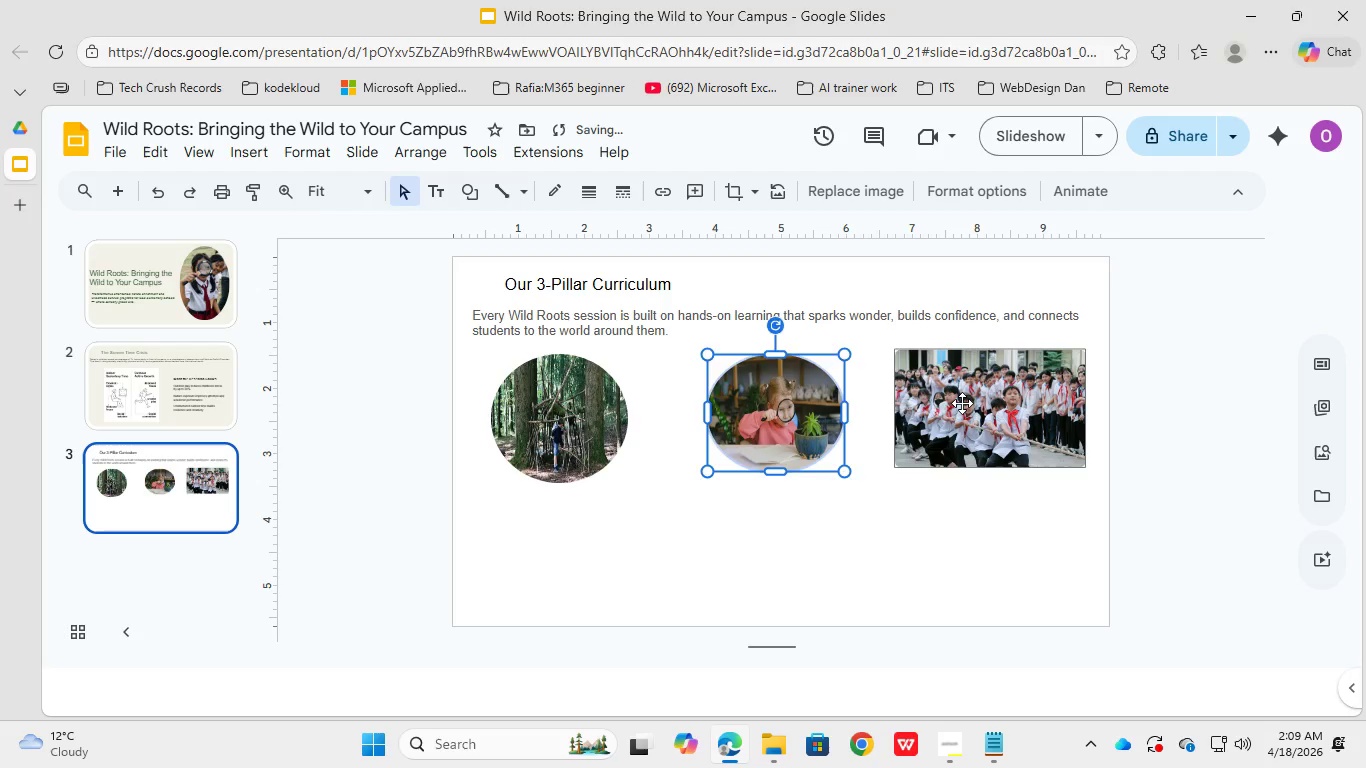 
left_click([962, 403])
 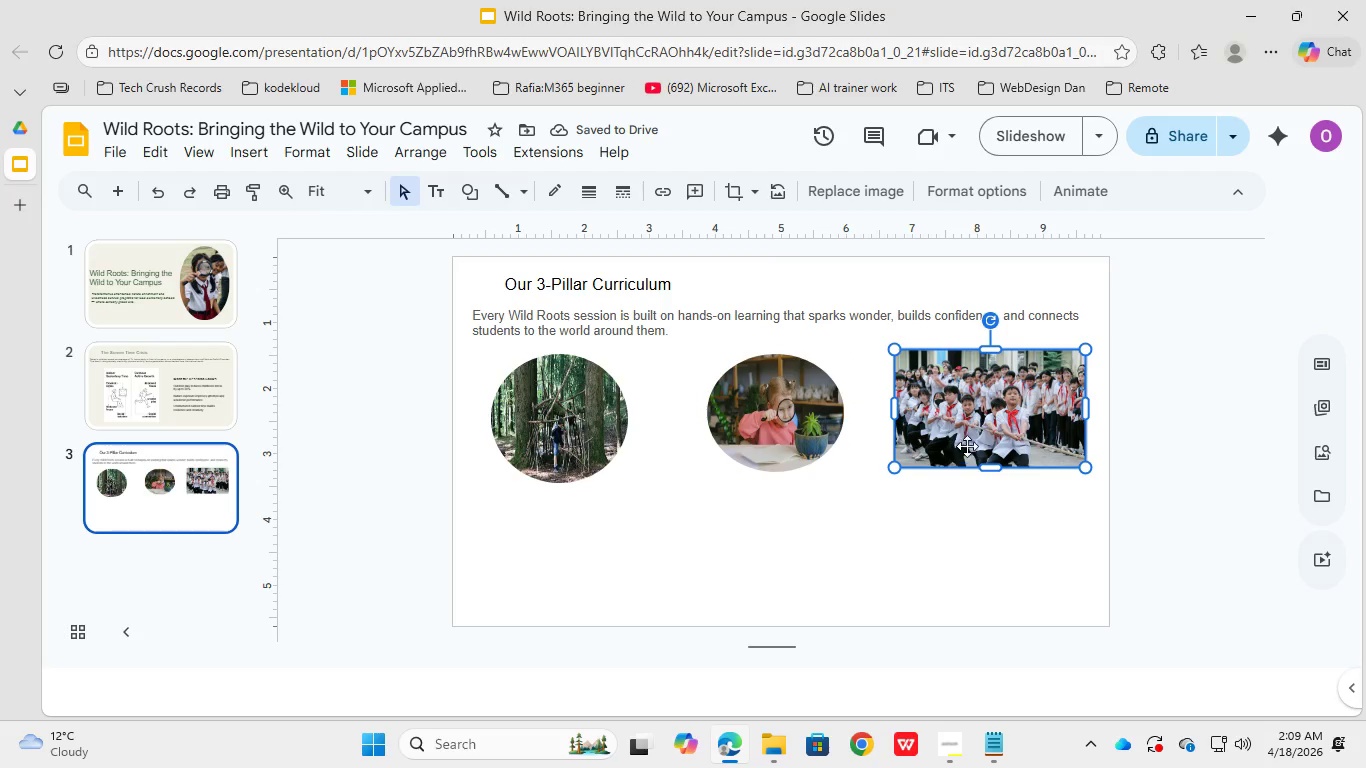 
left_click([922, 570])
 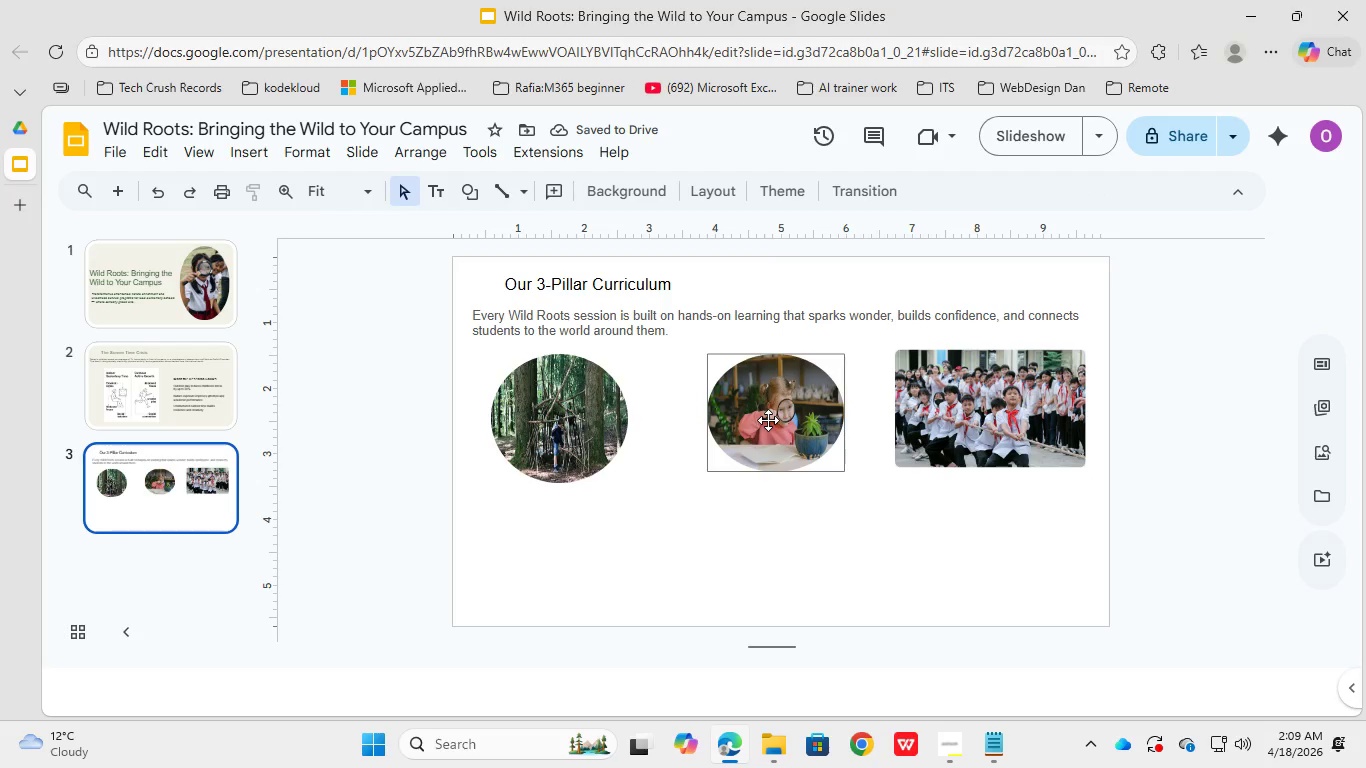 
left_click([768, 420])
 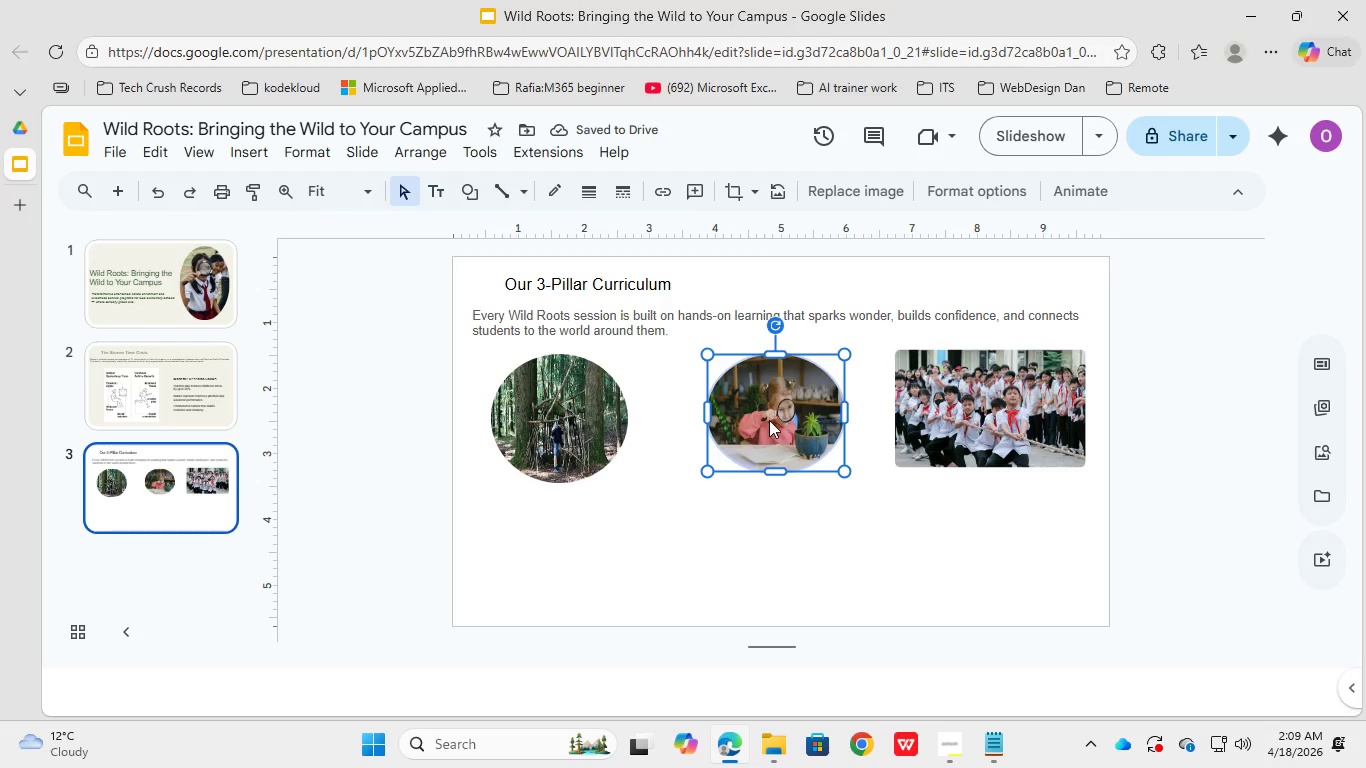 
left_click_drag(start_coordinate=[770, 419], to_coordinate=[747, 420])
 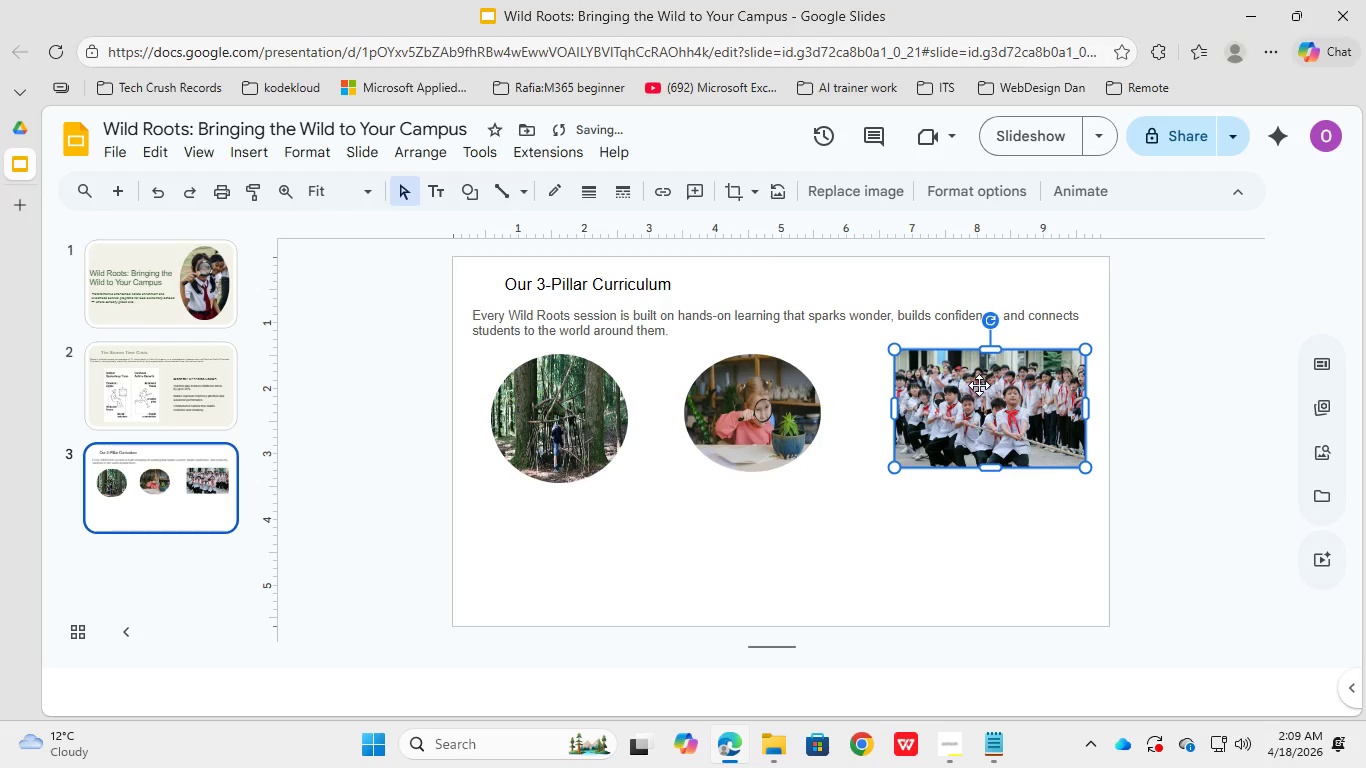 
left_click([979, 385])
 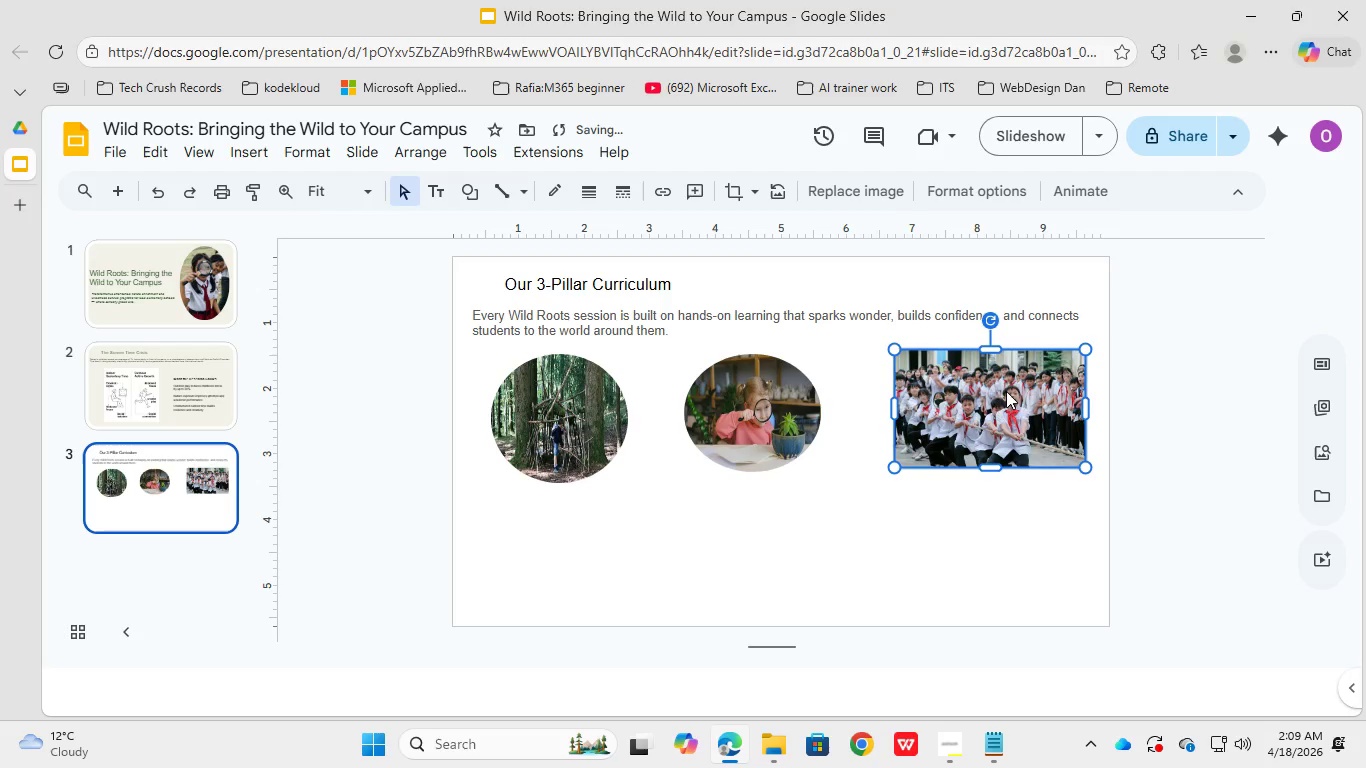 
left_click_drag(start_coordinate=[1006, 391], to_coordinate=[988, 404])
 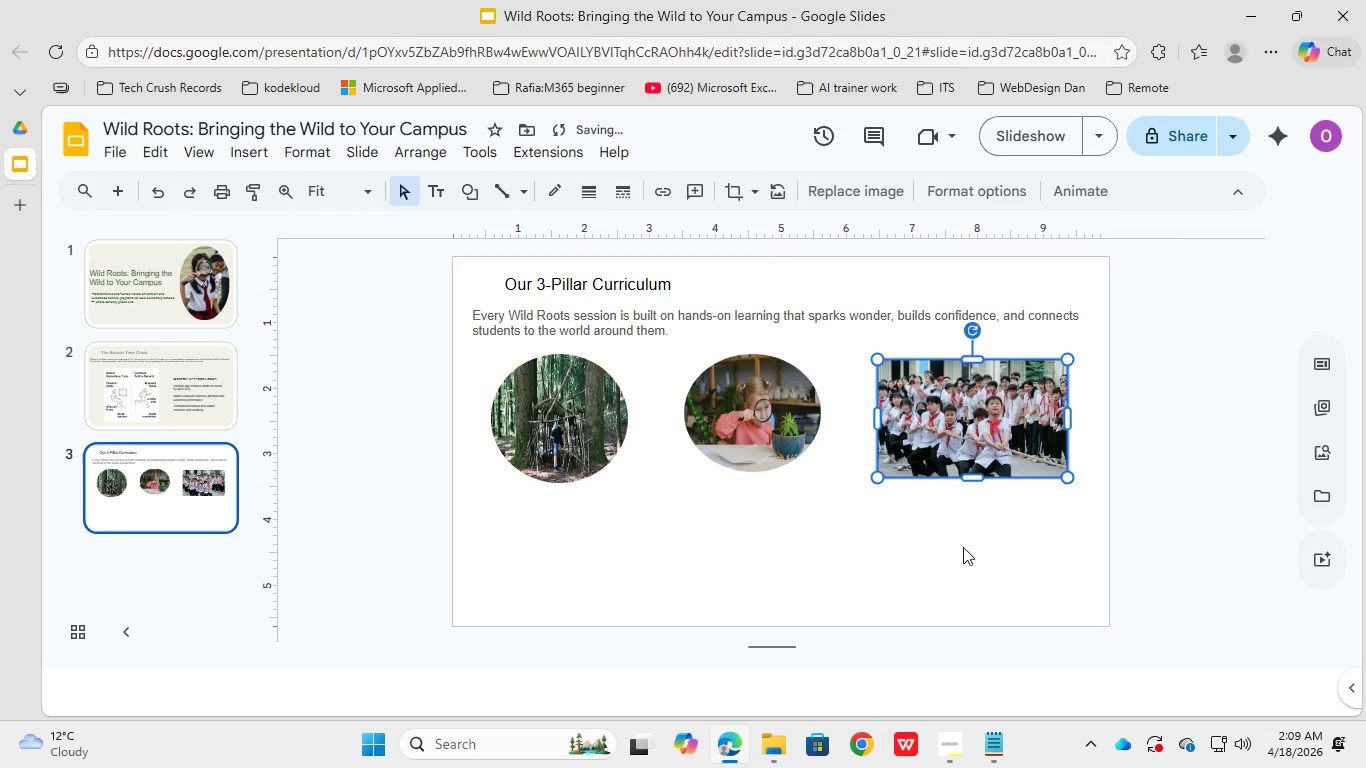 
left_click([963, 547])
 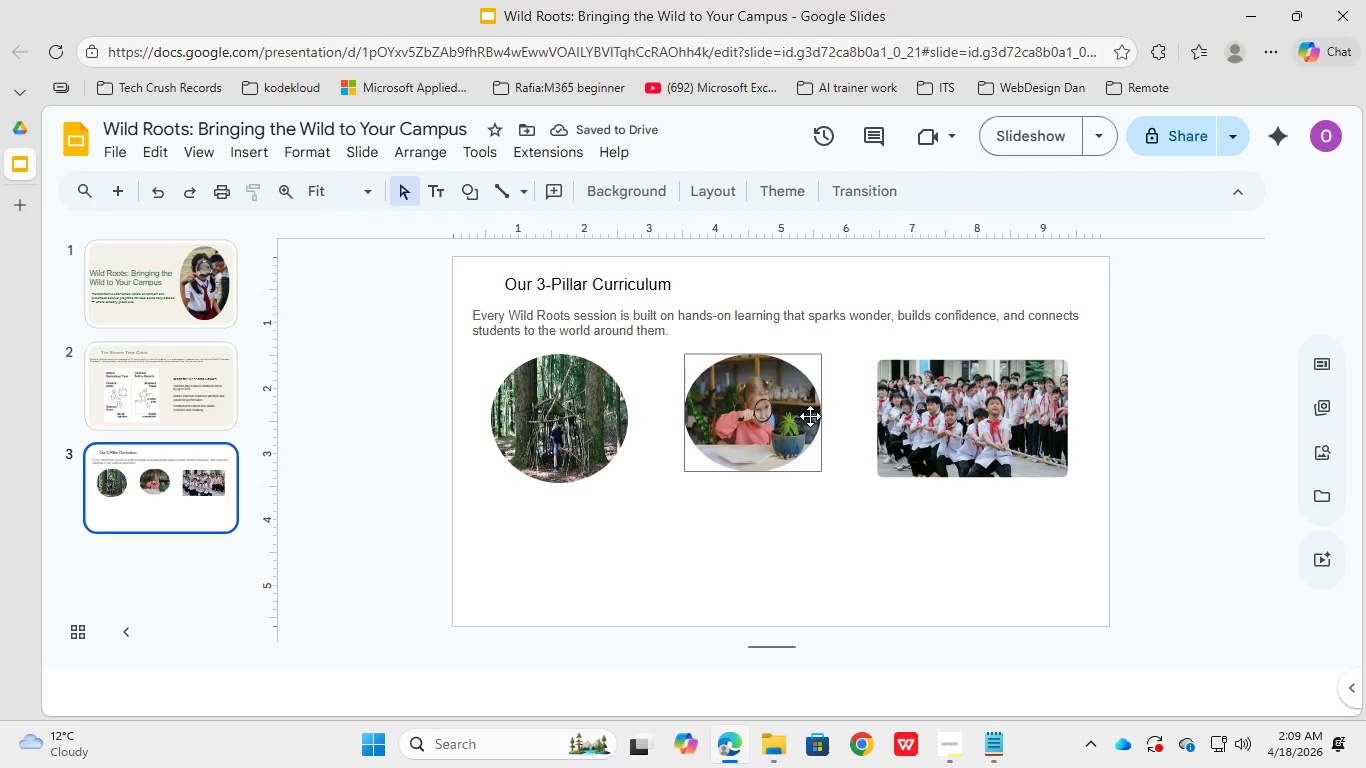 
left_click([810, 416])
 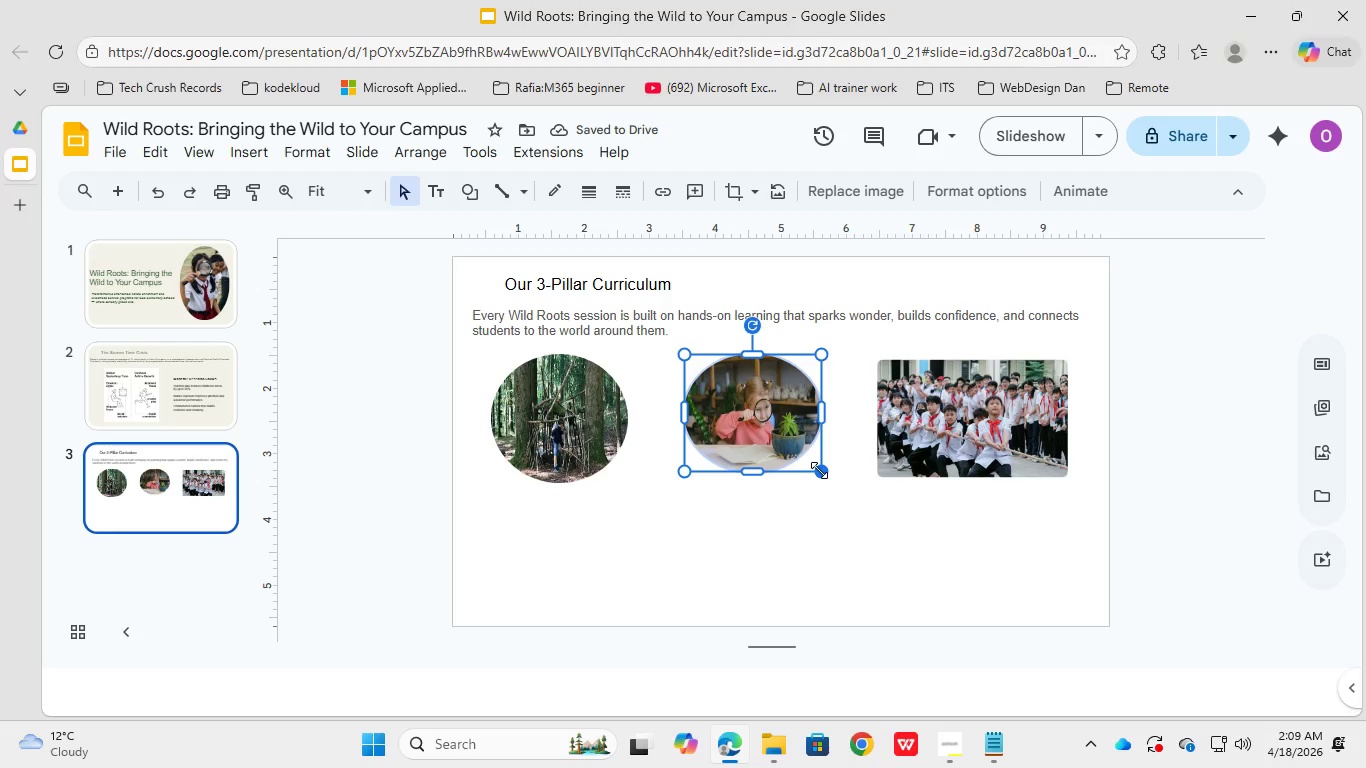 
left_click_drag(start_coordinate=[819, 470], to_coordinate=[819, 479])
 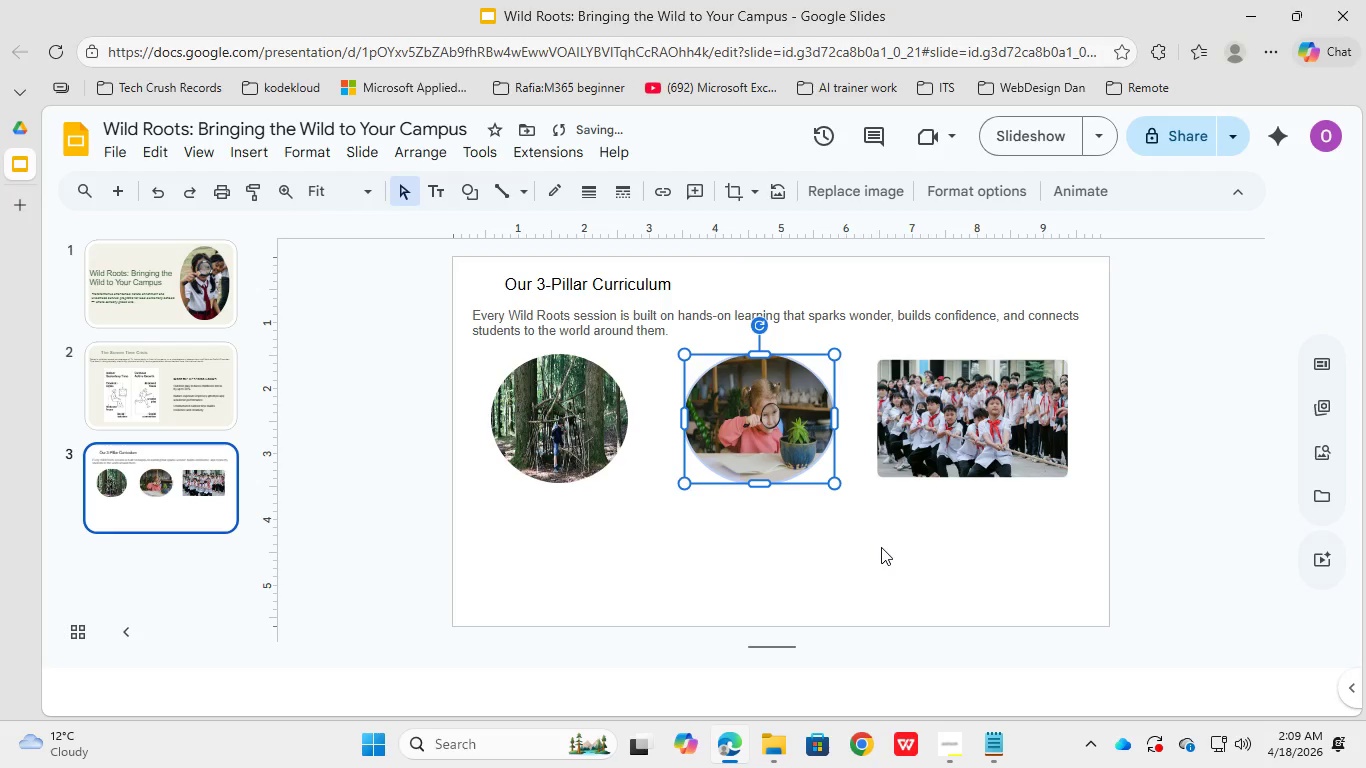 
left_click([883, 548])
 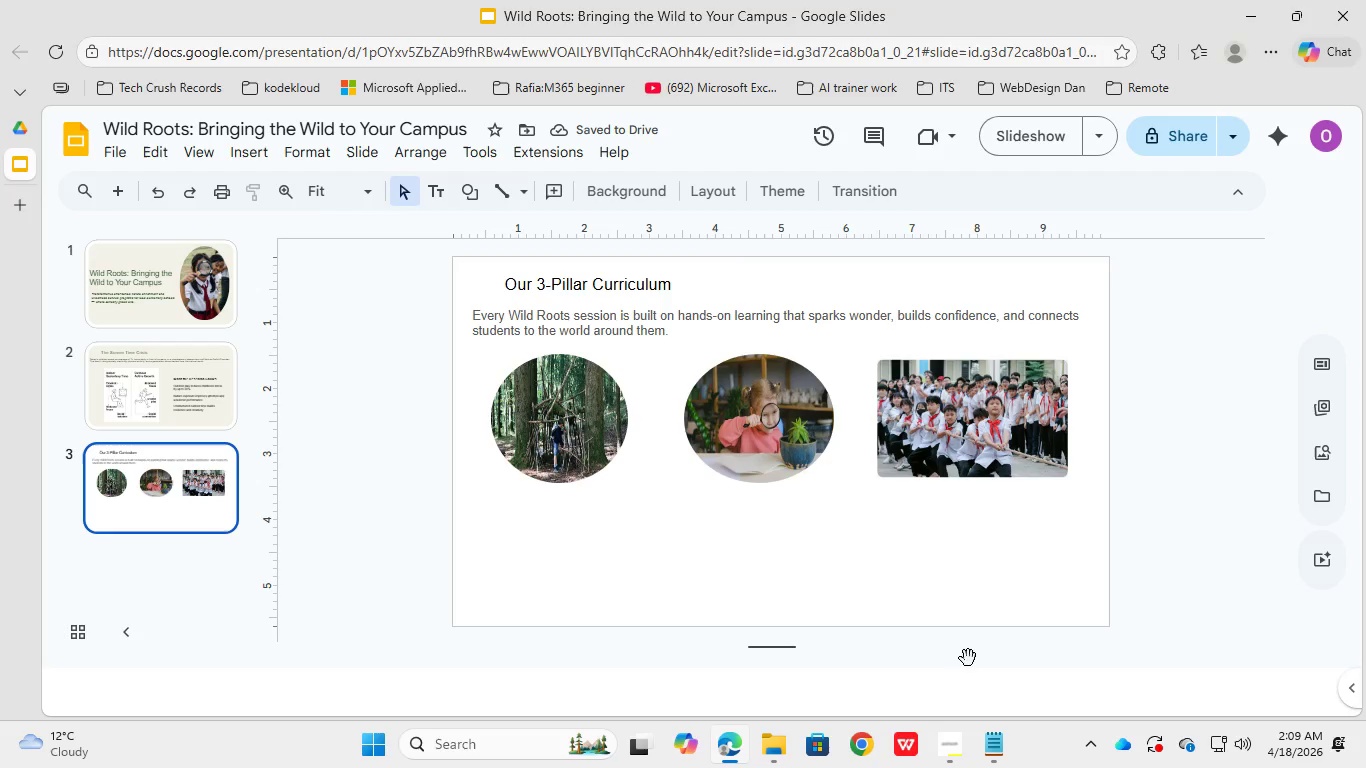 
left_click([1008, 749])
 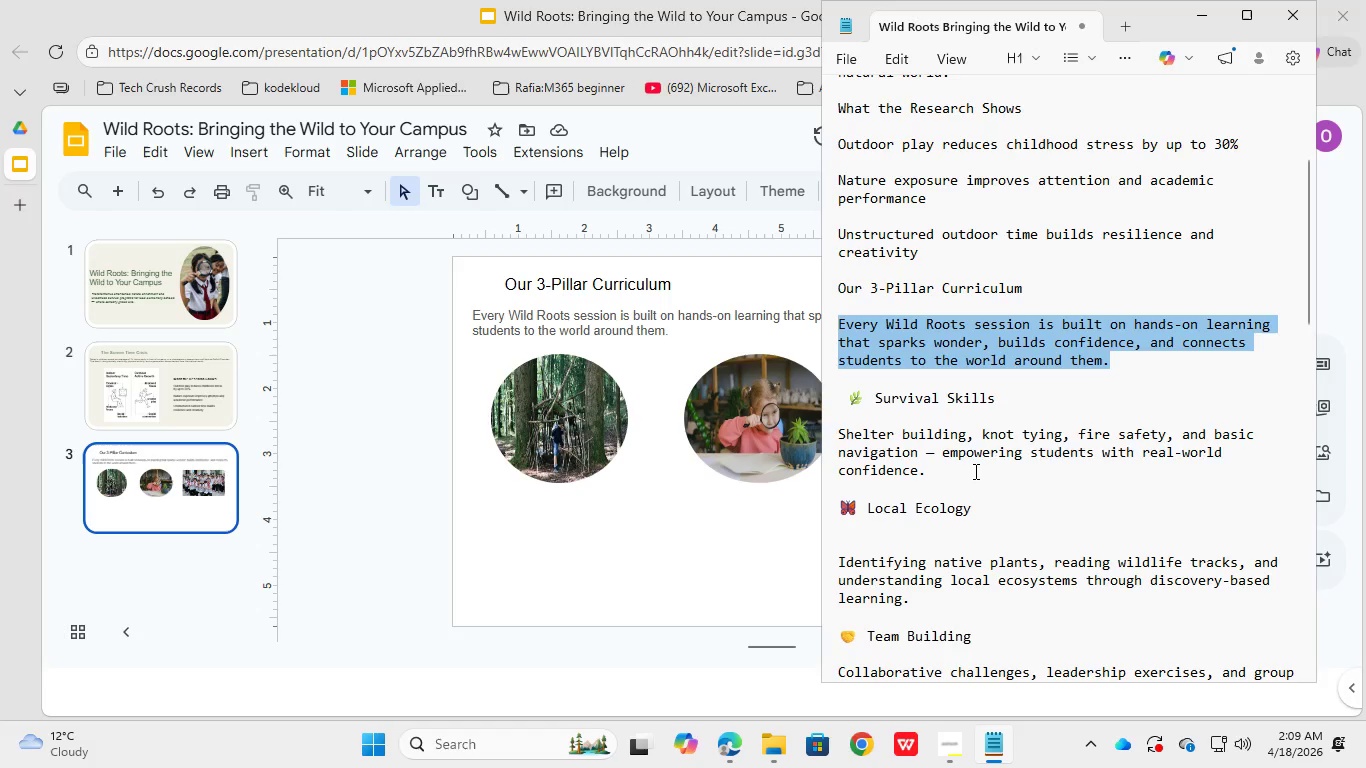 
left_click([947, 483])
 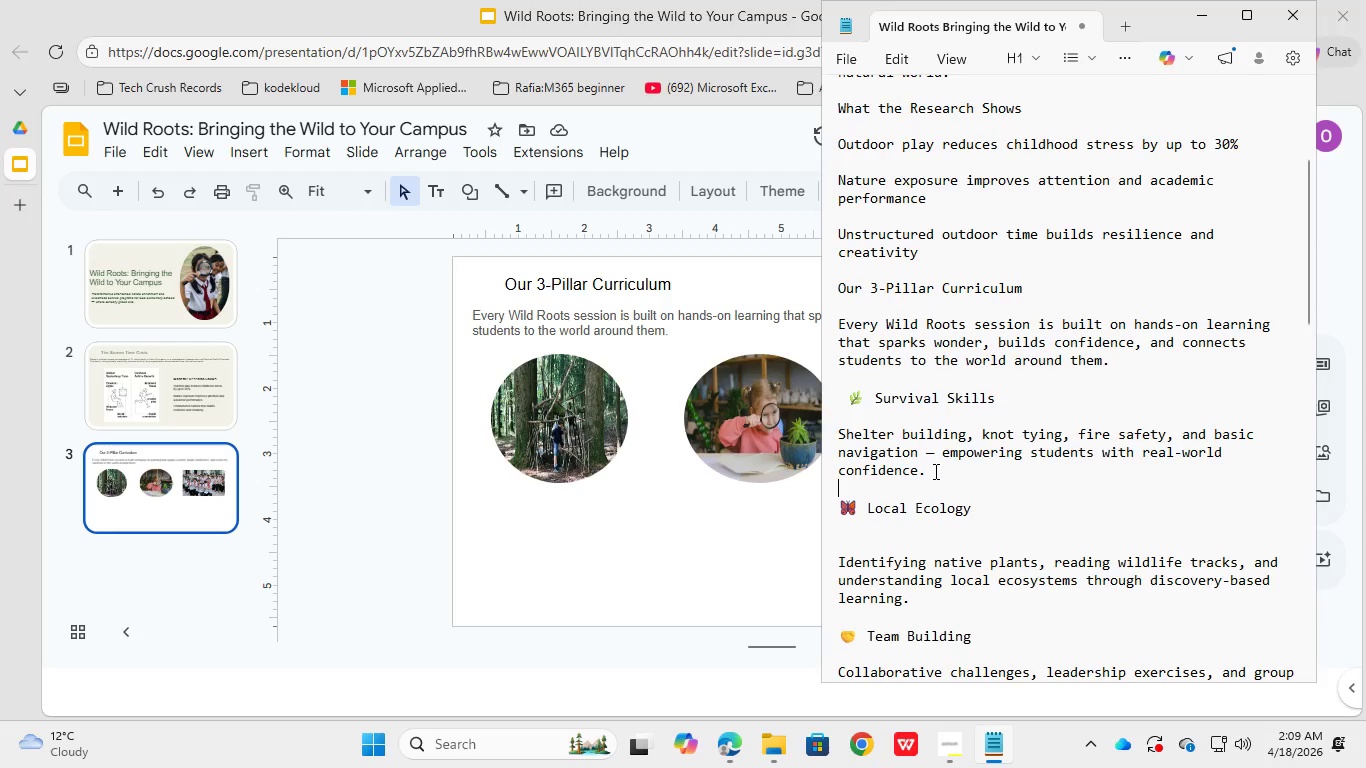 
left_click_drag(start_coordinate=[934, 471], to_coordinate=[837, 393])
 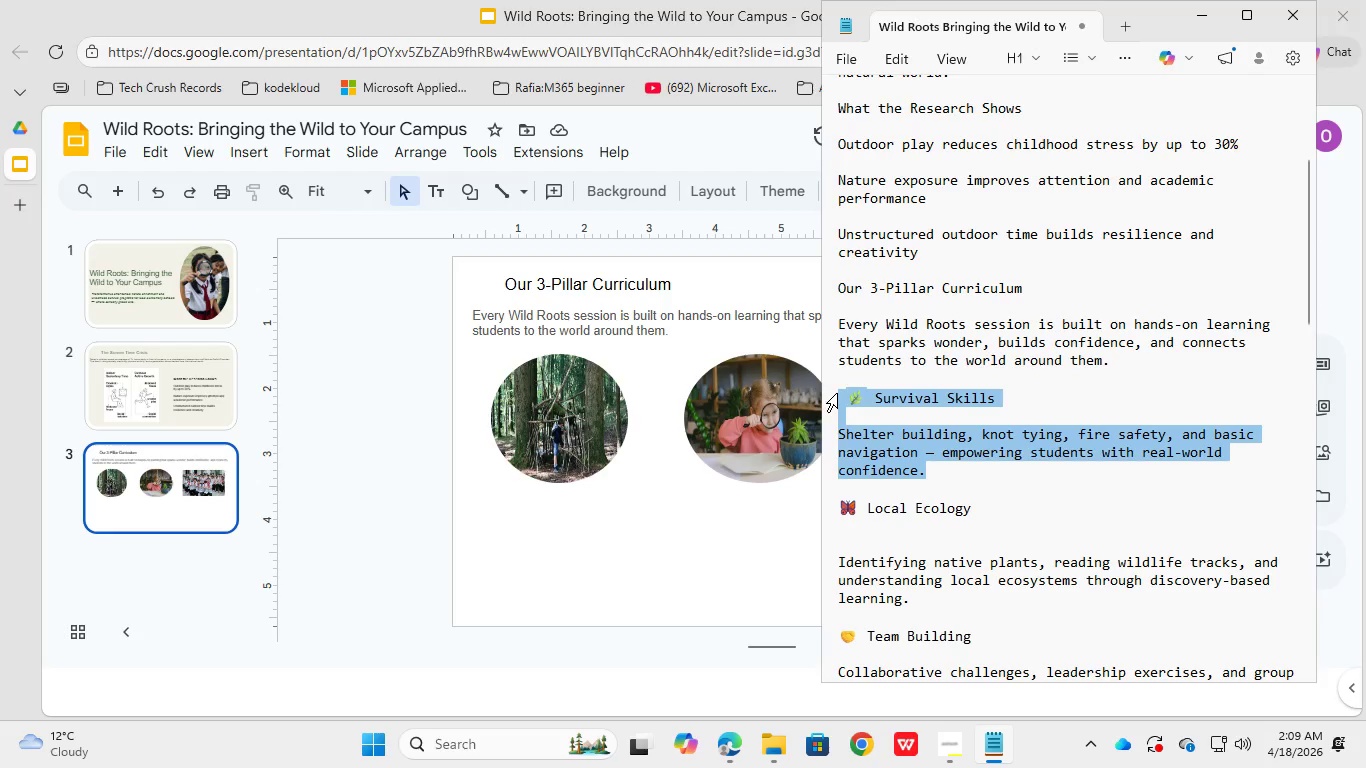 
key(Control+C)
 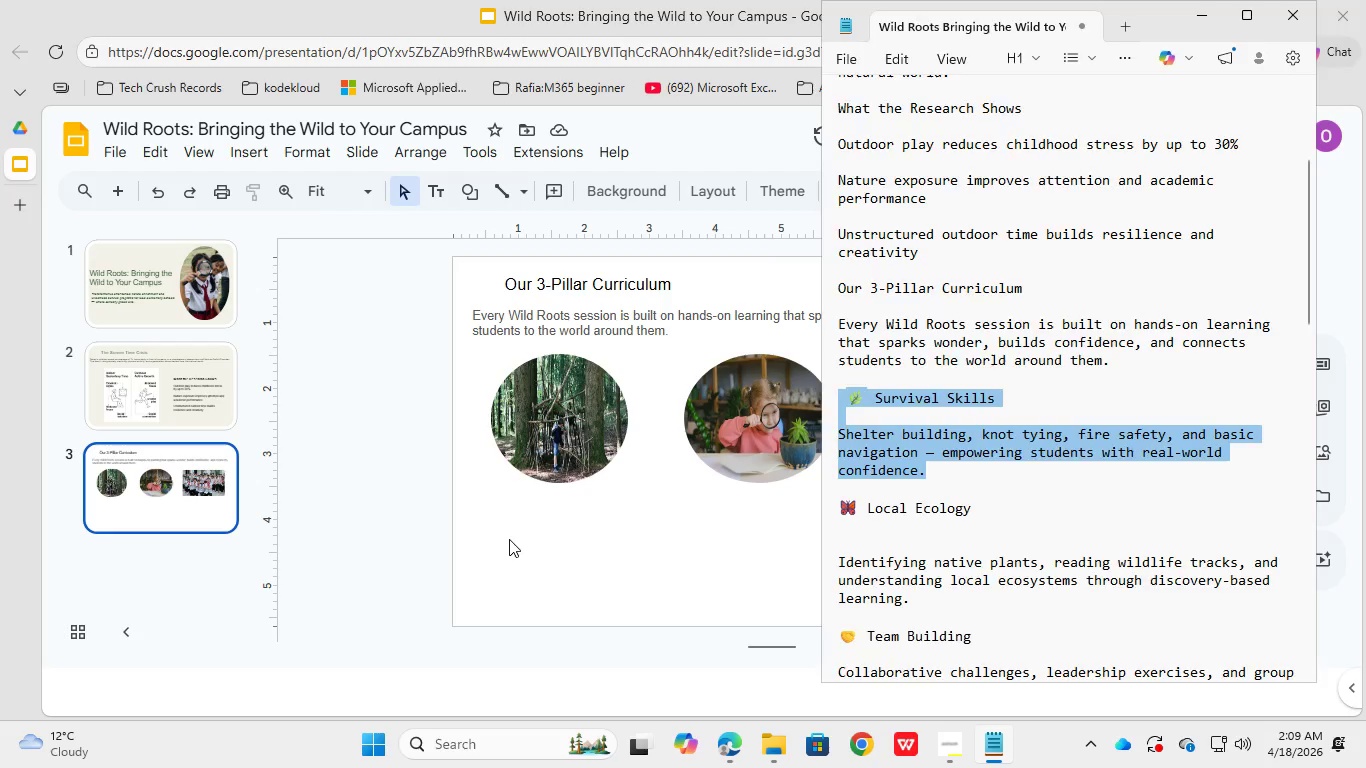 
left_click([509, 539])
 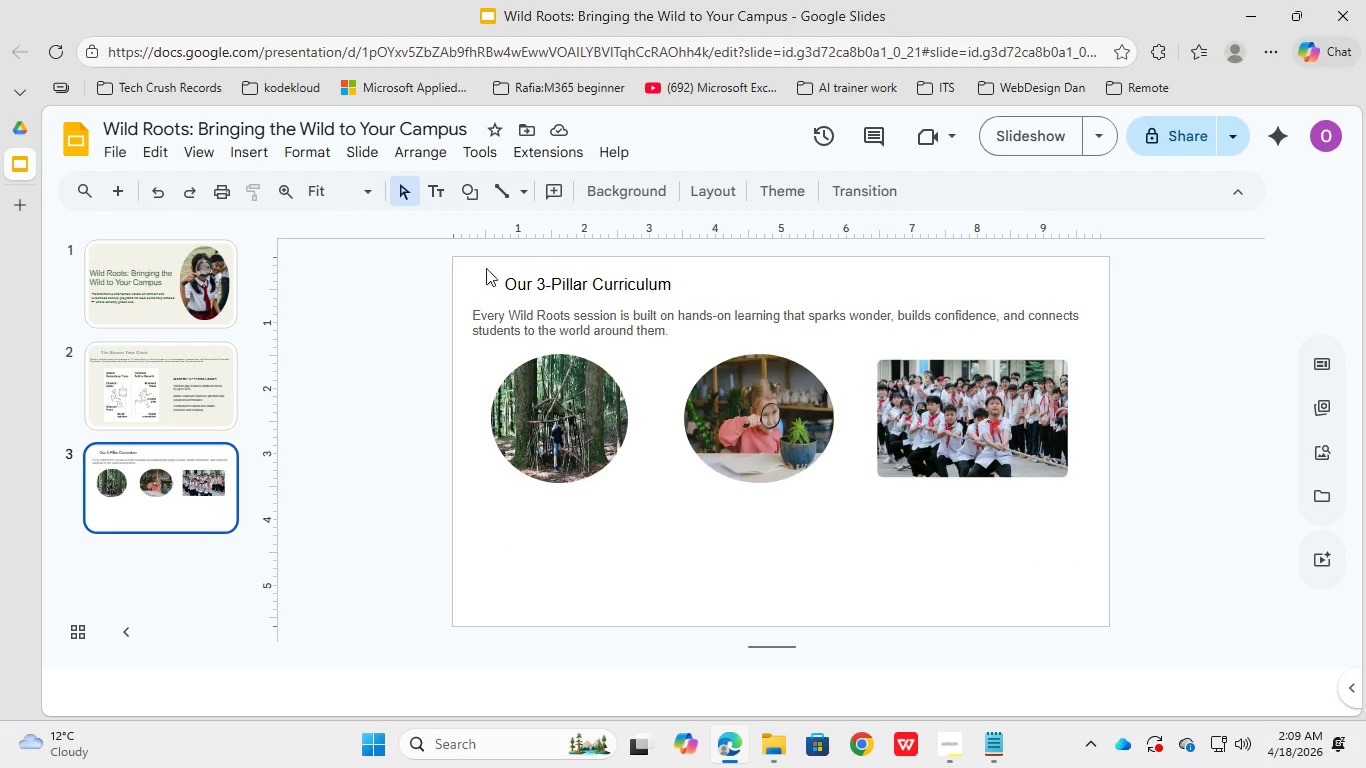 
hold_key(key=ControlLeft, duration=0.92)
 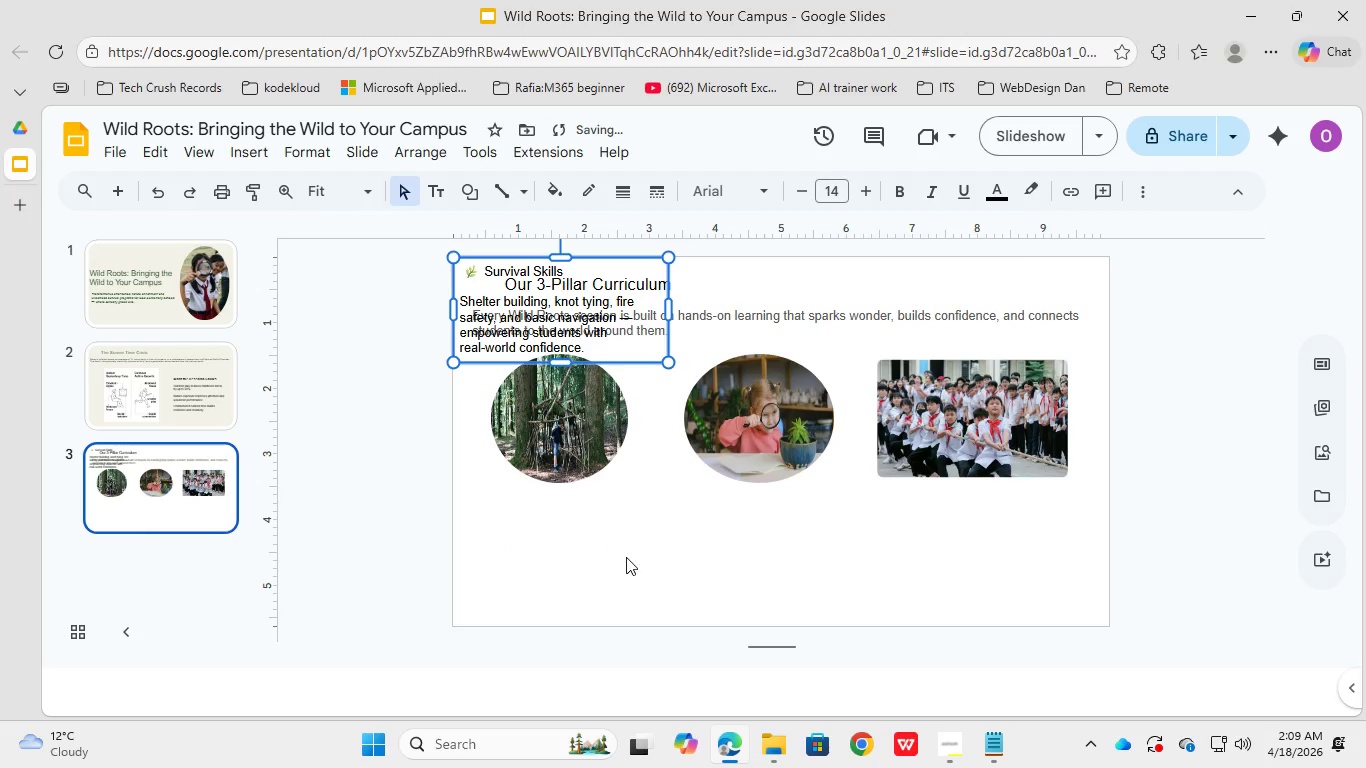 
left_click([618, 268])
 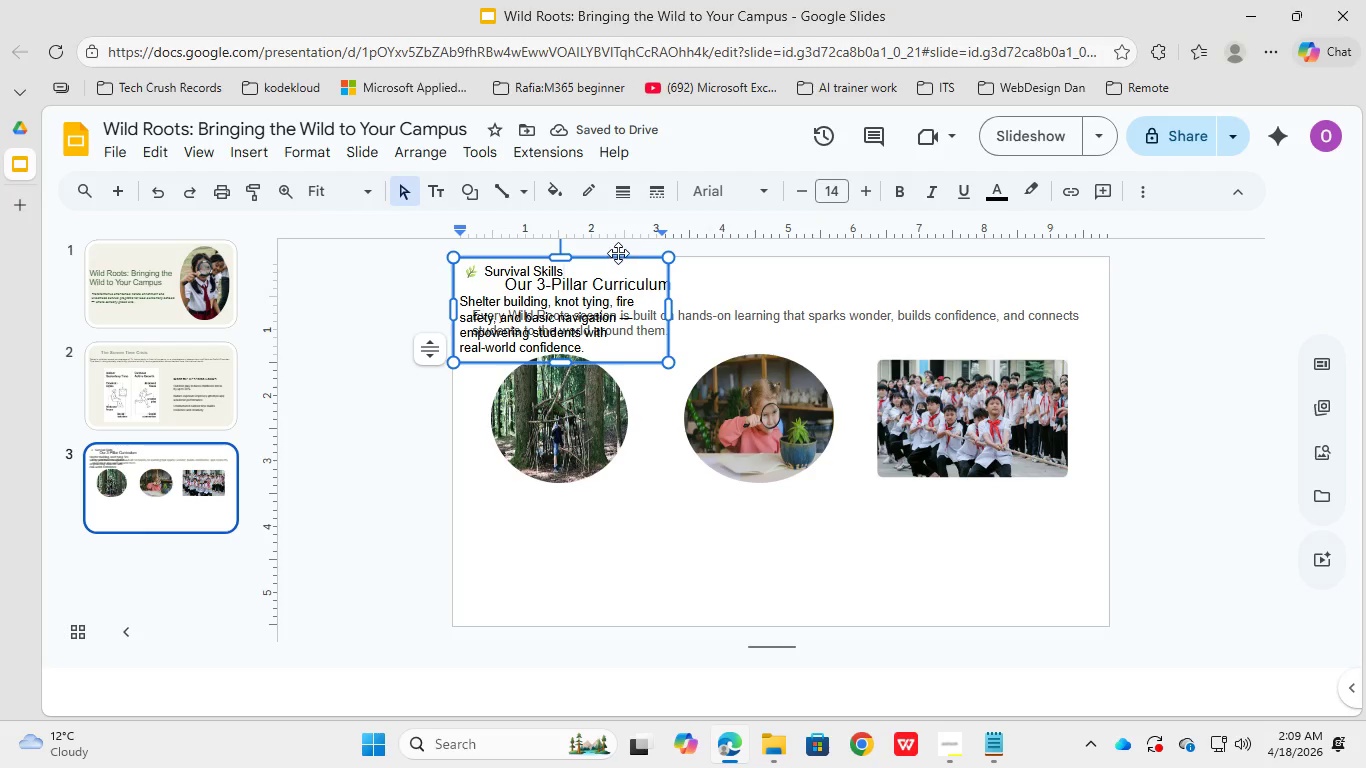 
left_click_drag(start_coordinate=[618, 253], to_coordinate=[622, 505])
 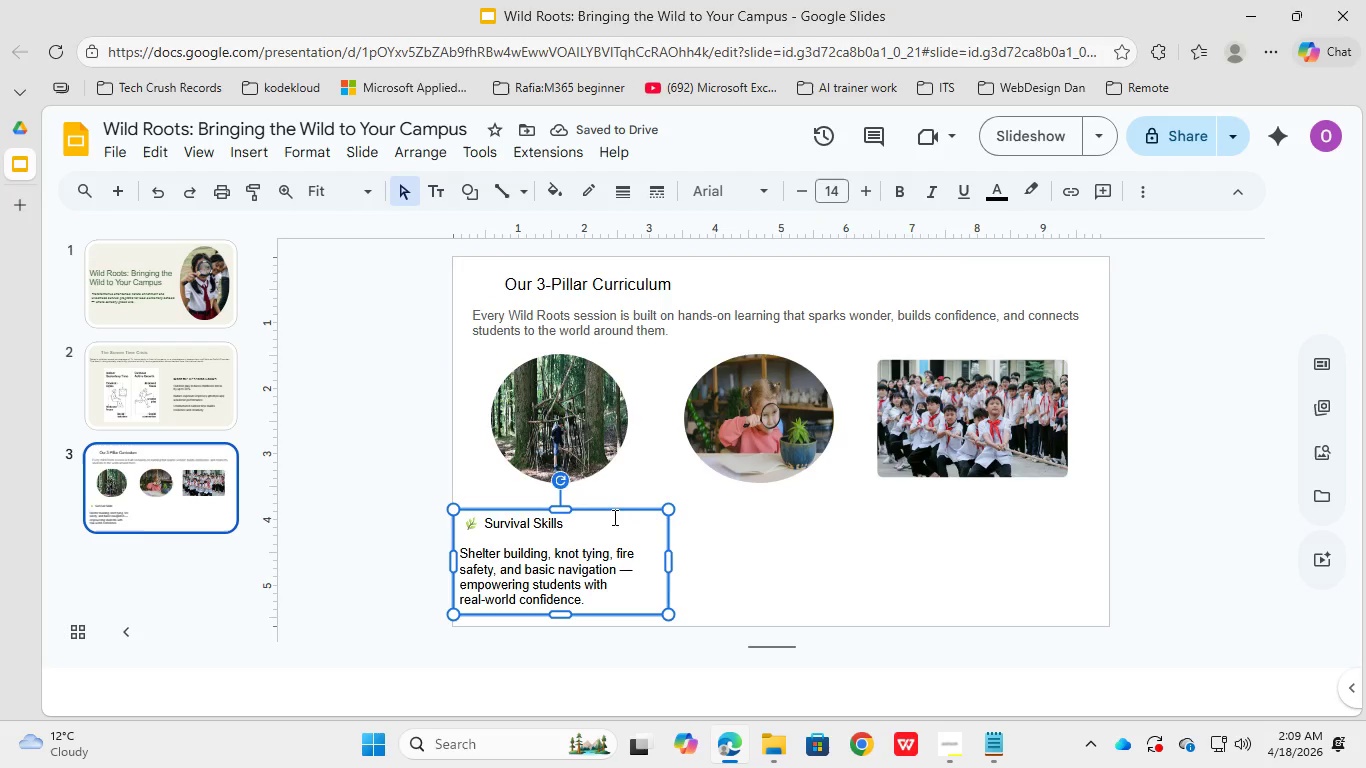 
left_click_drag(start_coordinate=[615, 509], to_coordinate=[620, 494])
 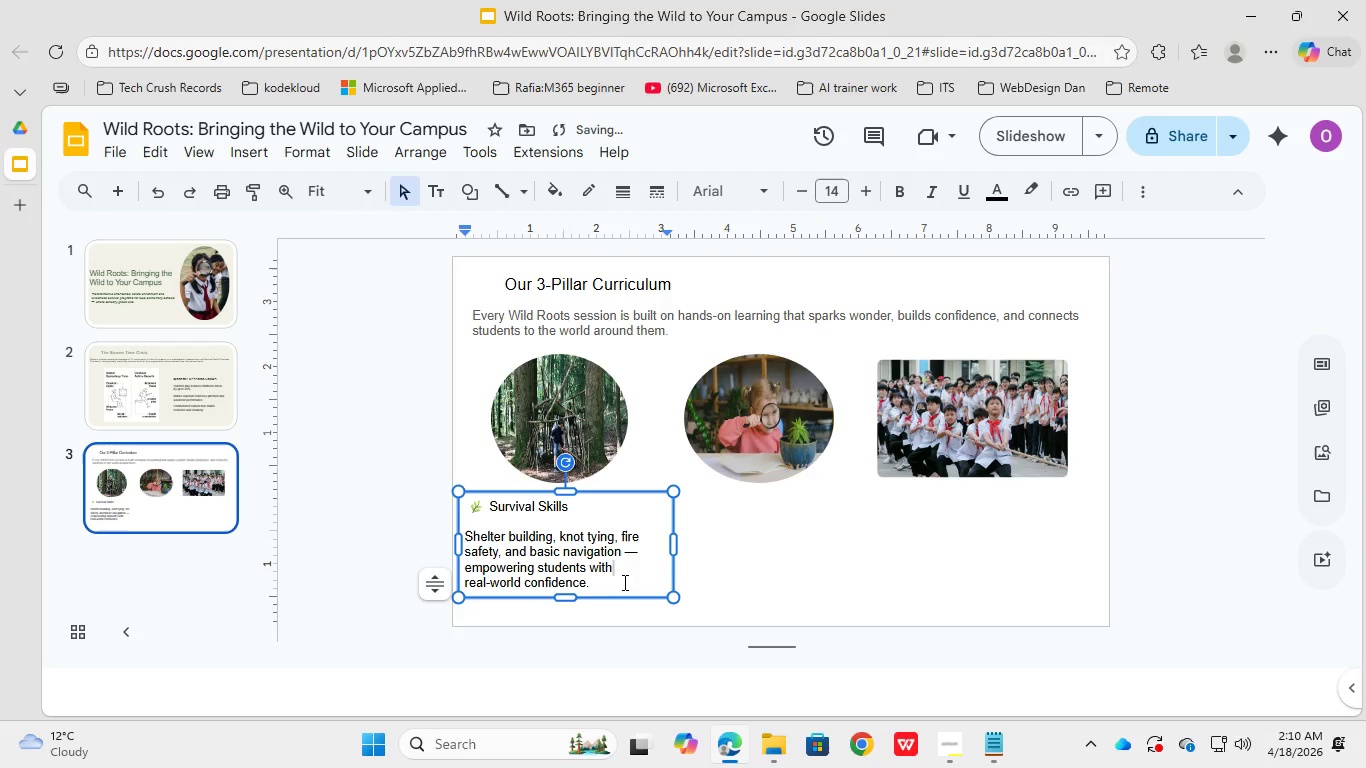 
left_click_drag(start_coordinate=[600, 592], to_coordinate=[598, 587])
 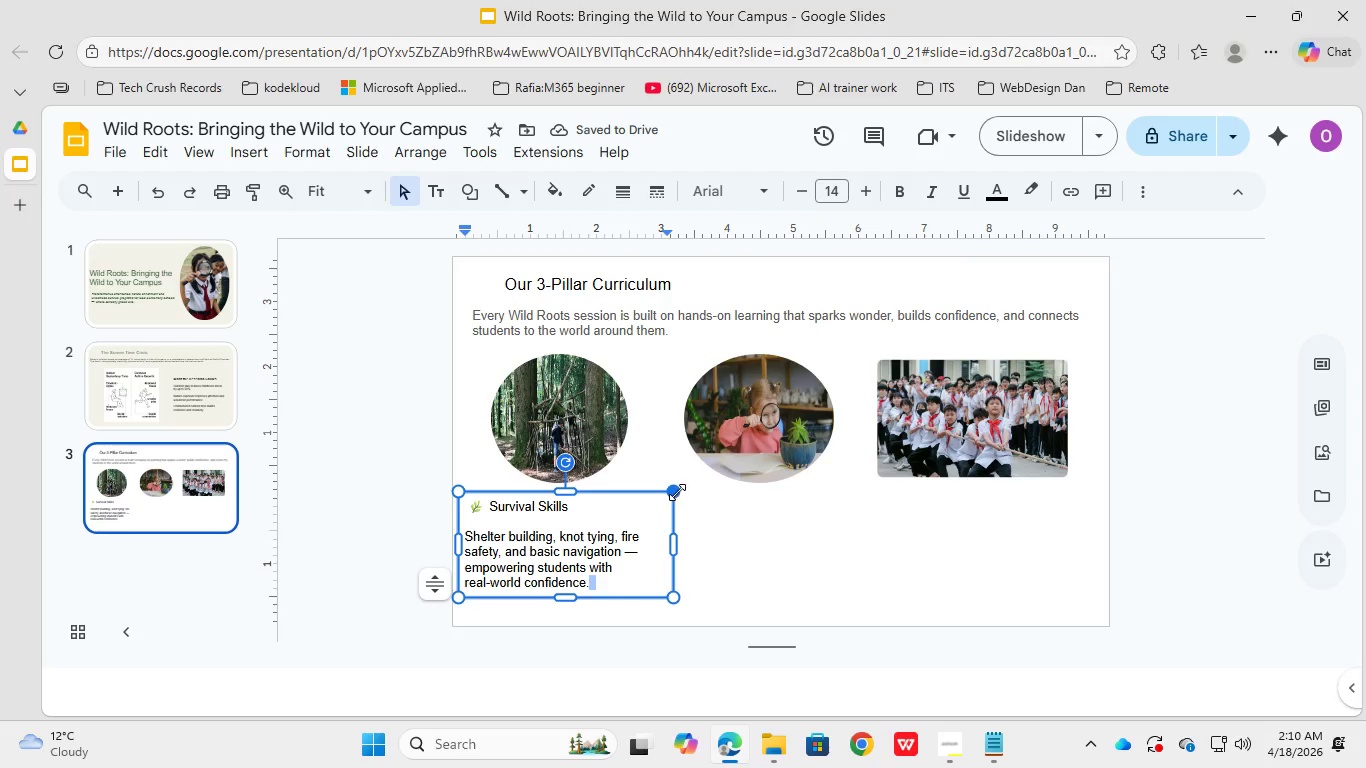 
left_click_drag(start_coordinate=[677, 492], to_coordinate=[658, 497])
 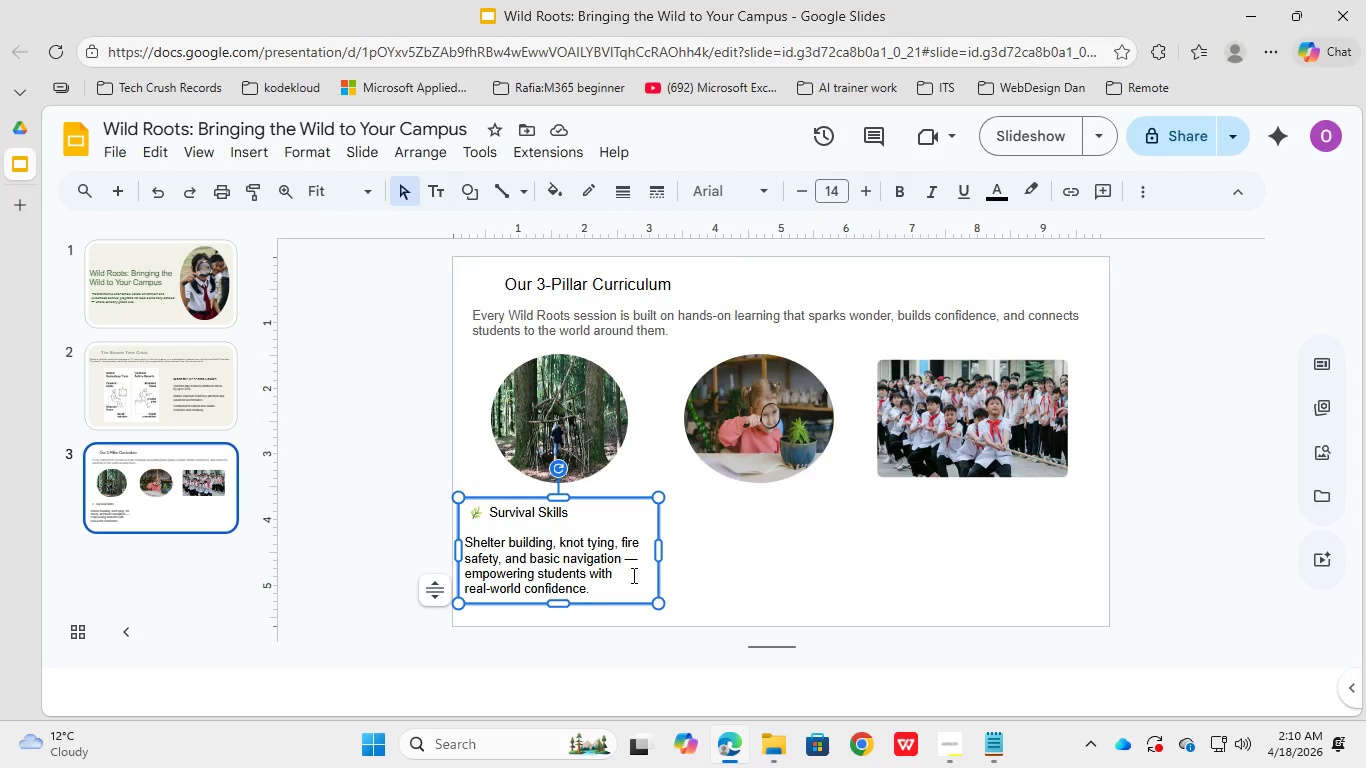 
wait(7.17)
 